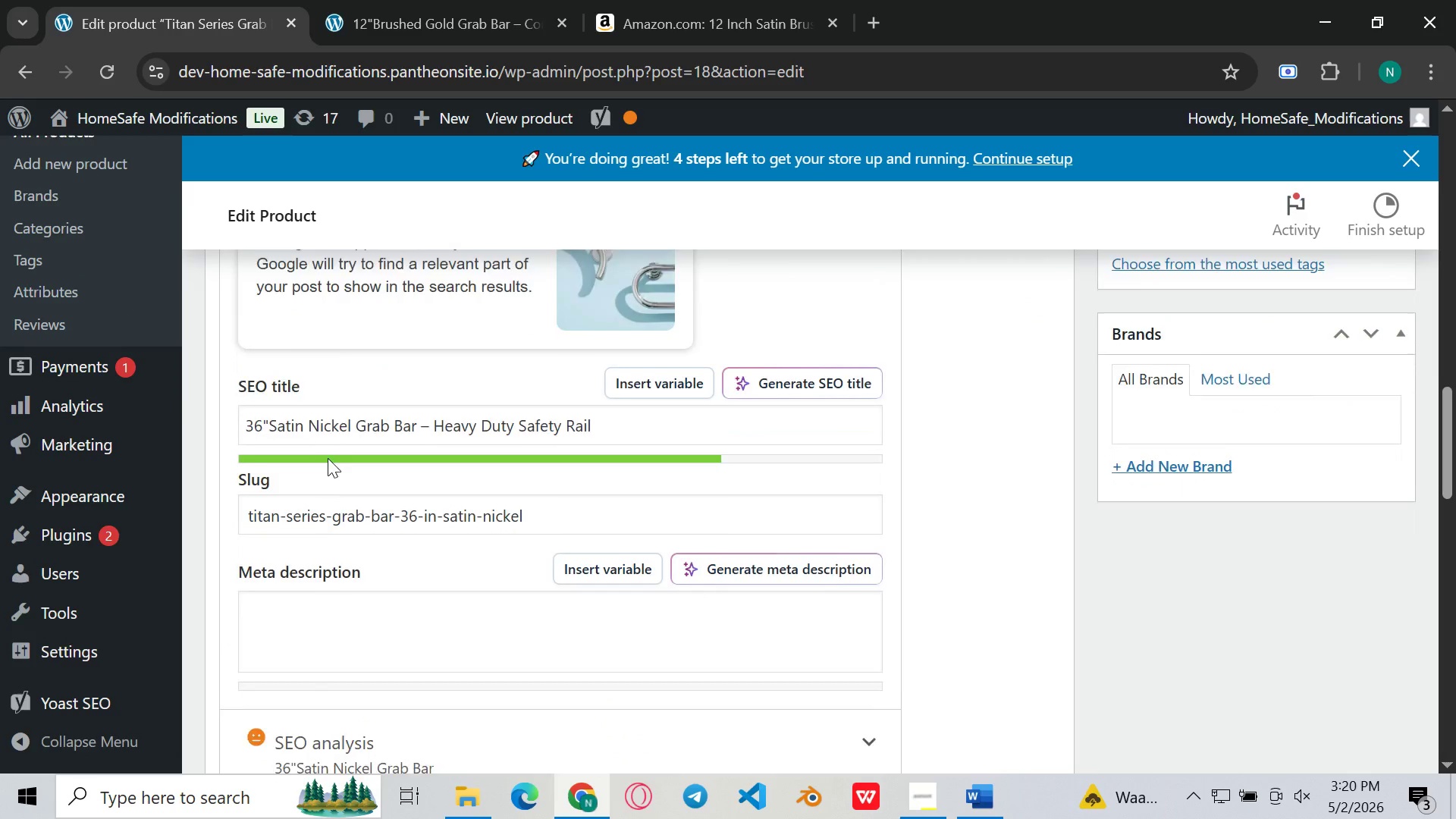 
wait(5.44)
 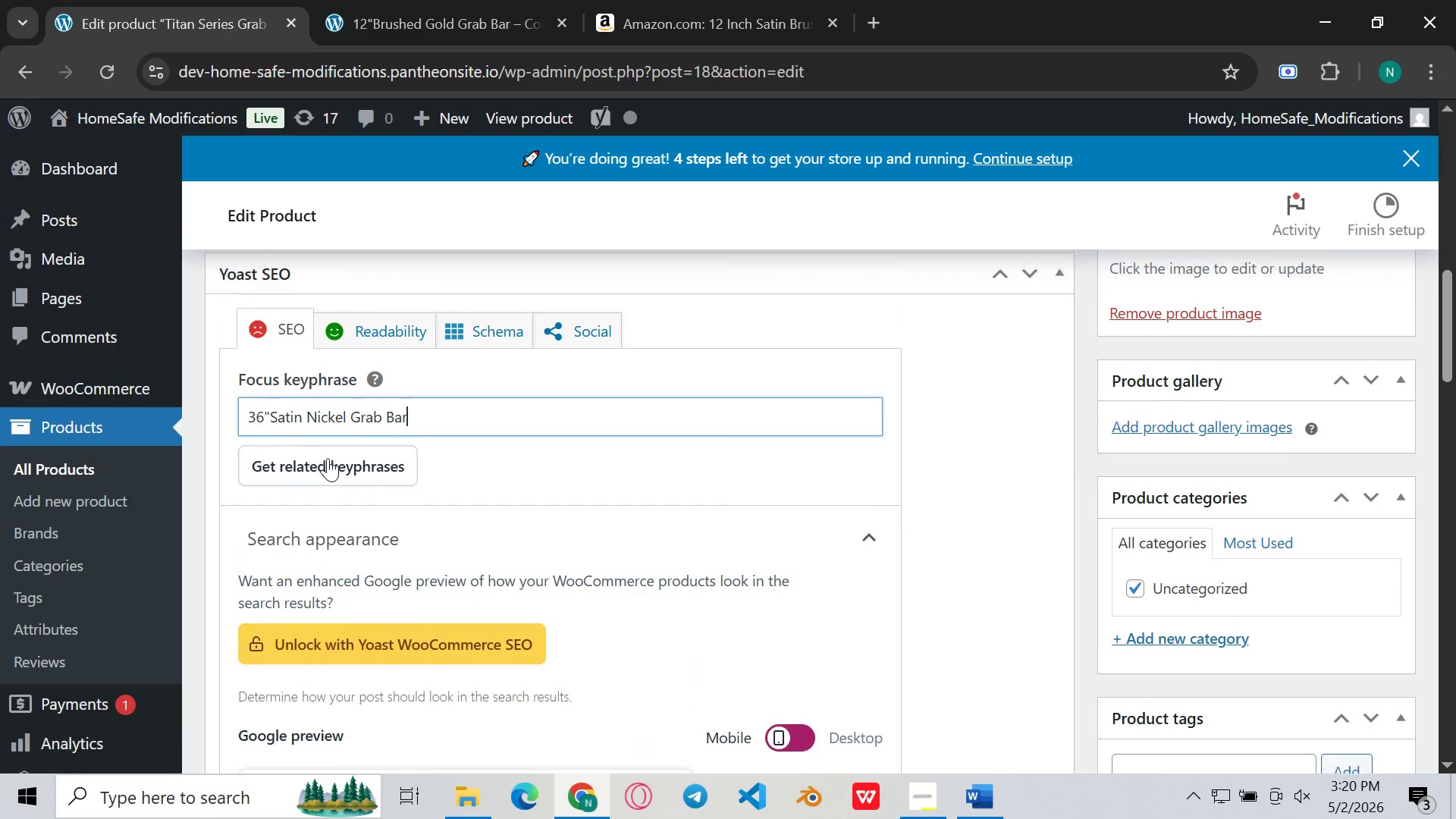 
left_click([1000, 814])
 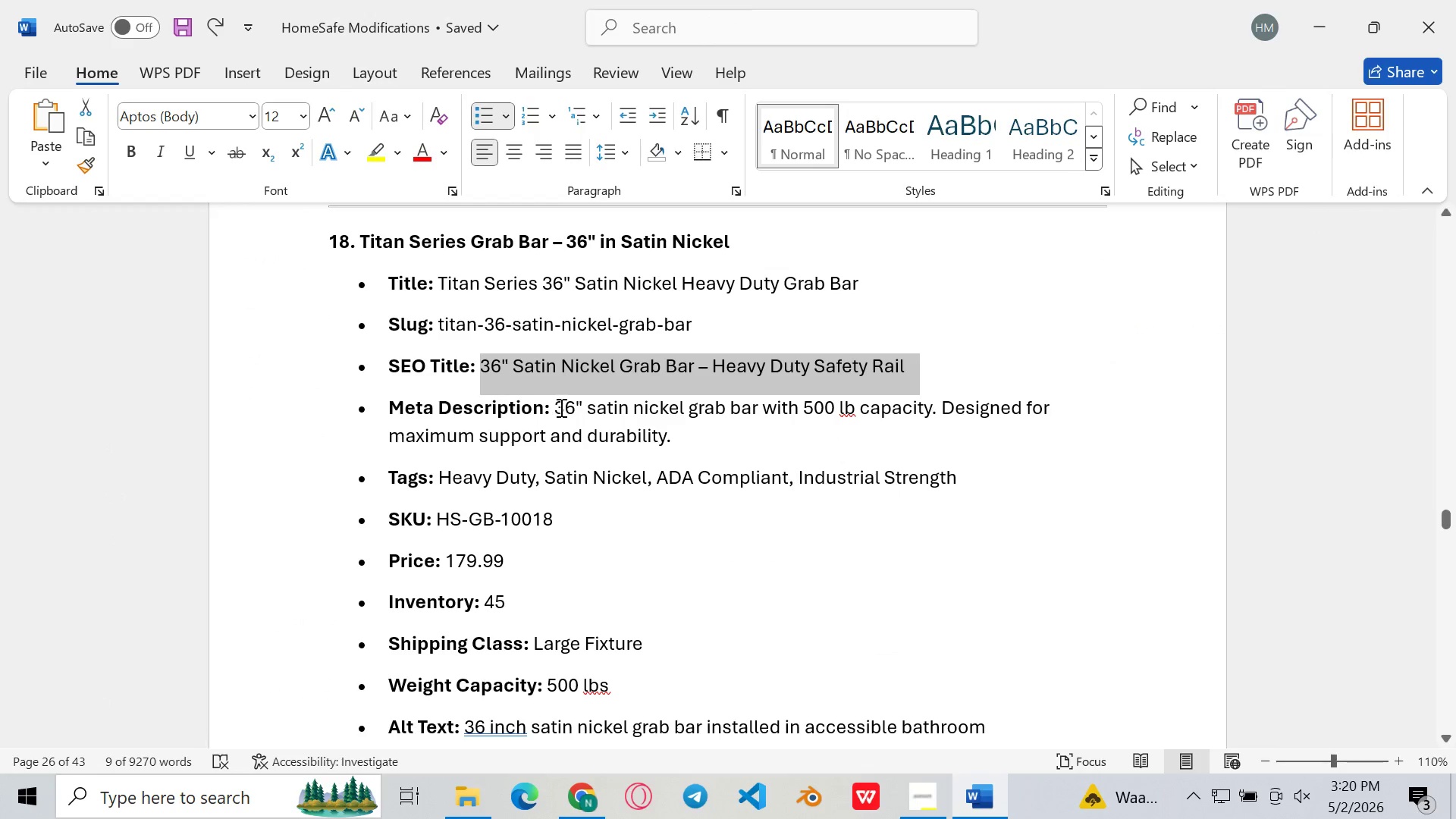 
left_click_drag(start_coordinate=[560, 407], to_coordinate=[674, 444])
 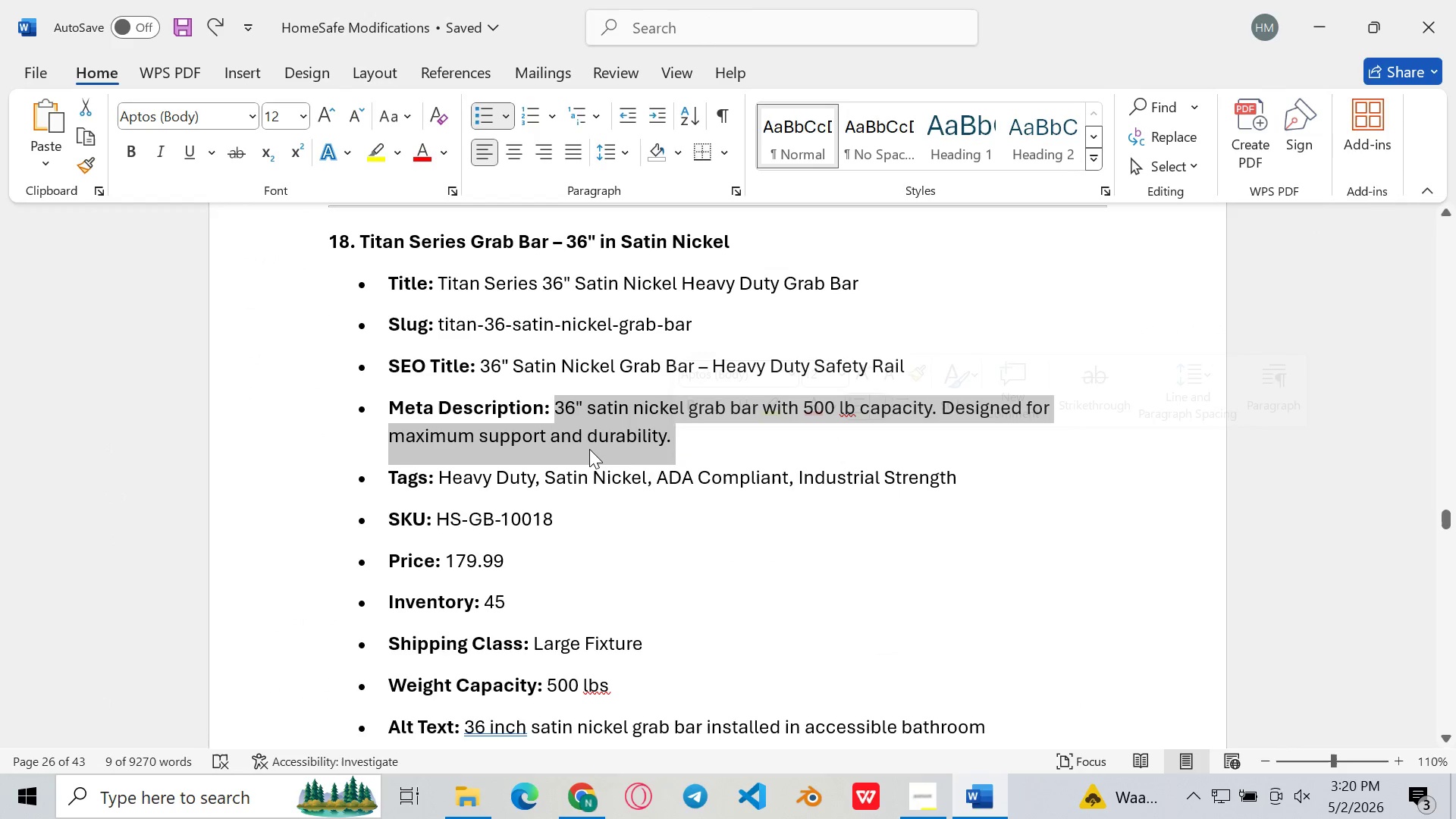 
key(Control+C)
 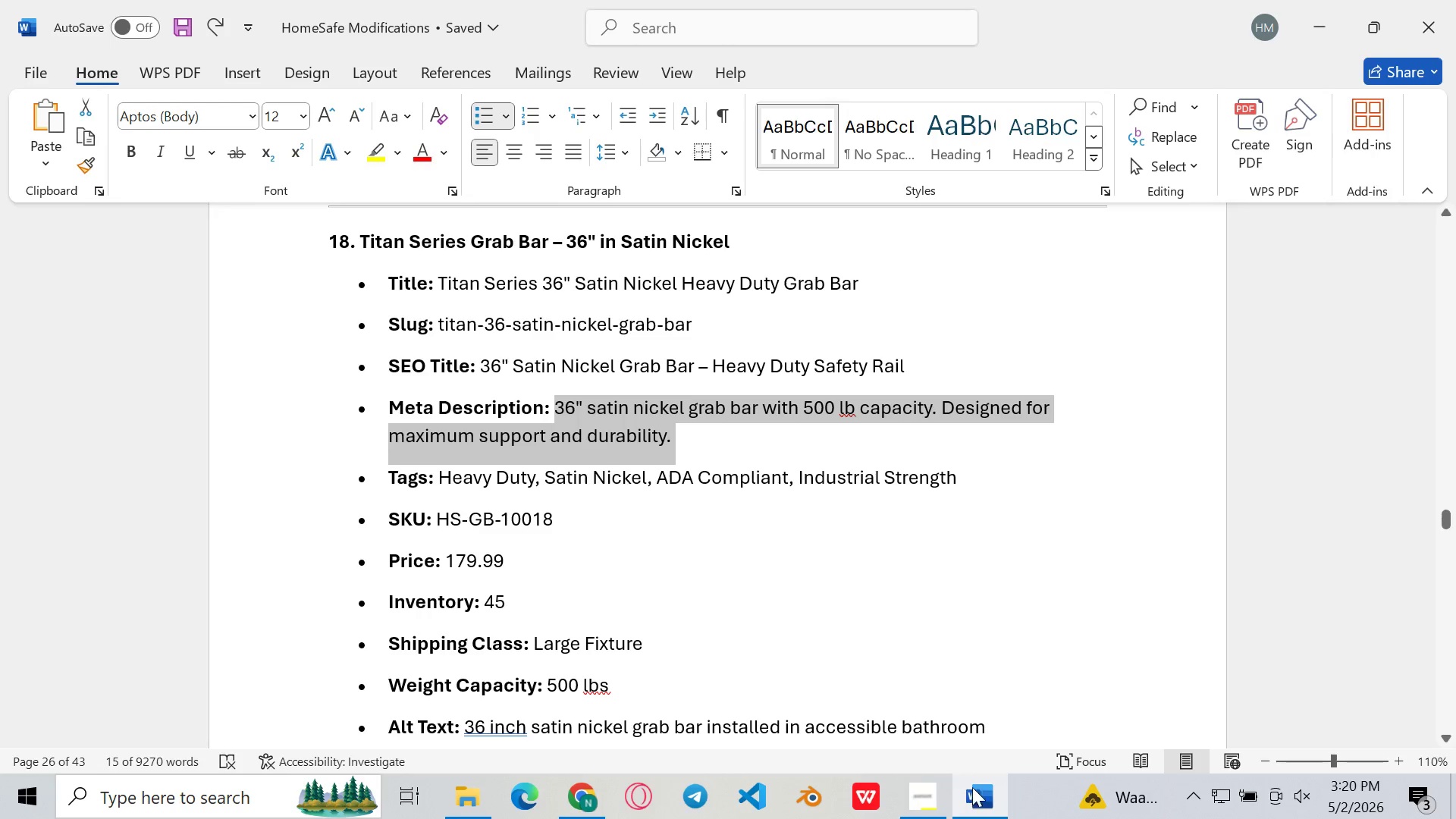 
left_click([978, 792])
 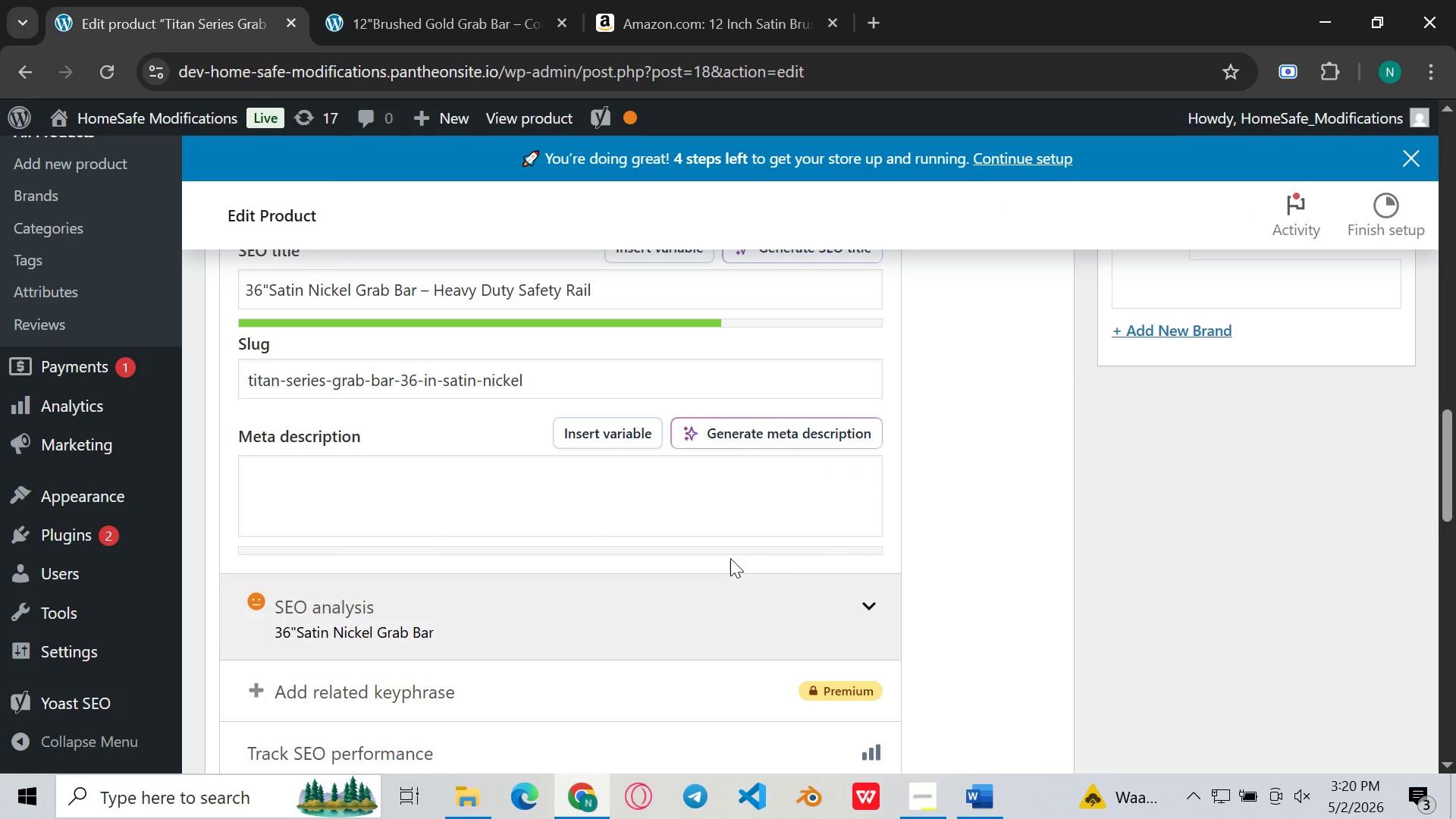 
left_click([676, 445])
 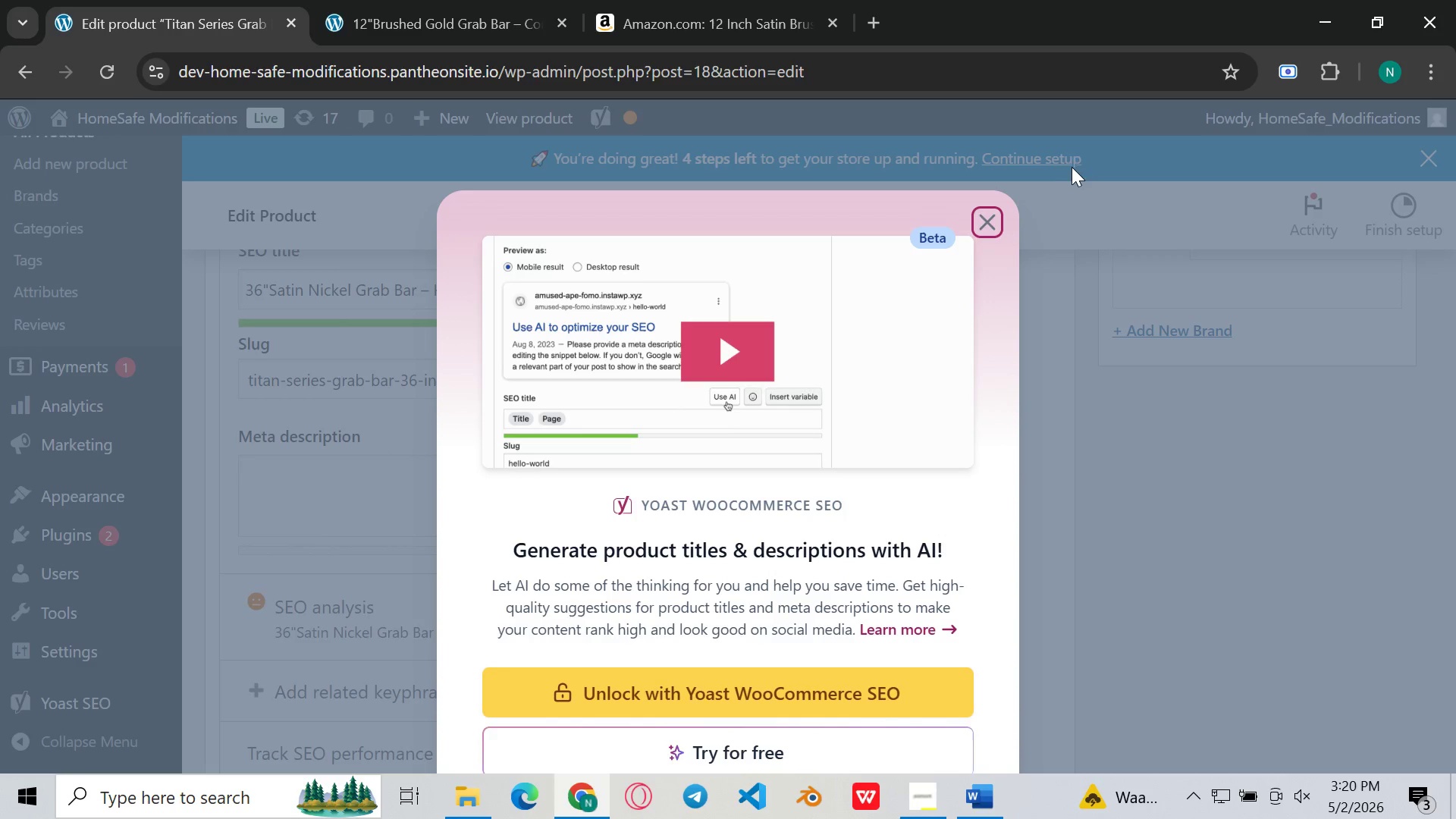 
left_click([990, 223])
 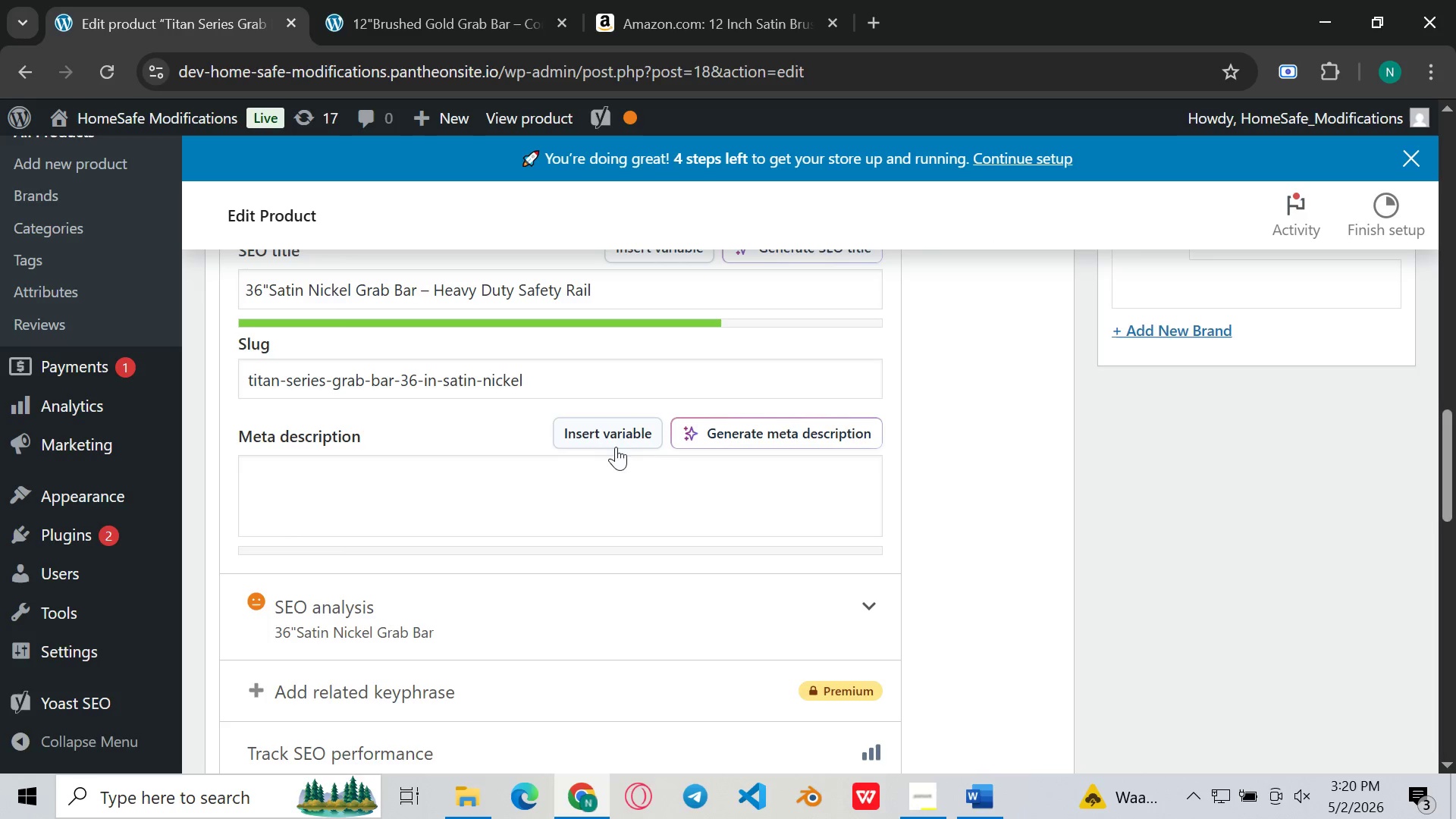 
left_click([588, 469])
 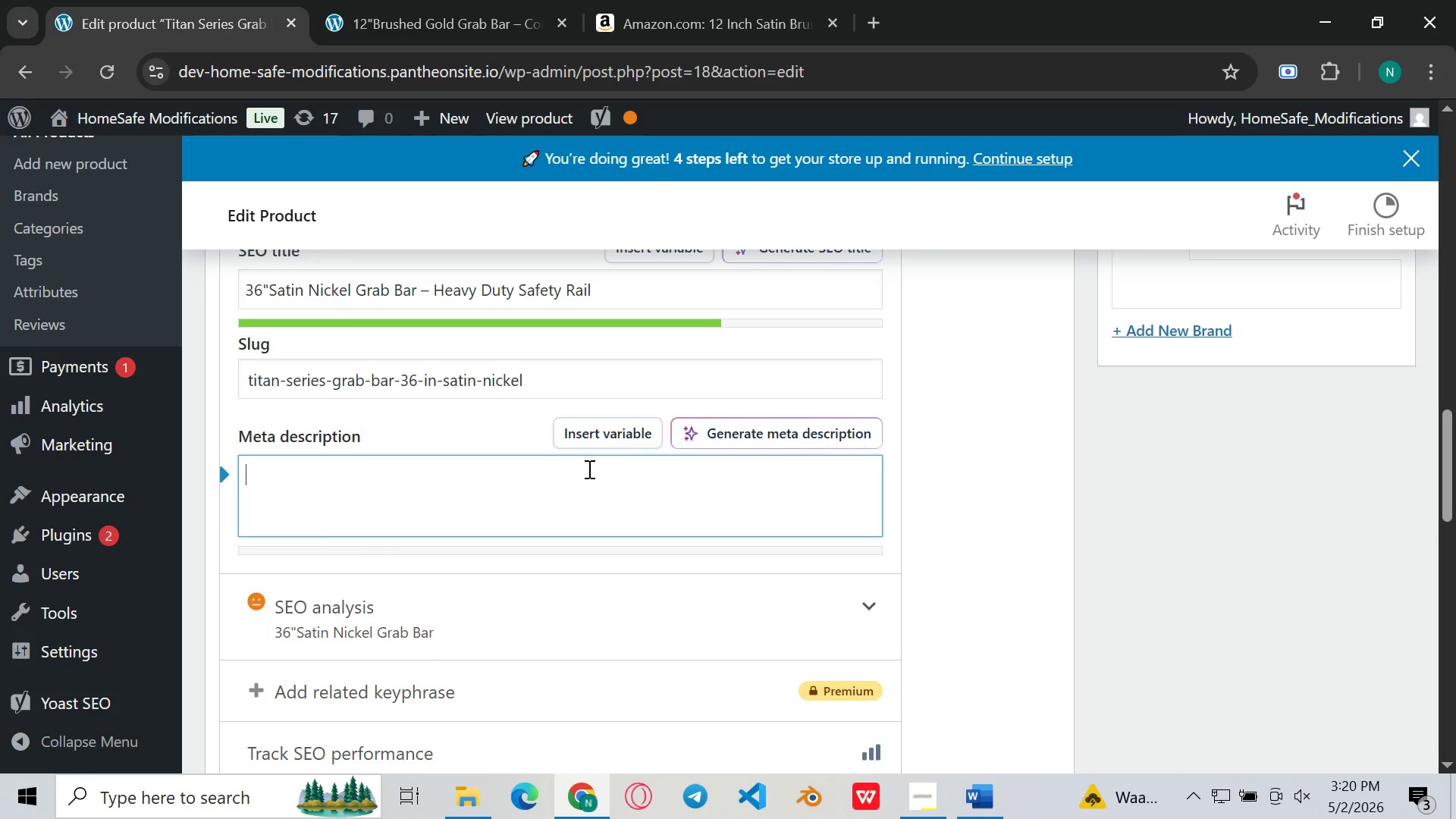 
key(Control+V)
 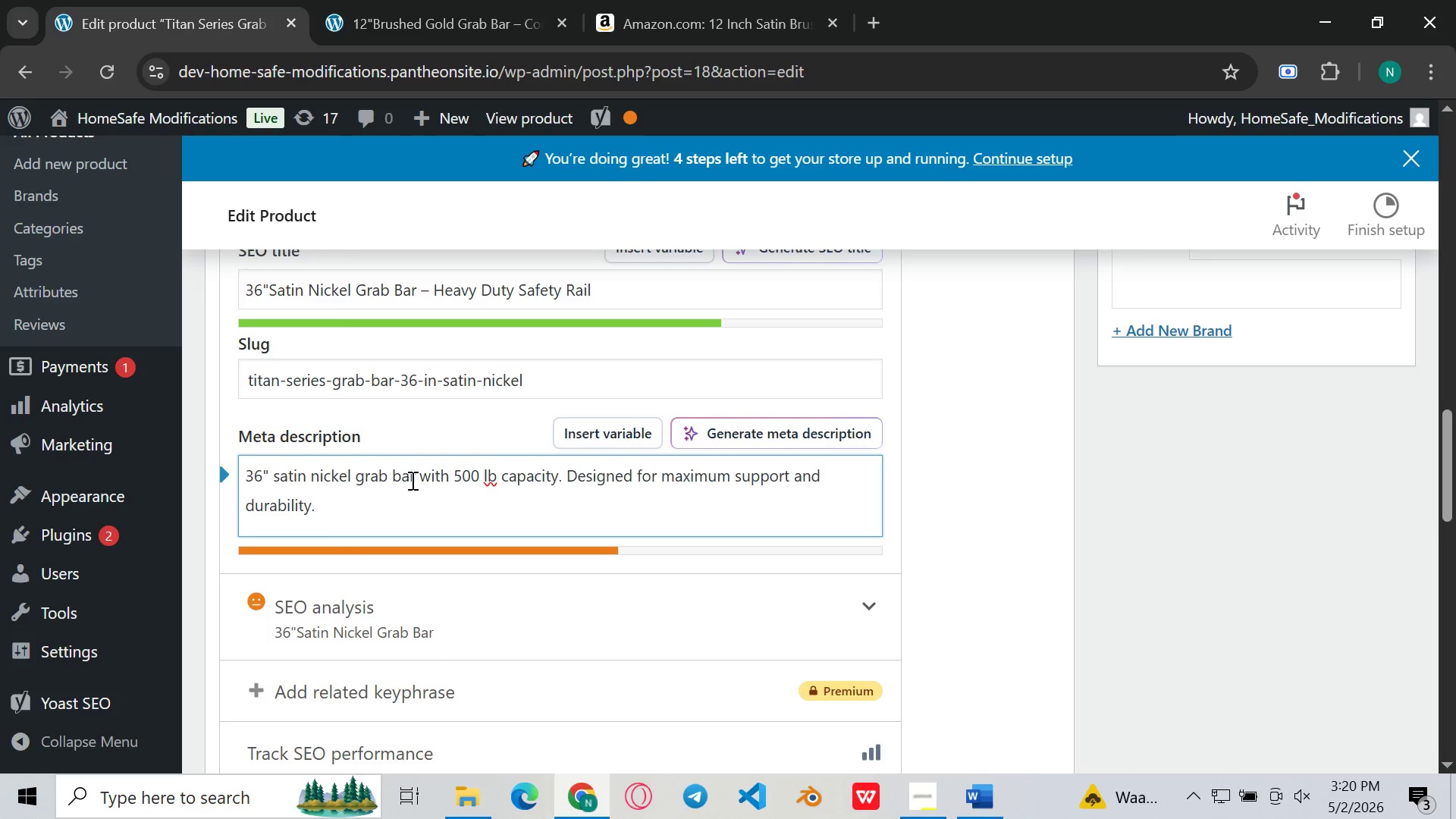 
left_click_drag(start_coordinate=[414, 480], to_coordinate=[215, 472])
 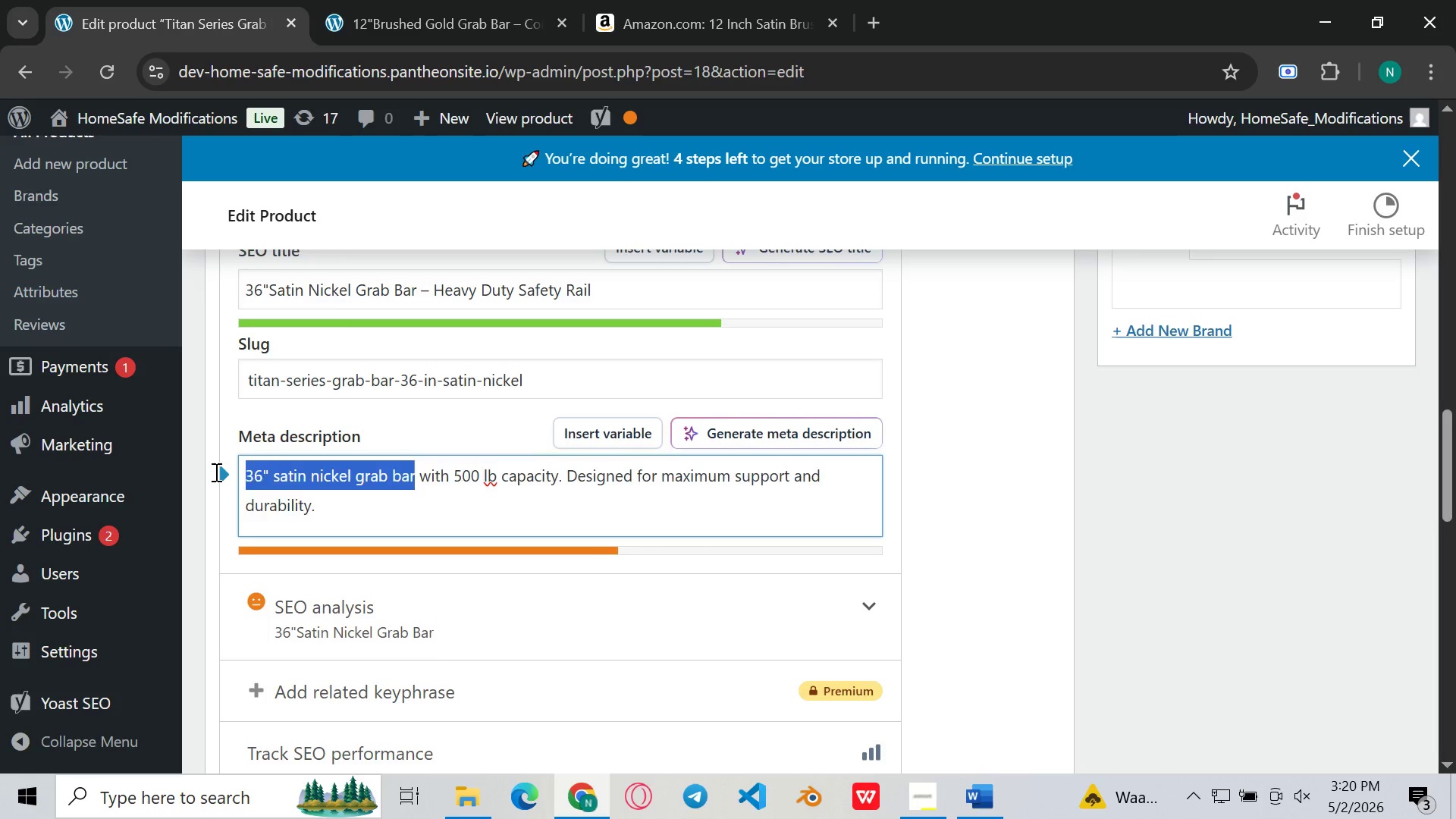 
key(Backspace)
 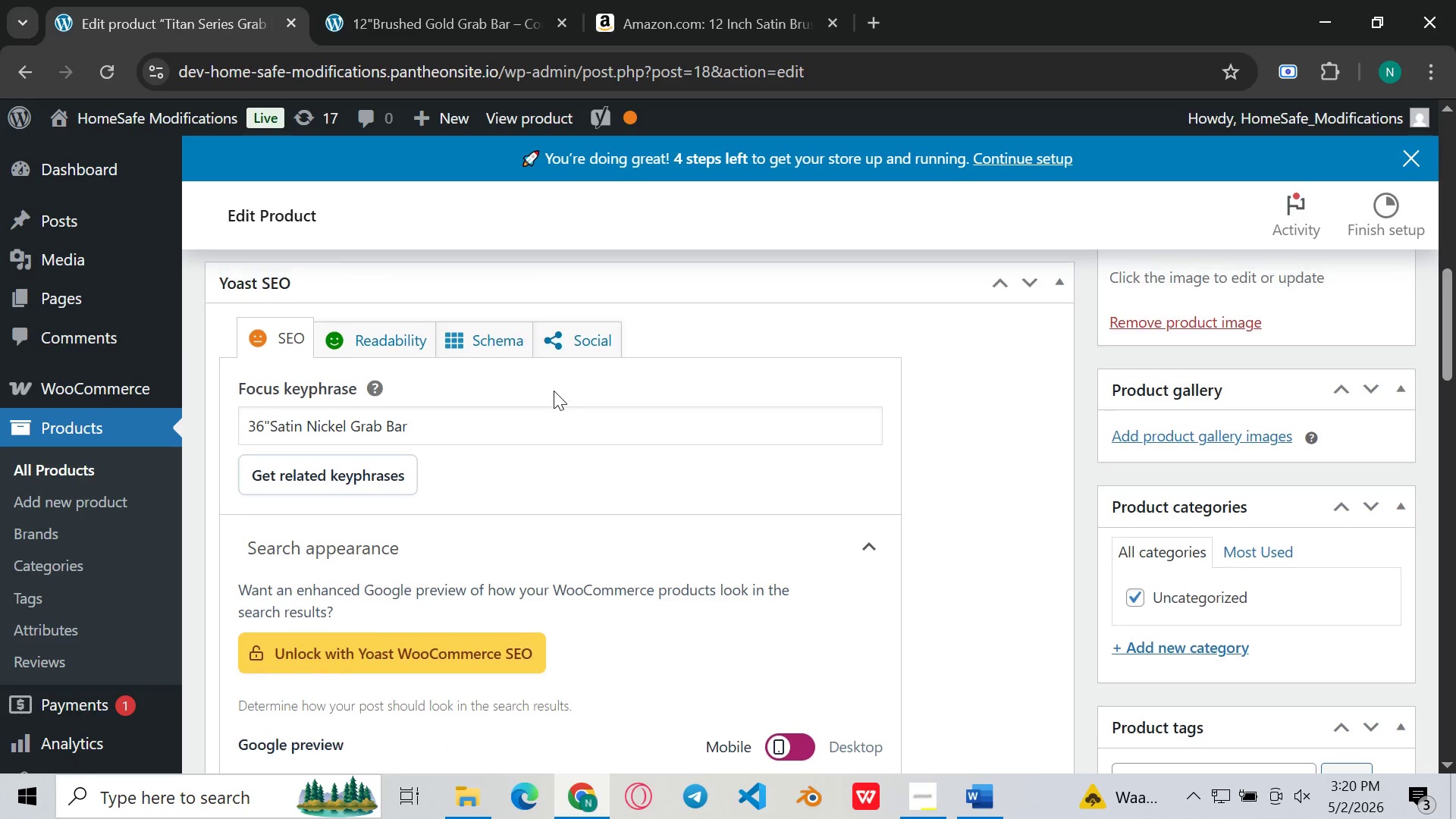 
left_click([499, 430])
 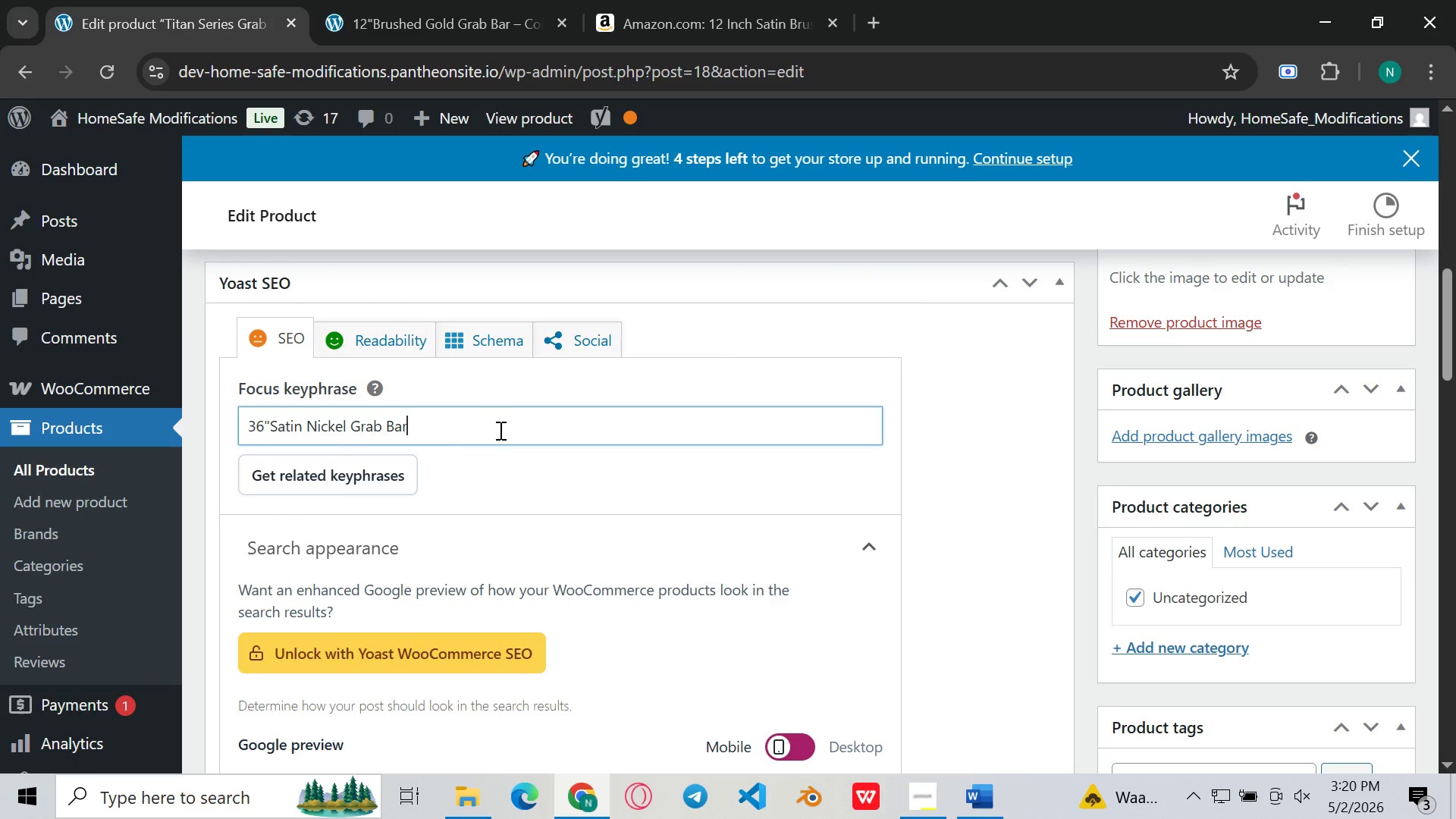 
key(Control+A)
 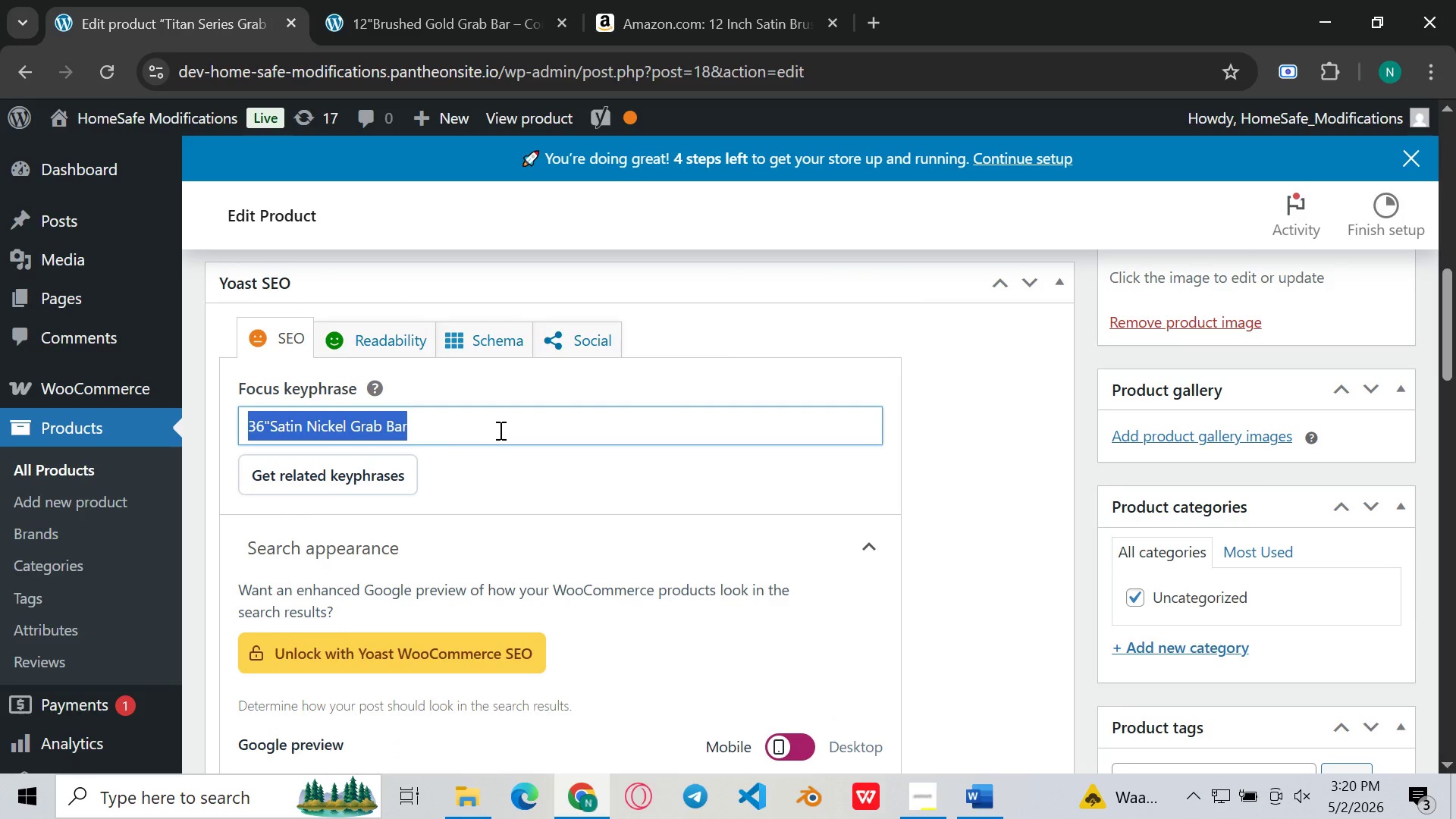 
key(Control+C)
 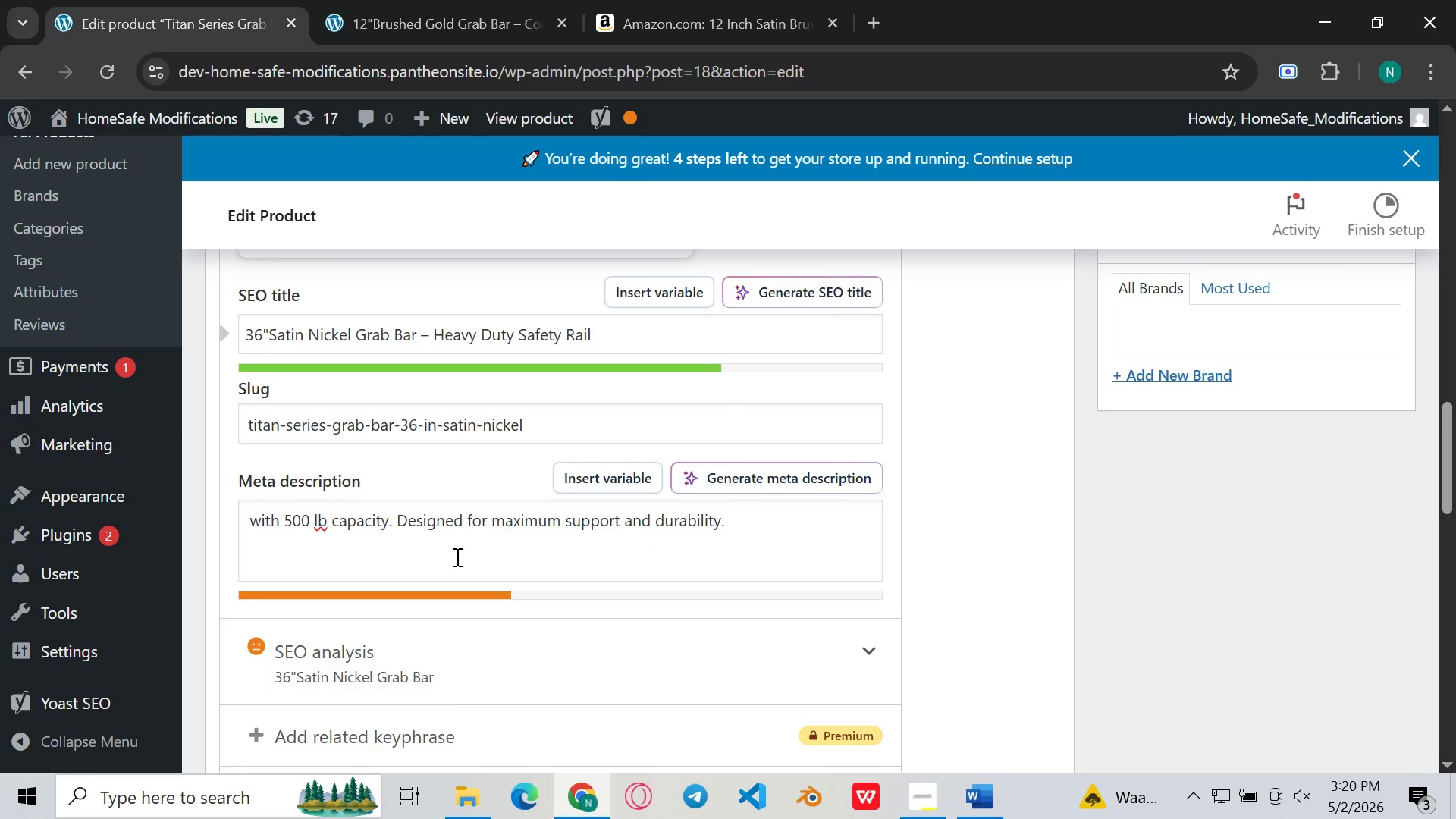 
wait(5.25)
 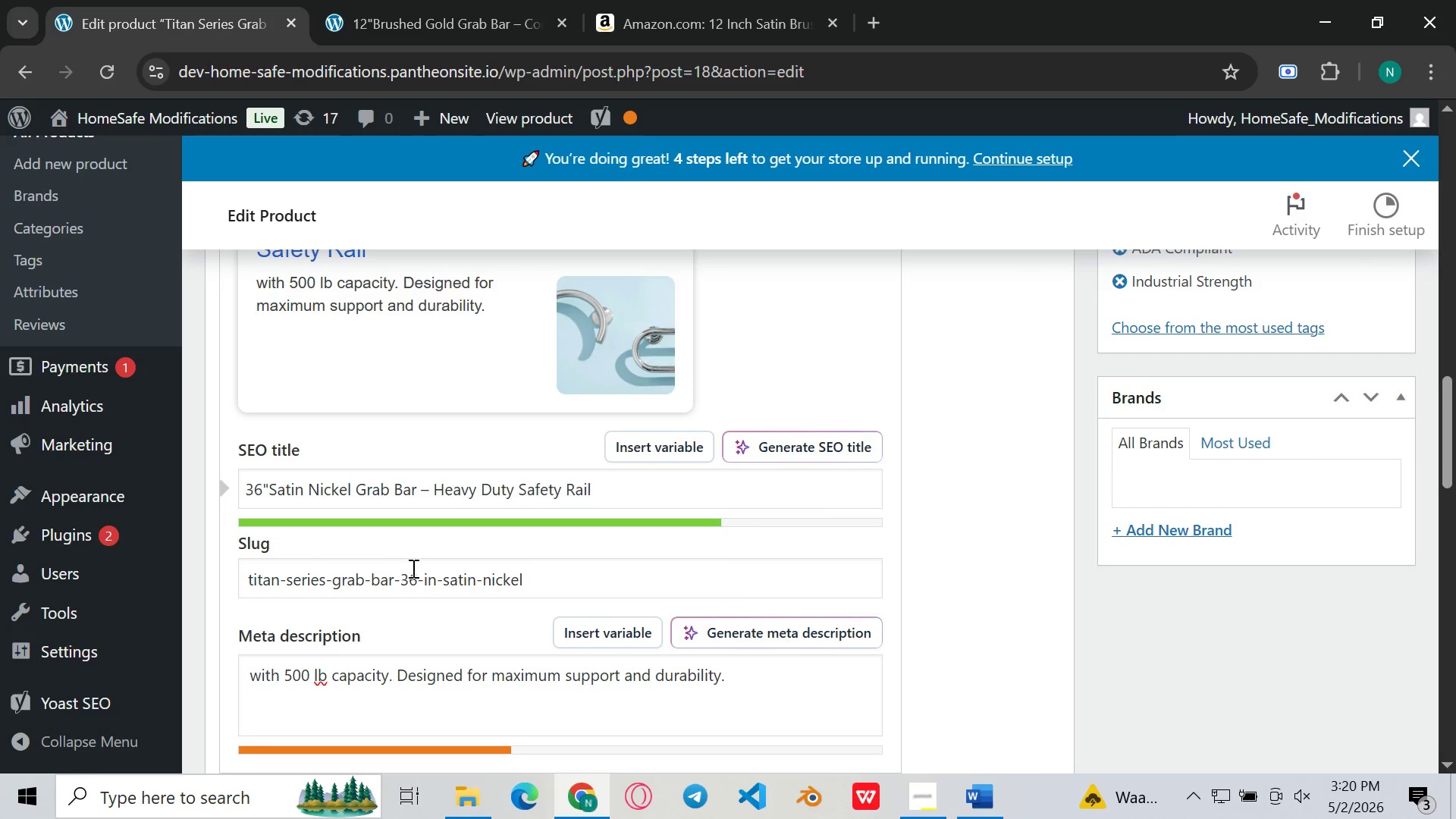 
left_click([246, 522])
 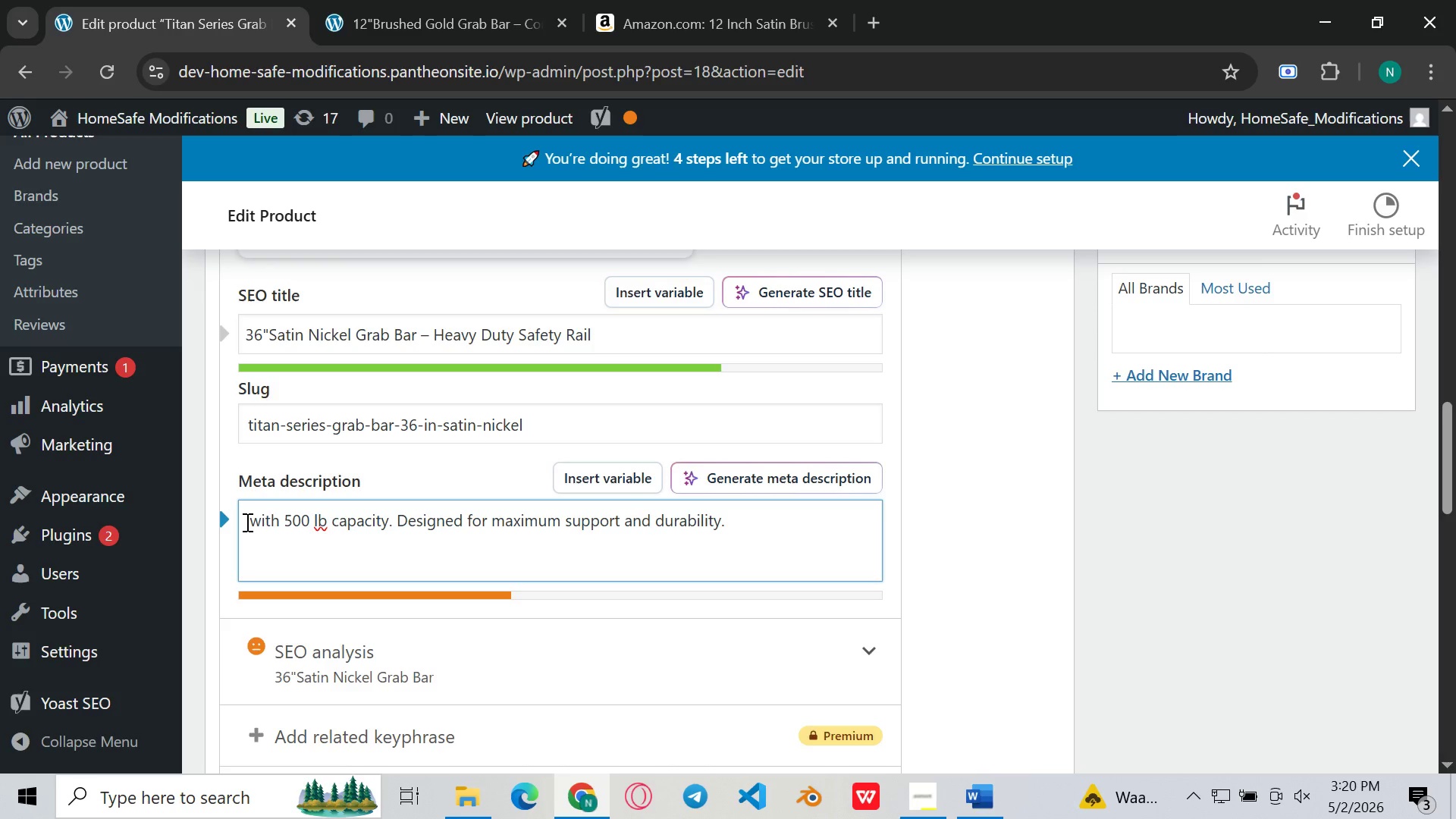 
key(Control+V)
 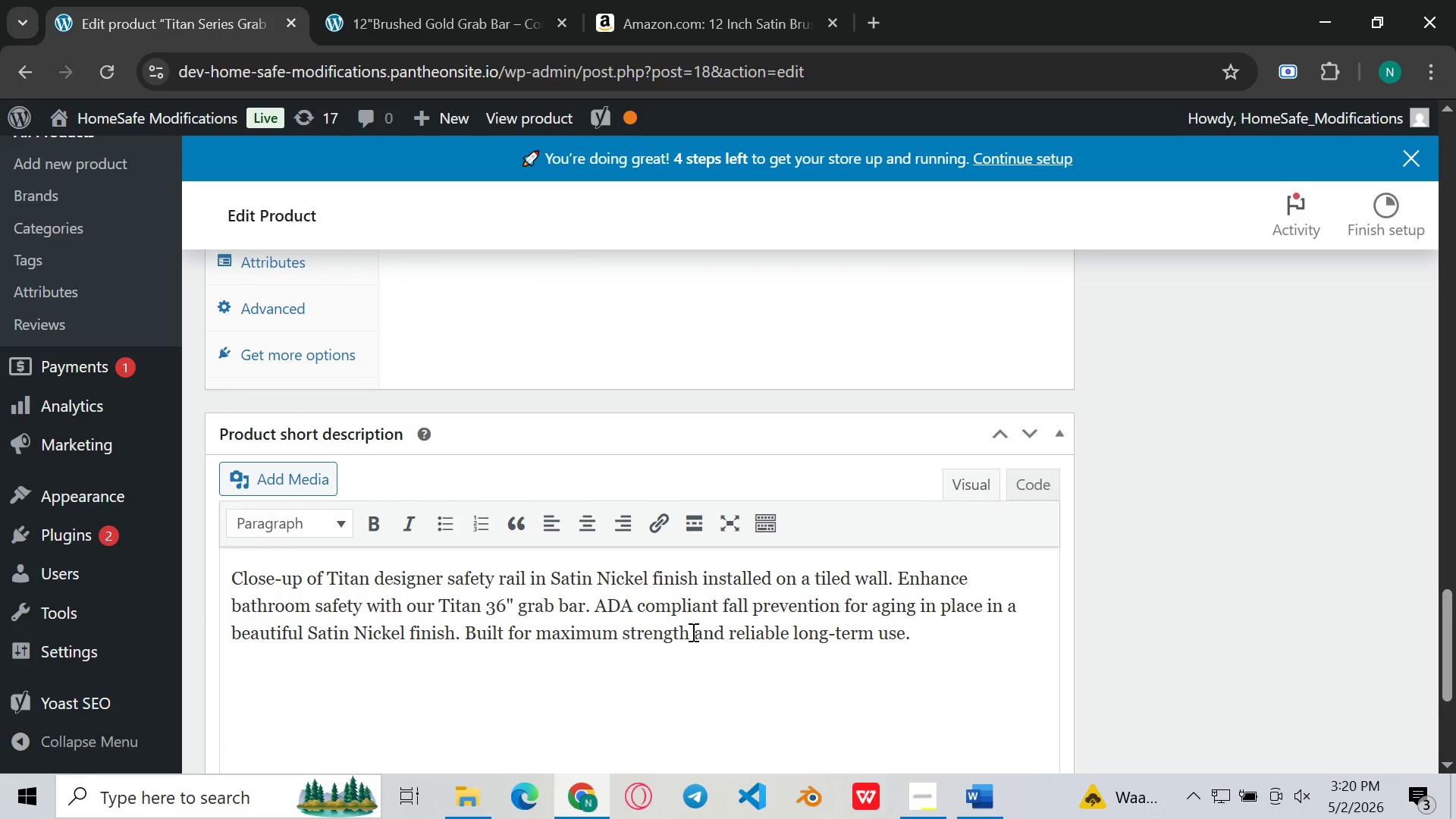 
wait(7.95)
 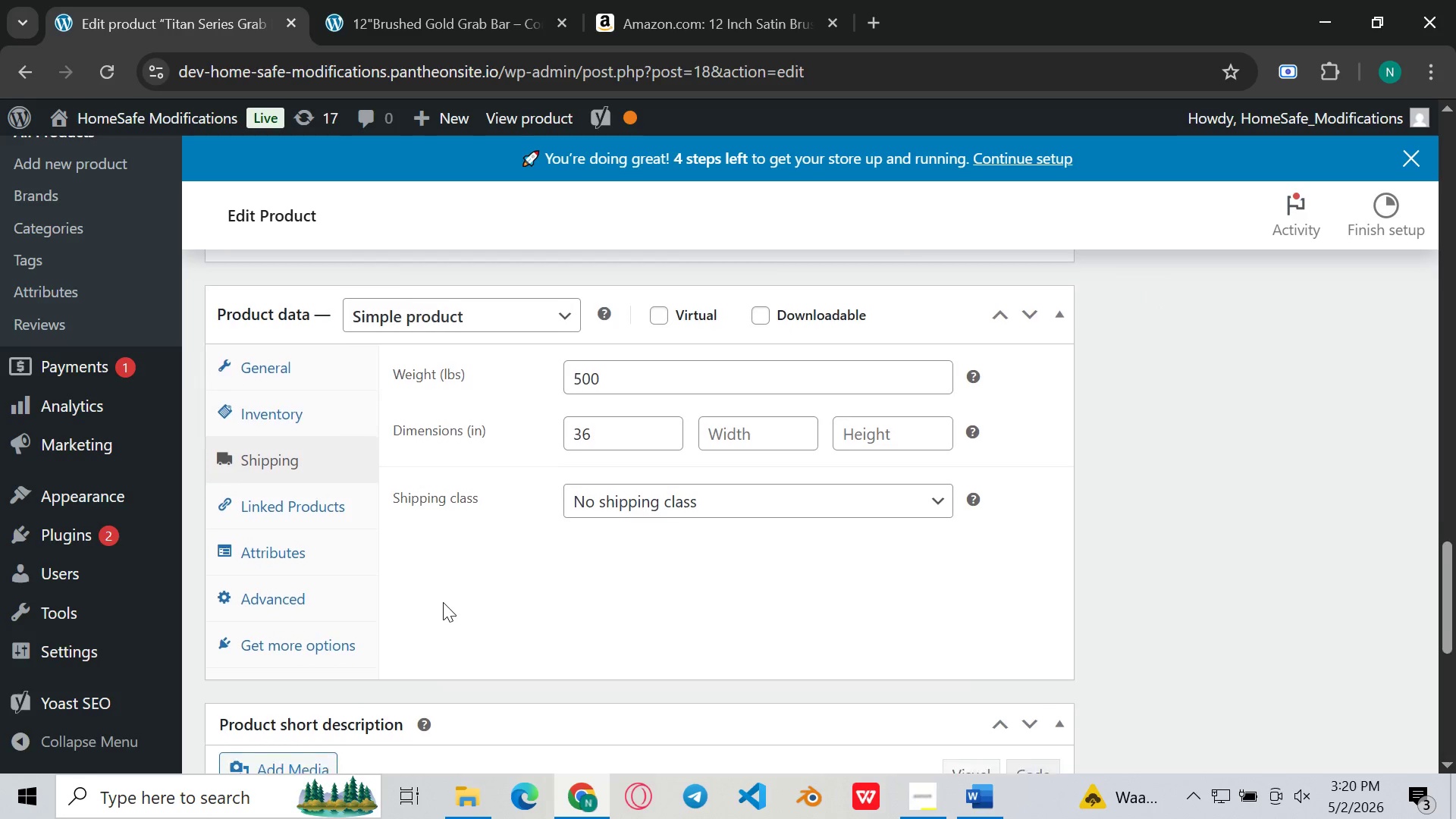 
left_click_drag(start_coordinate=[452, 635], to_coordinate=[243, 623])
 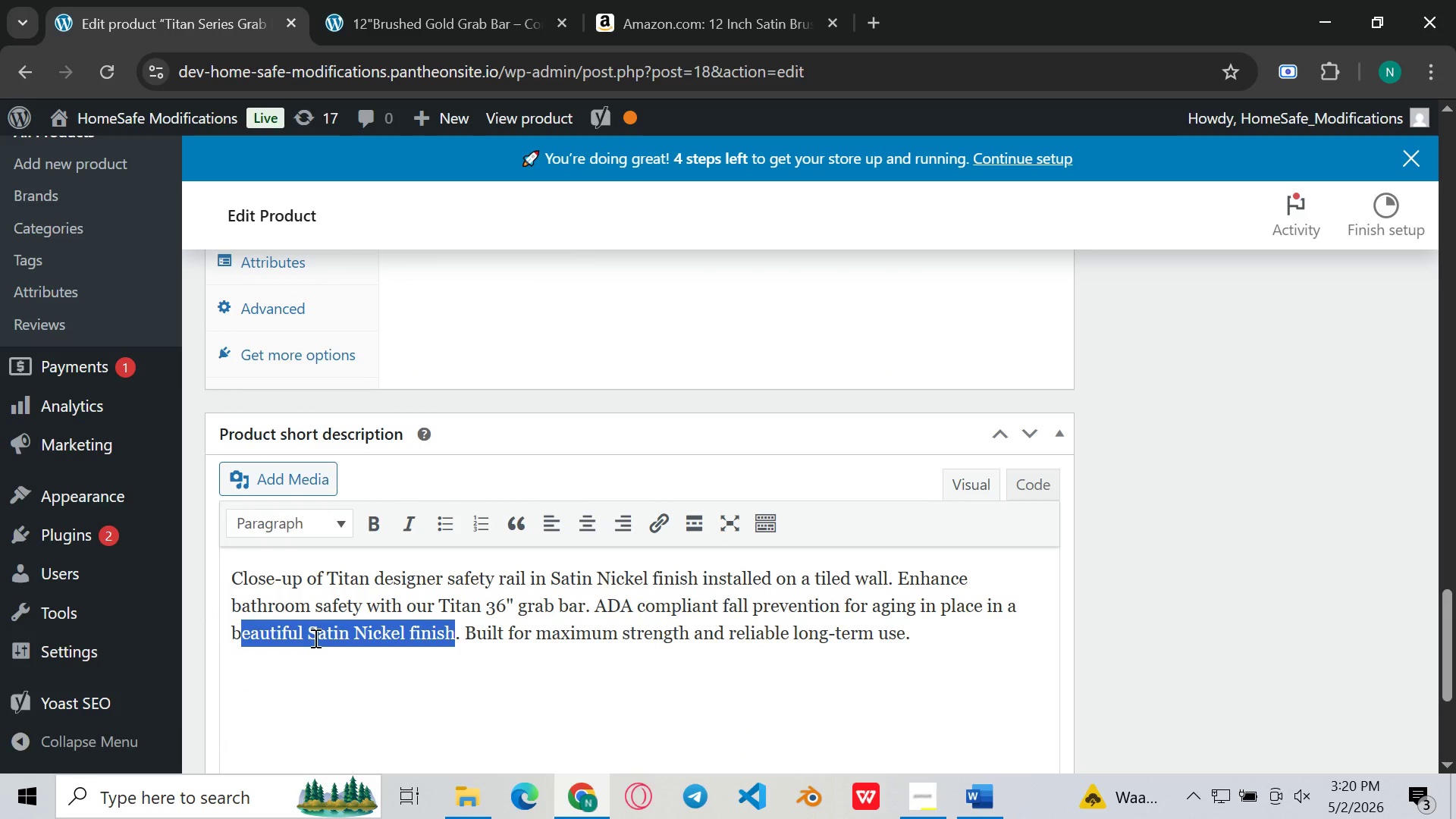 
key(Control+C)
 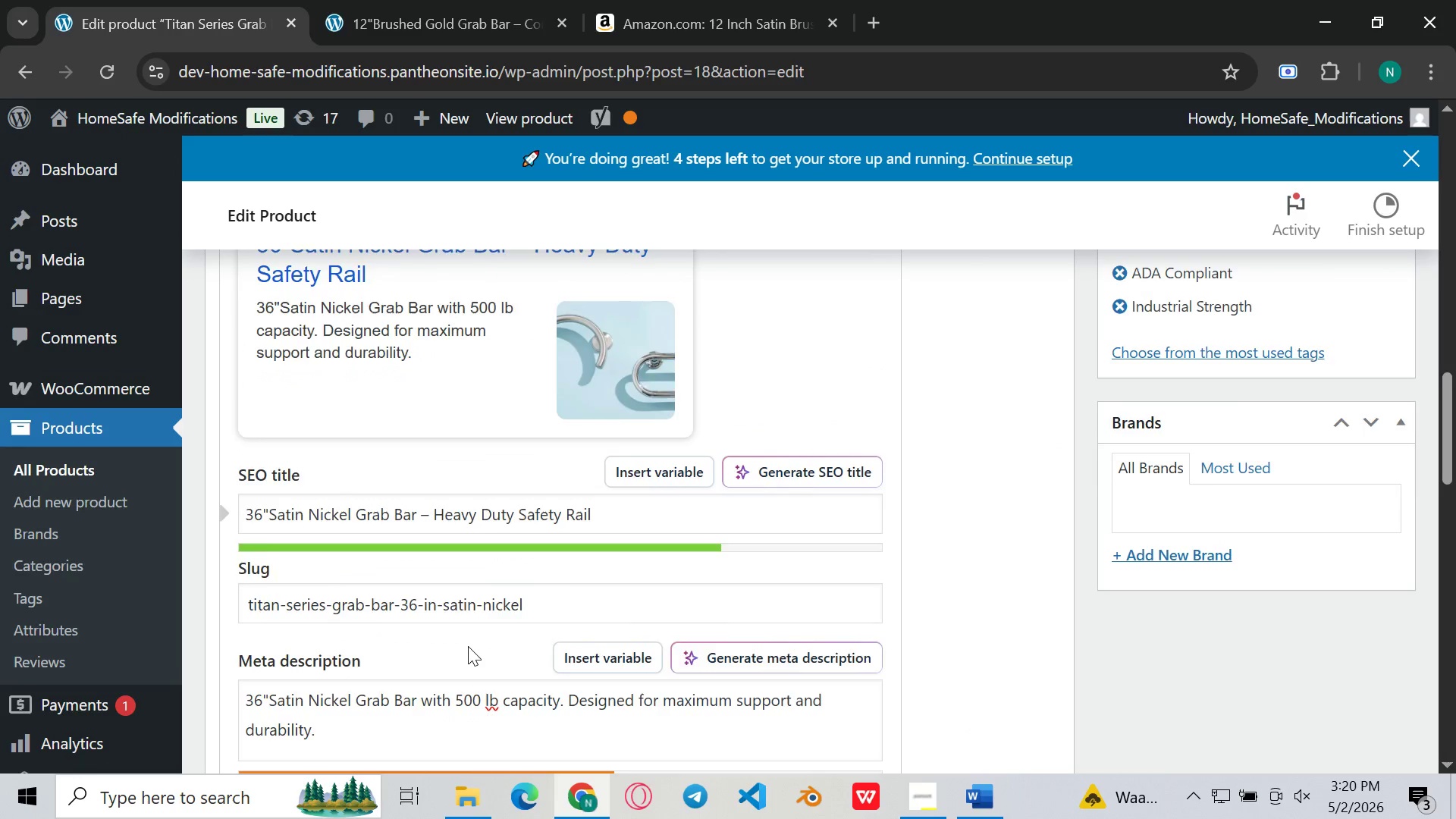 
left_click([416, 650])
 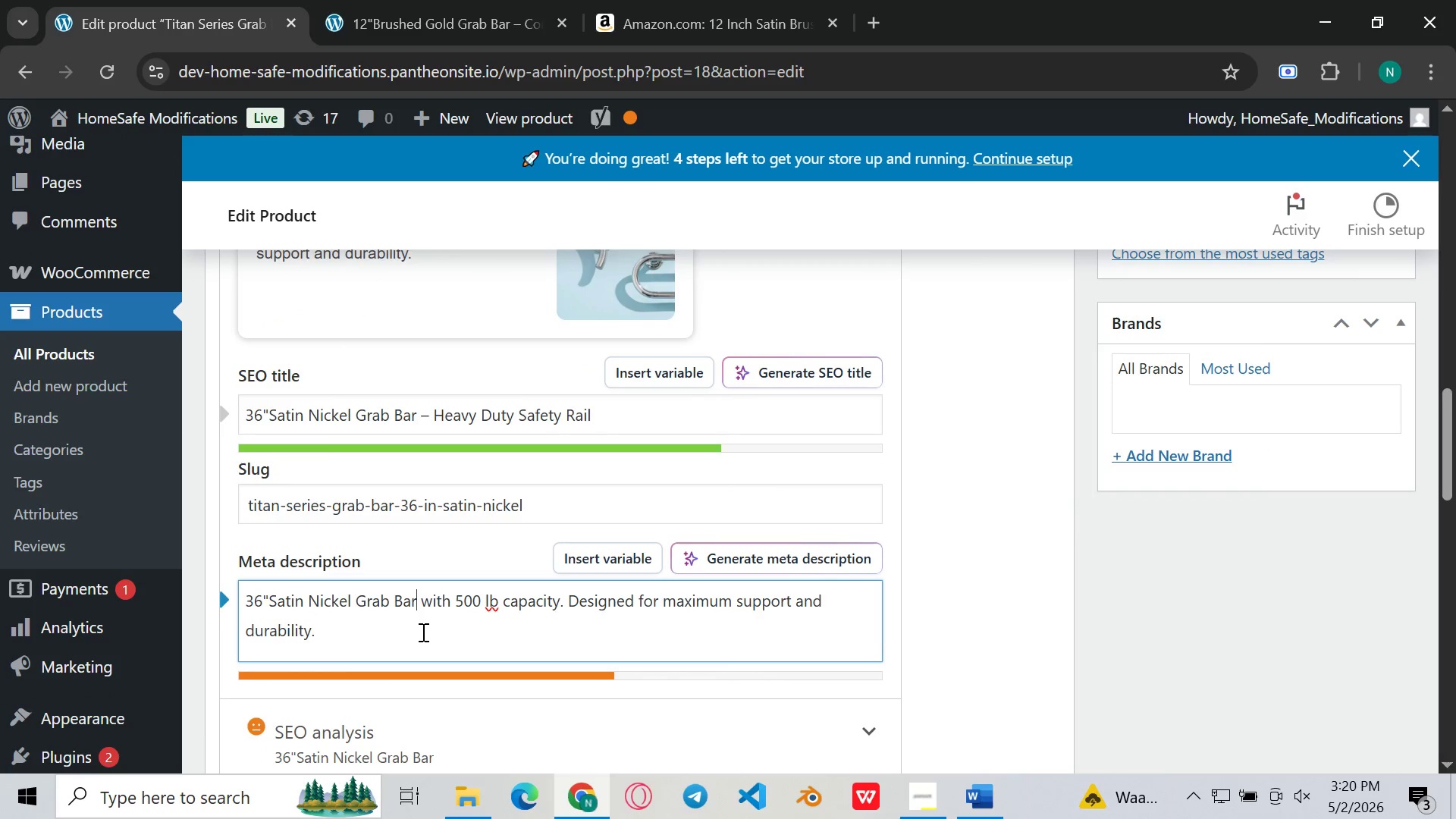 
left_click([422, 632])
 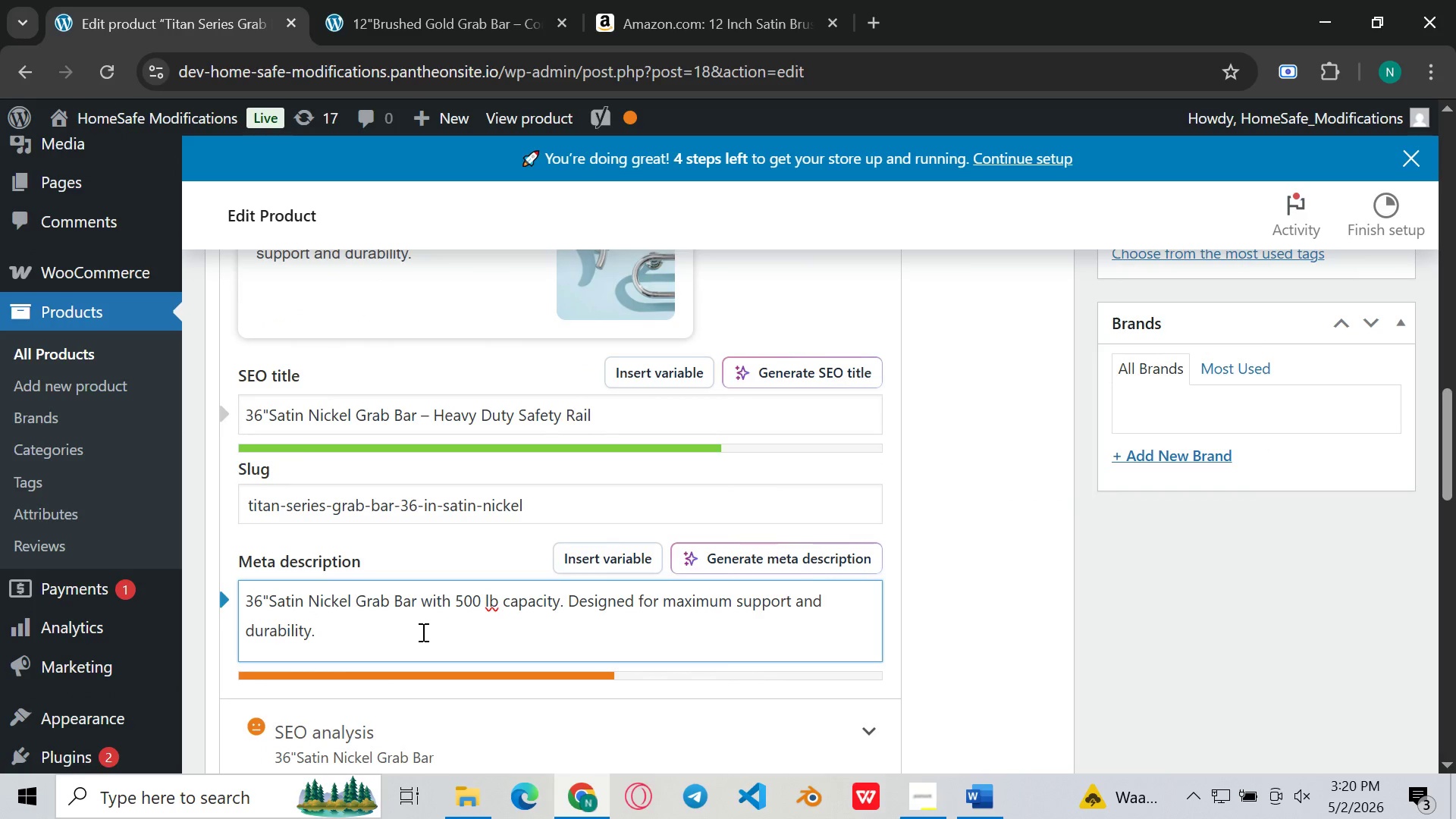 
key(Shift+ShiftLeft)
 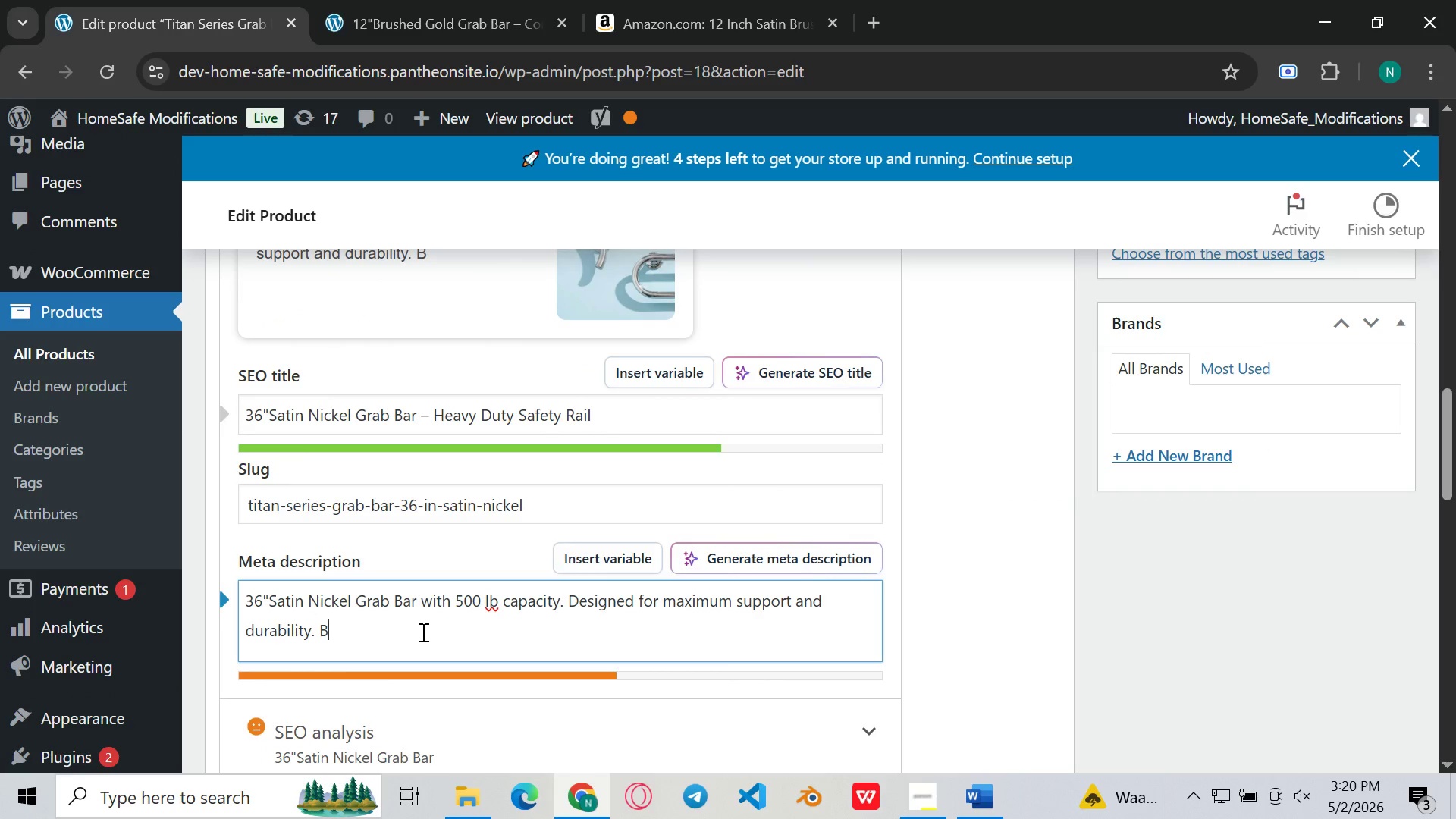 
key(Shift+B)
 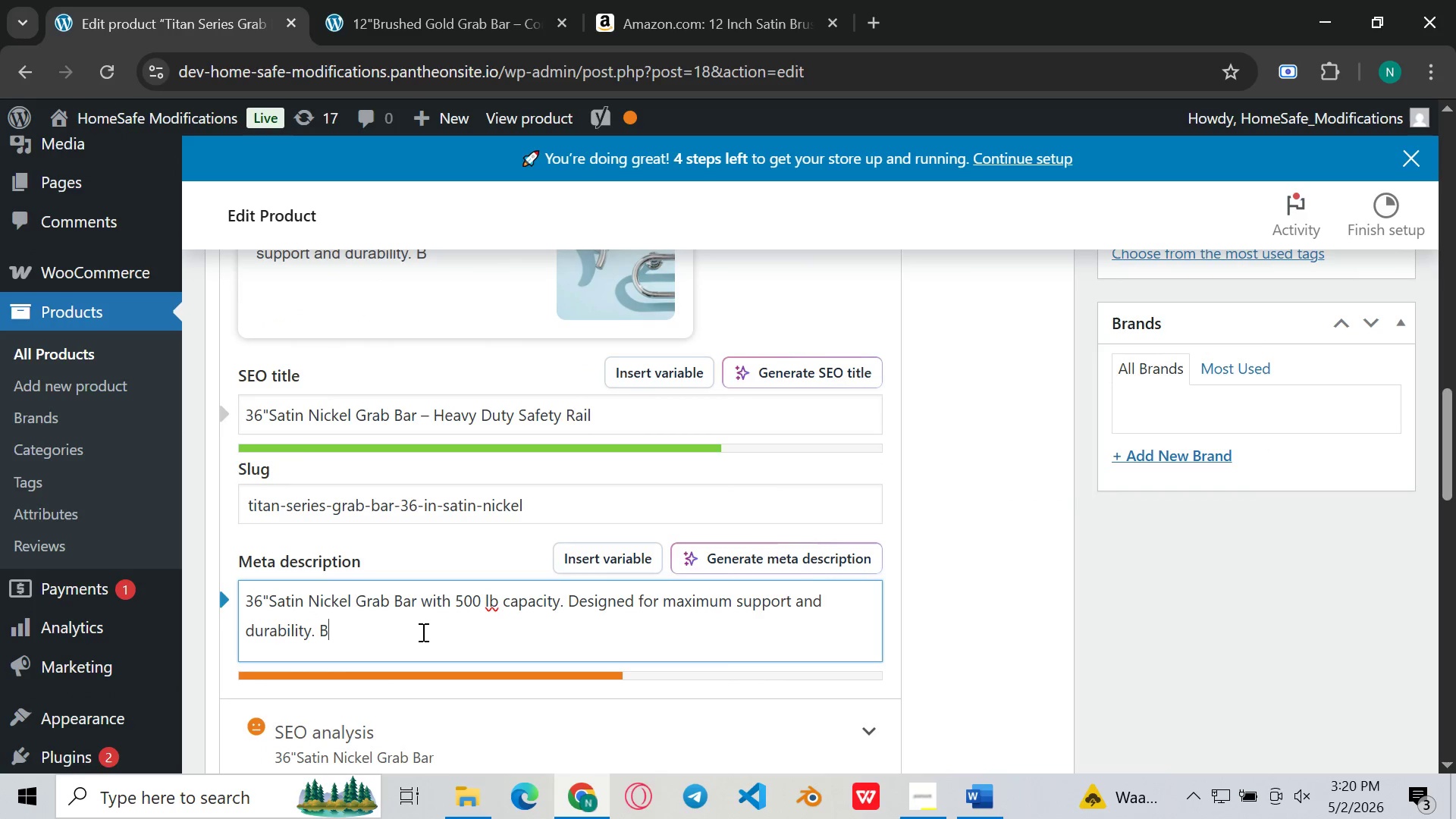 
key(Control+V)
 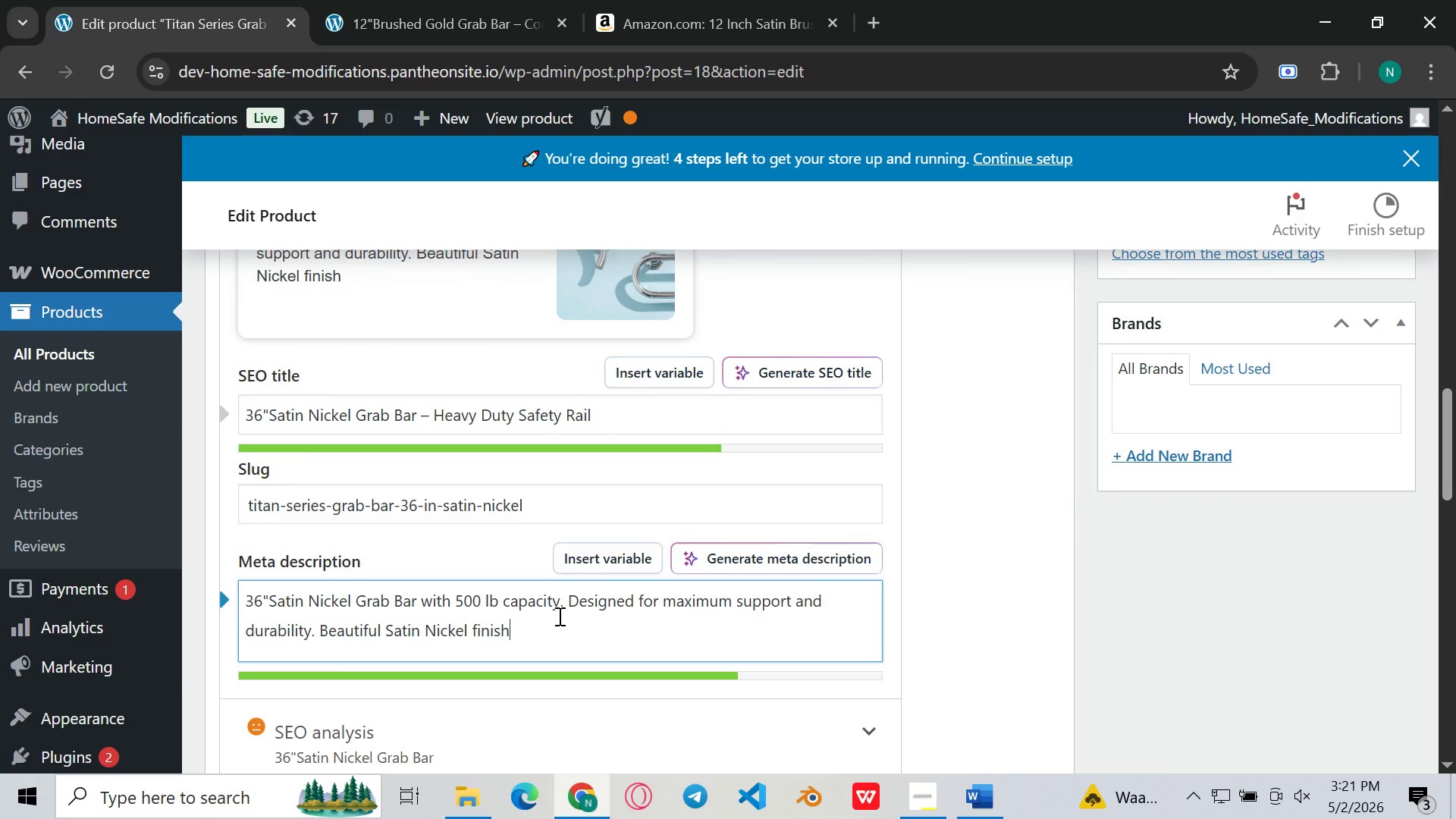 
key(Period)
 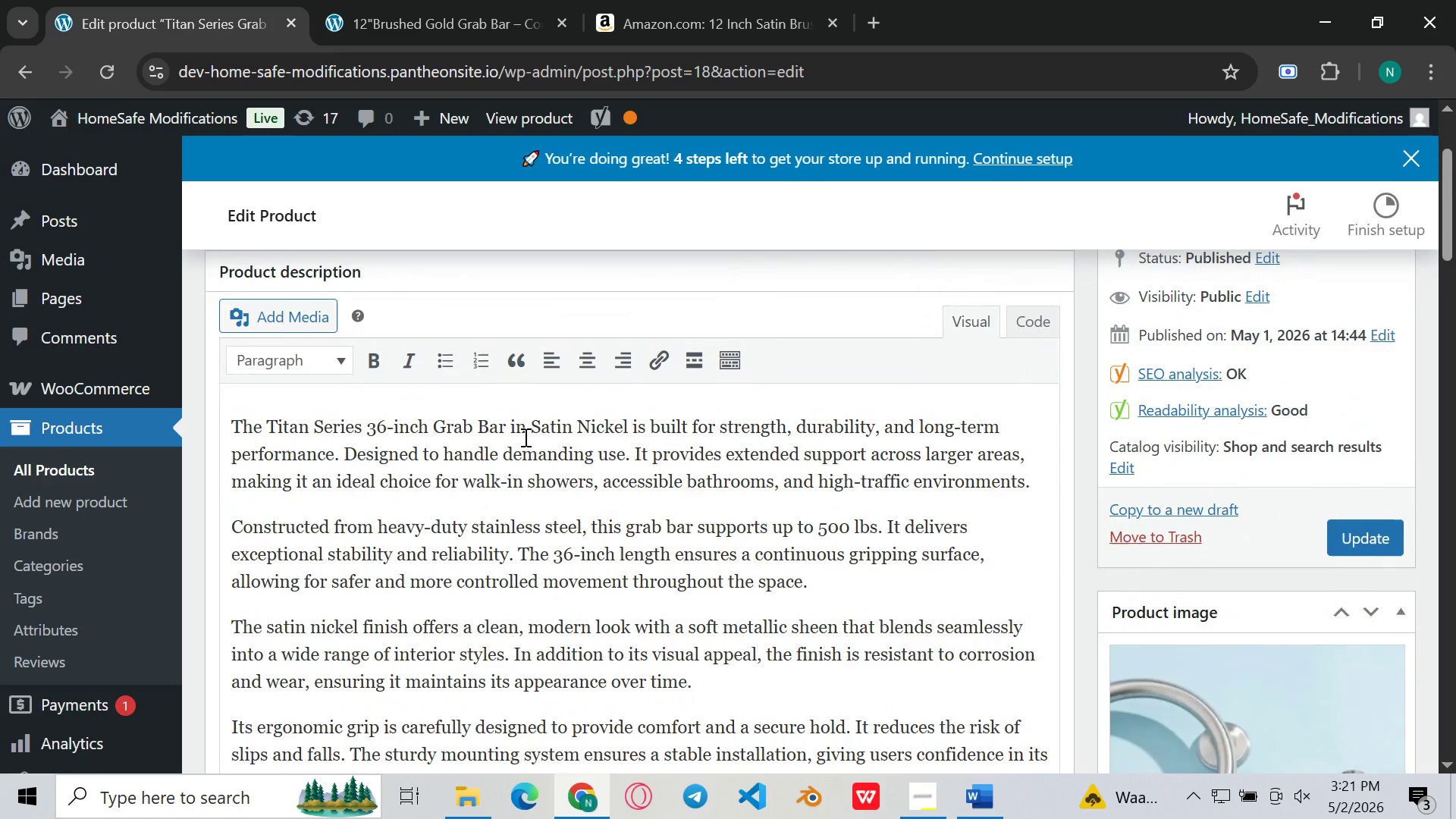 
wait(6.08)
 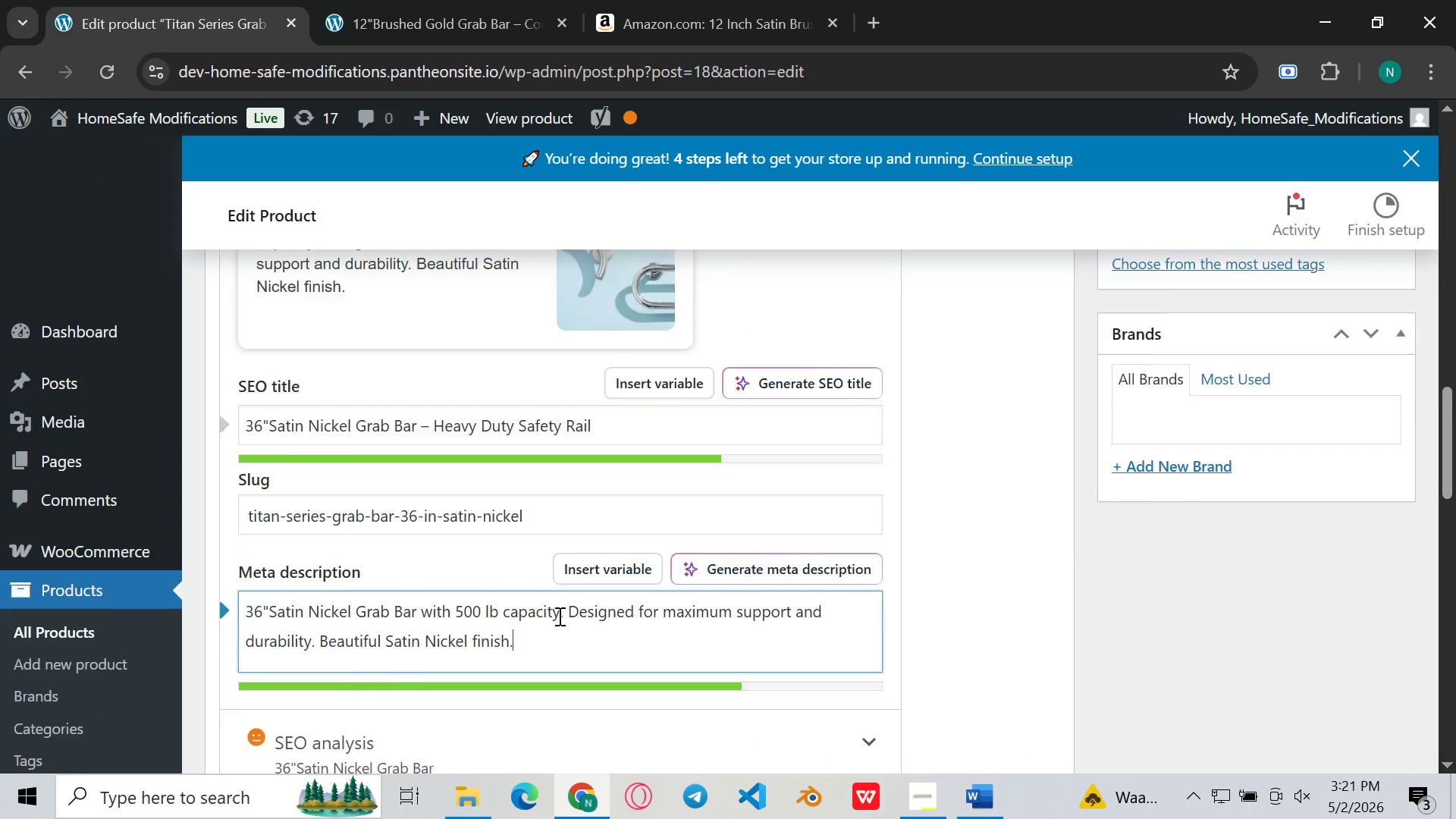 
left_click_drag(start_coordinate=[507, 420], to_coordinate=[372, 427])
 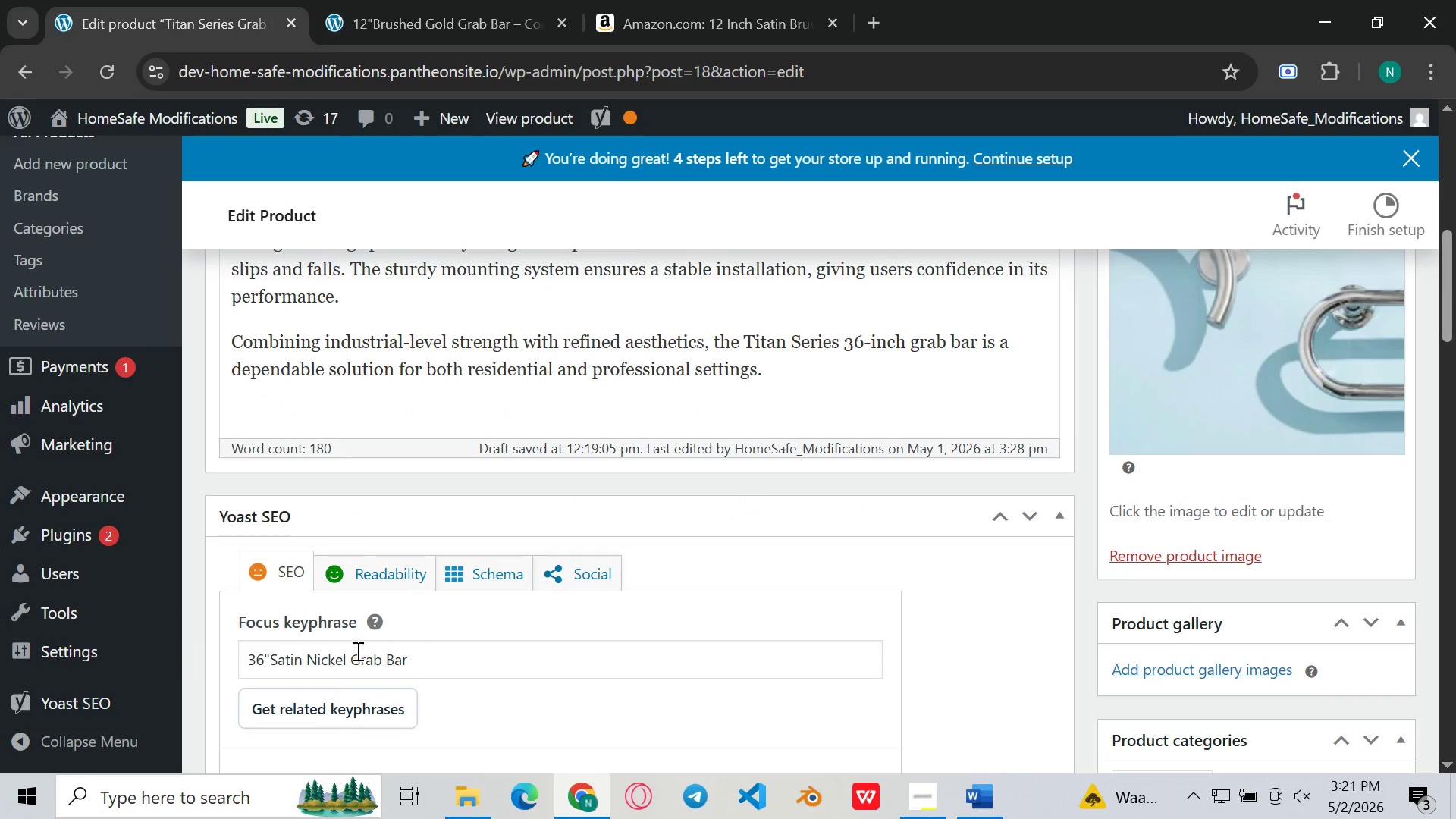 
left_click([392, 671])
 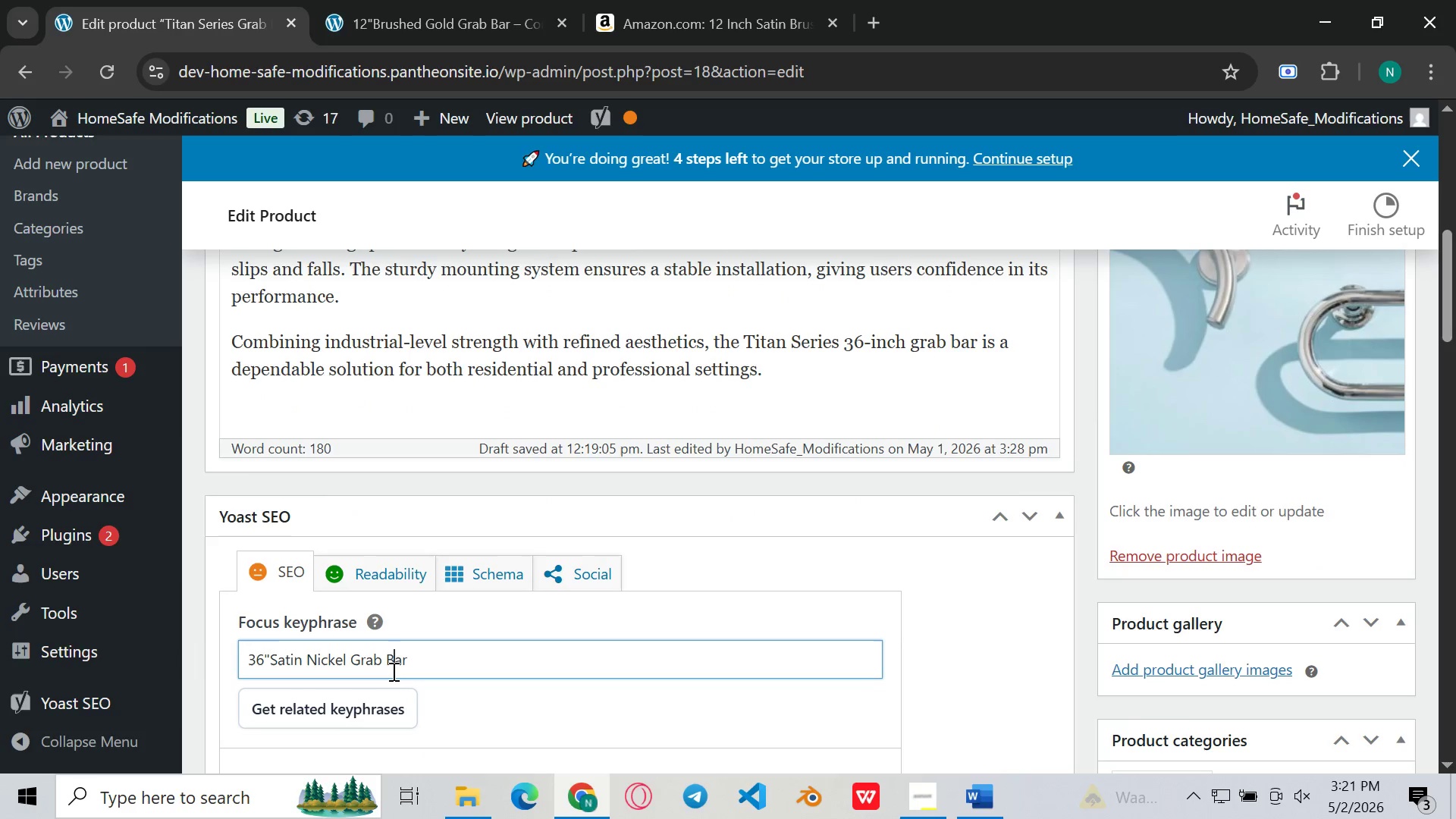 
key(Control+A)
 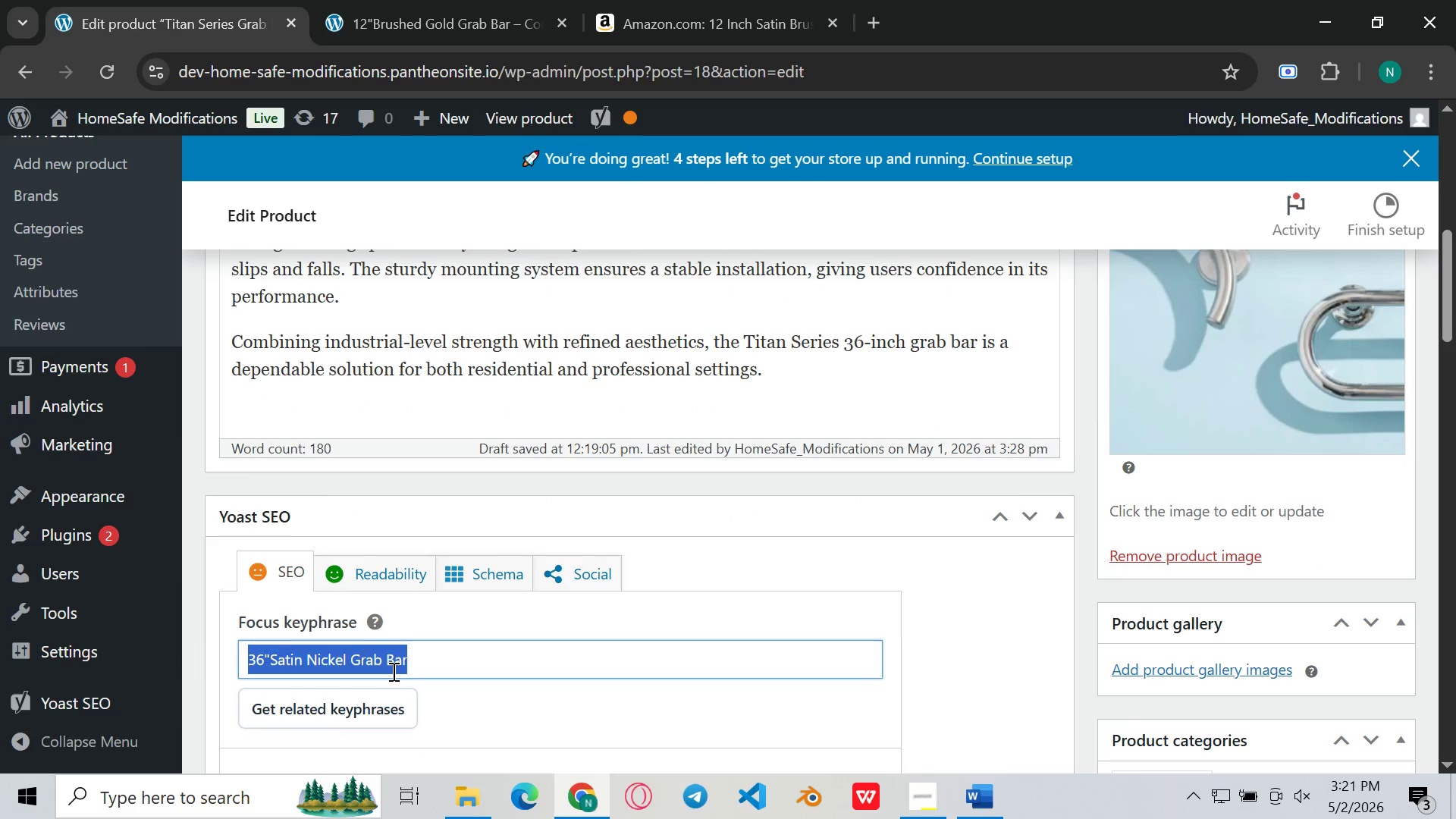 
key(Control+C)
 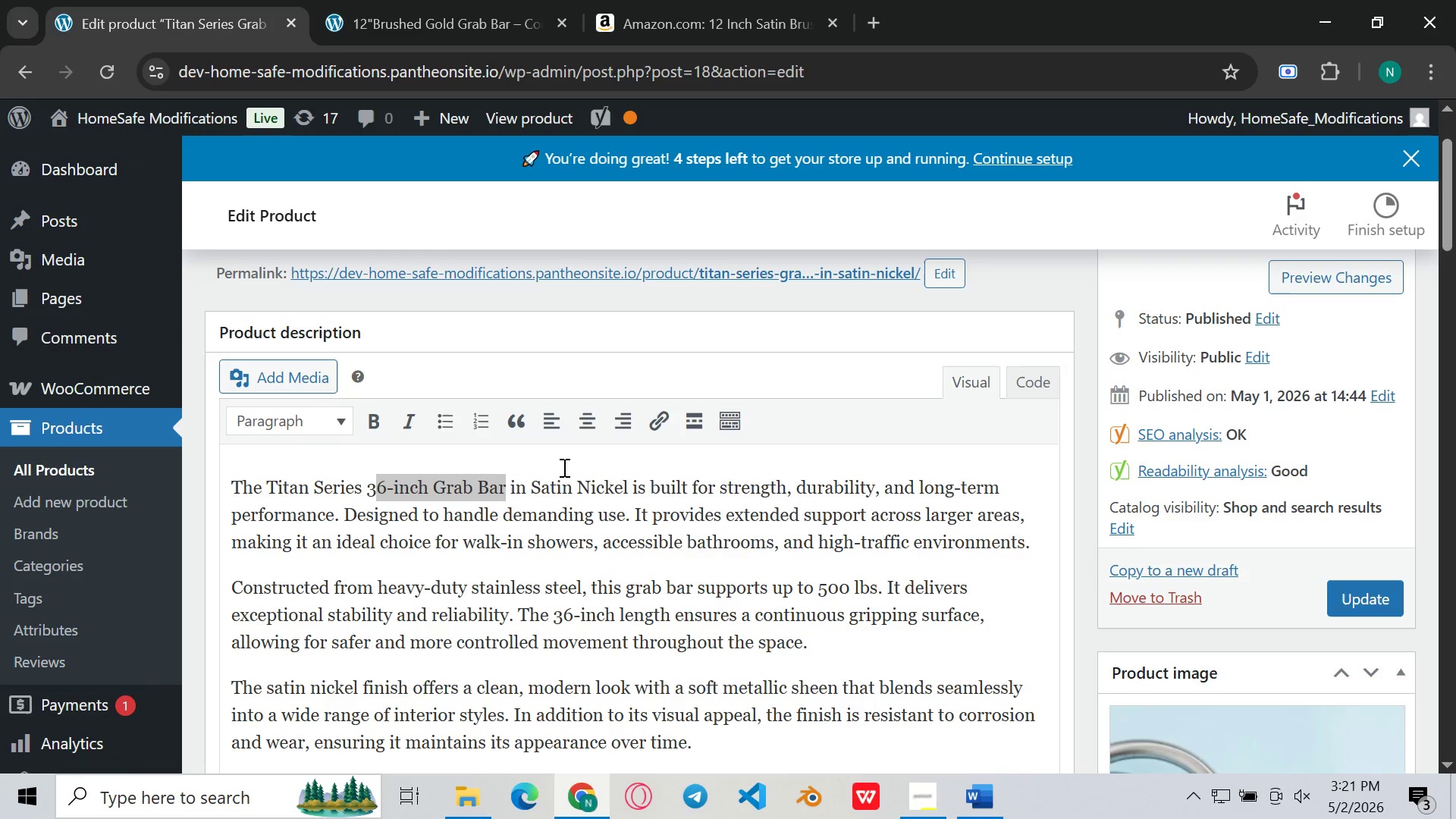 
left_click_drag(start_coordinate=[626, 487], to_coordinate=[373, 488])
 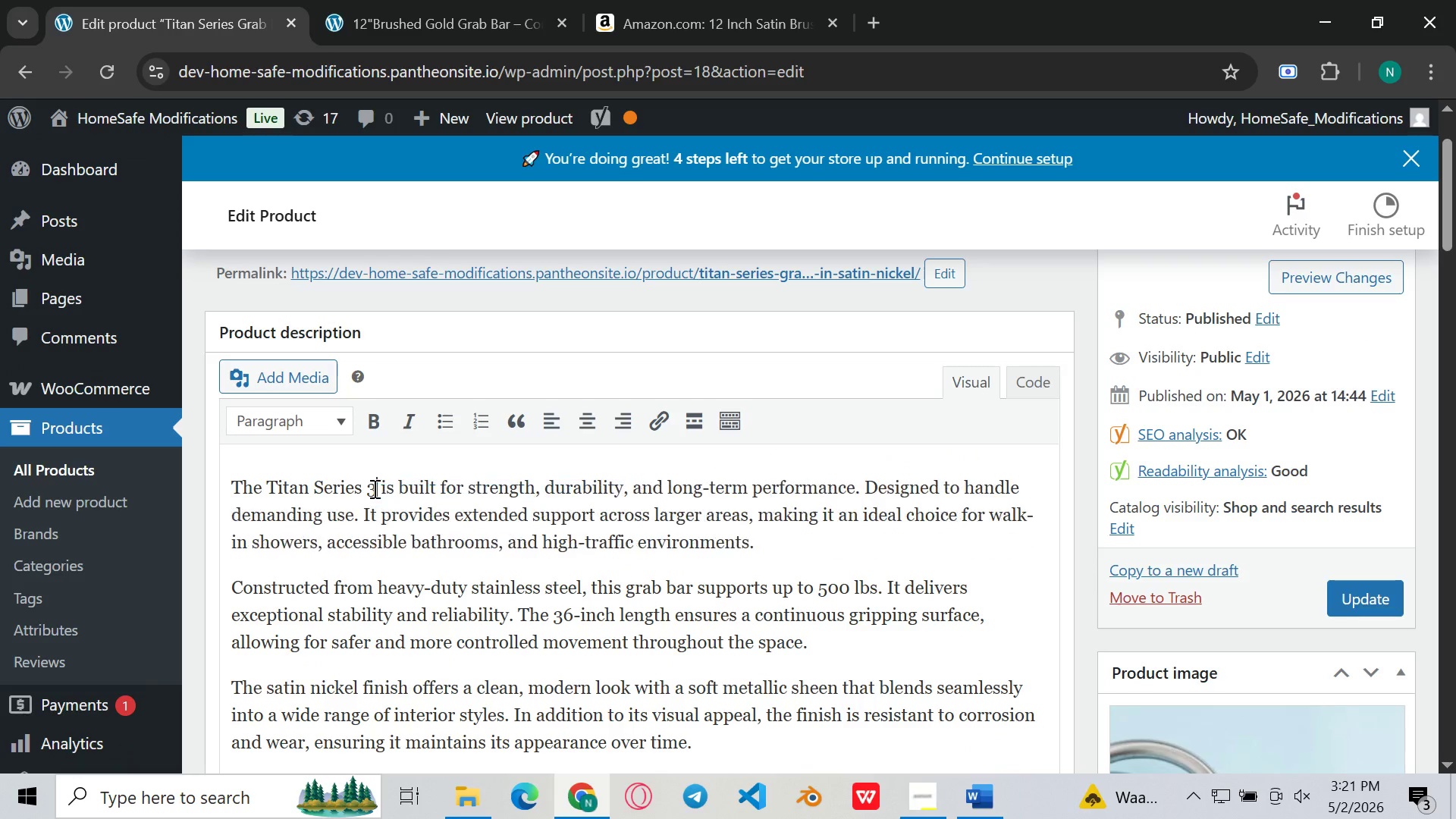 
key(Backspace)
 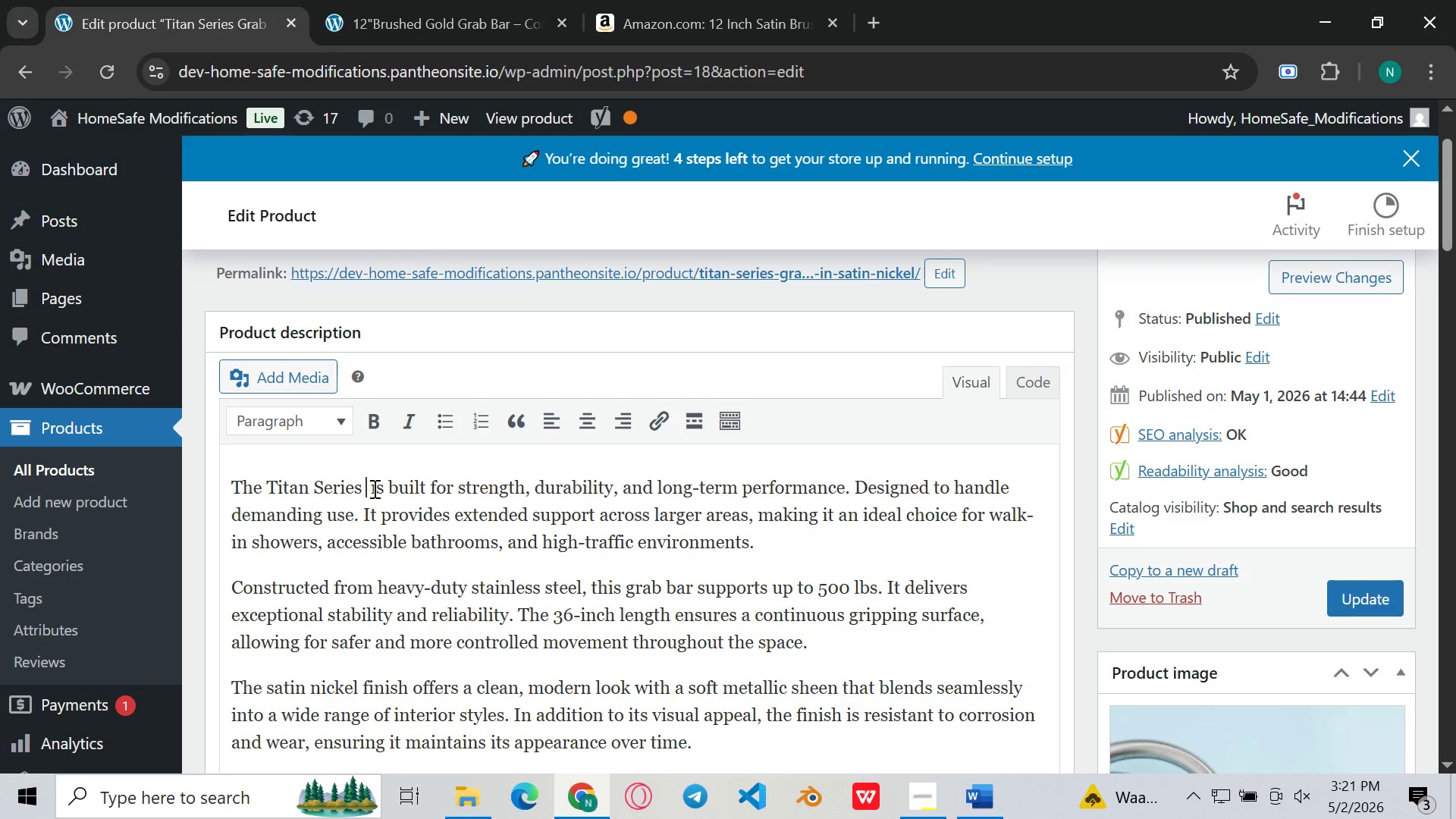 
key(Backspace)
 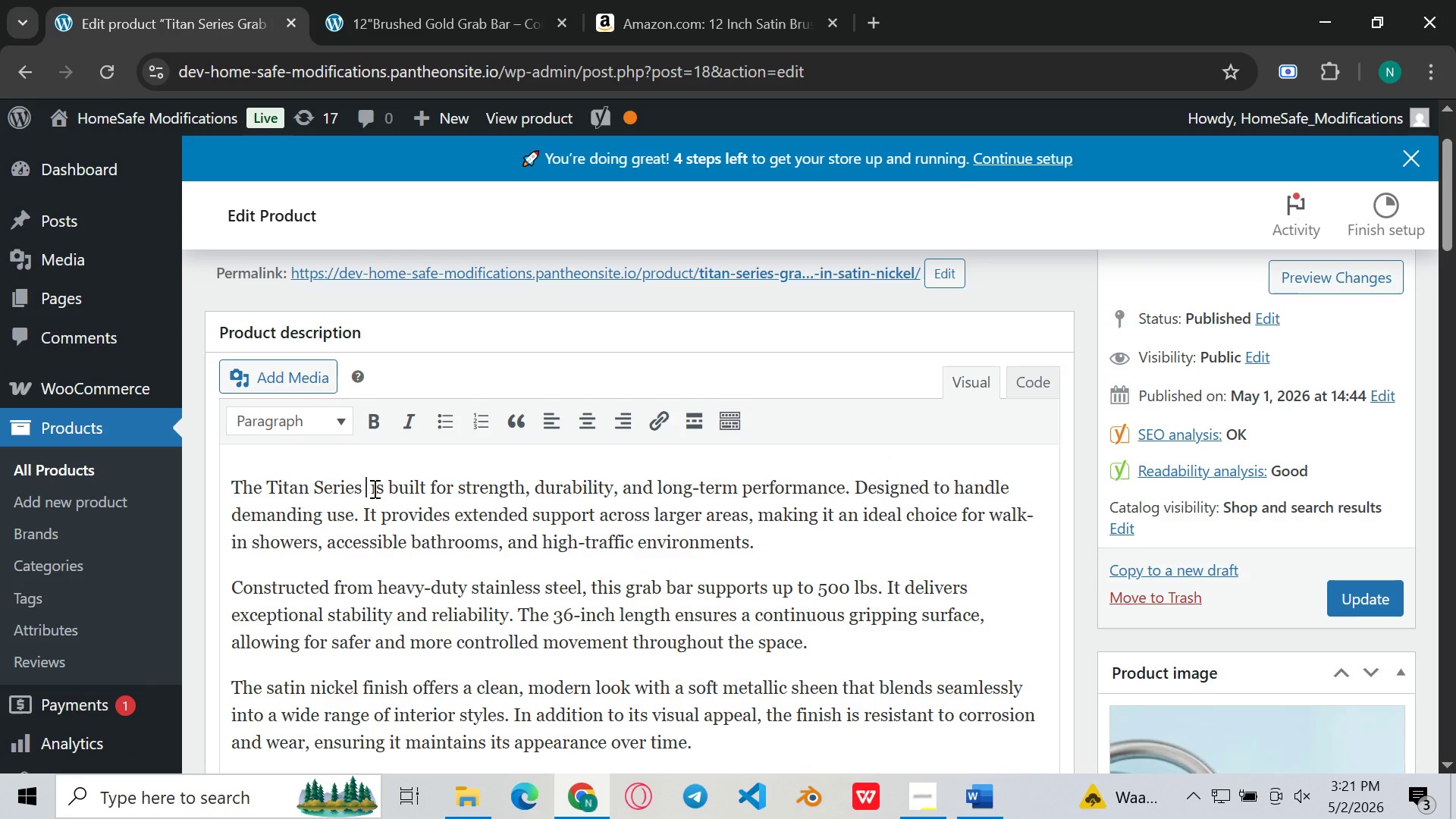 
key(Control+V)
 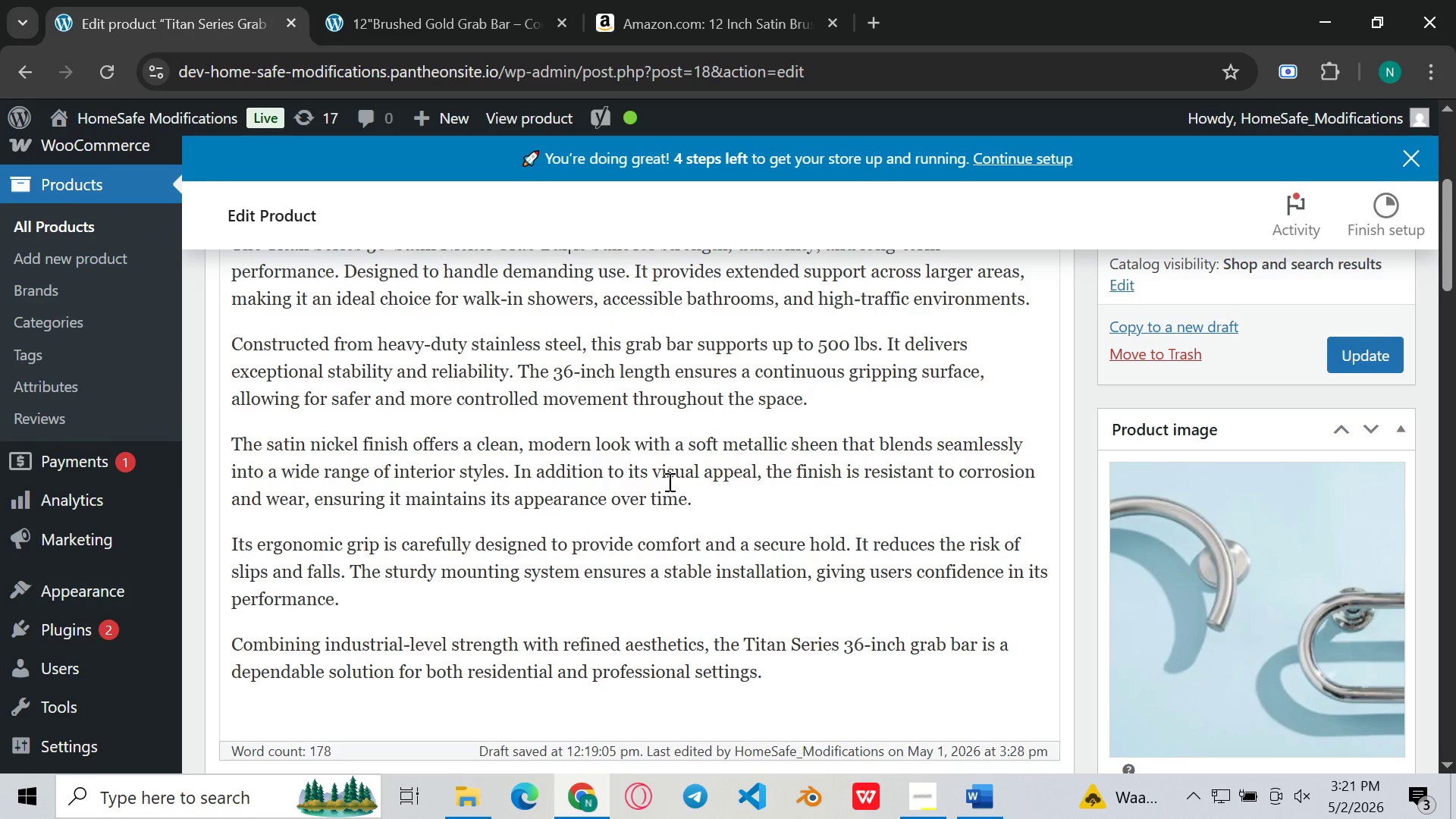 
wait(11.49)
 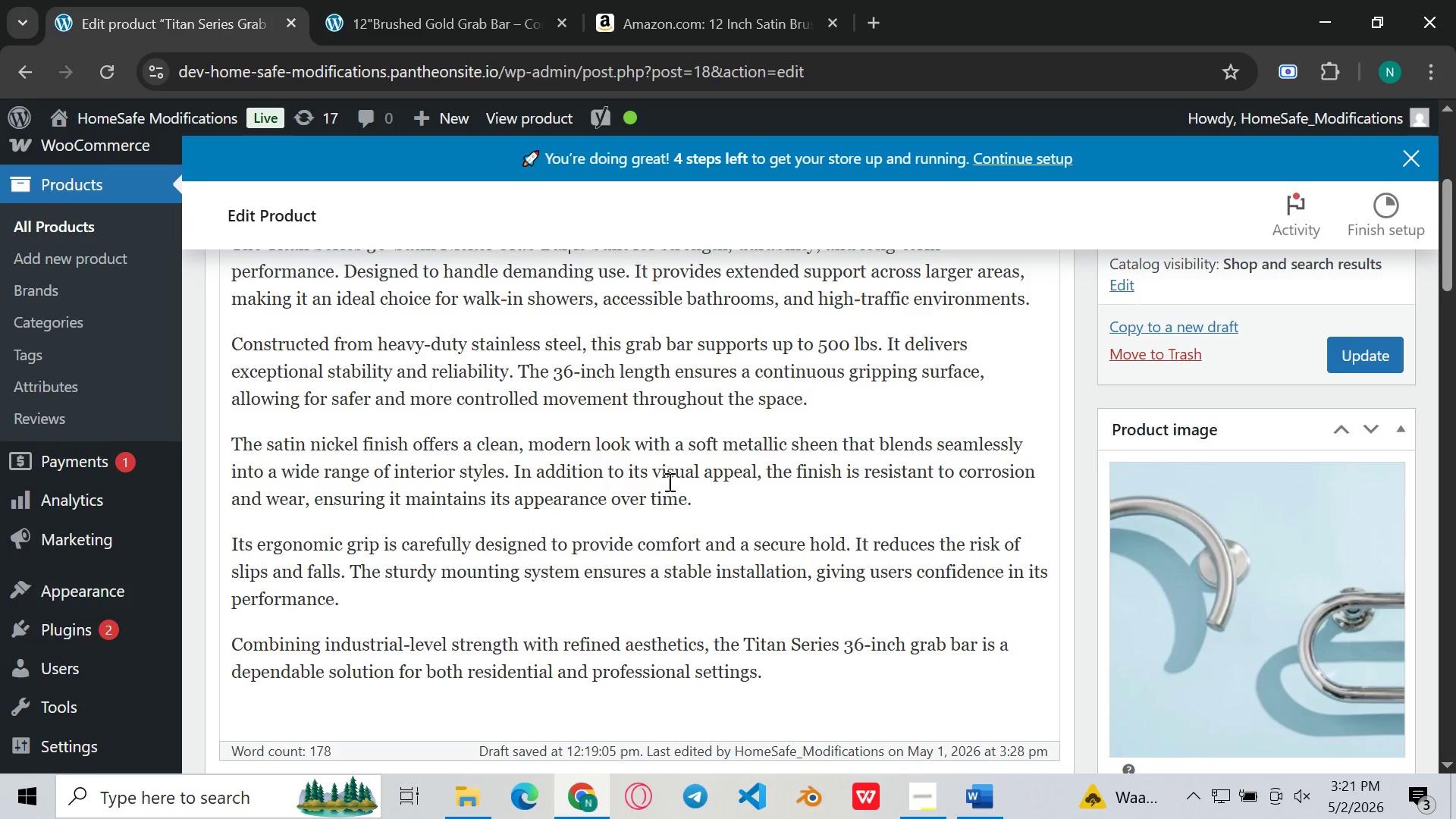 
left_click_drag(start_coordinate=[976, 673], to_coordinate=[846, 662])
 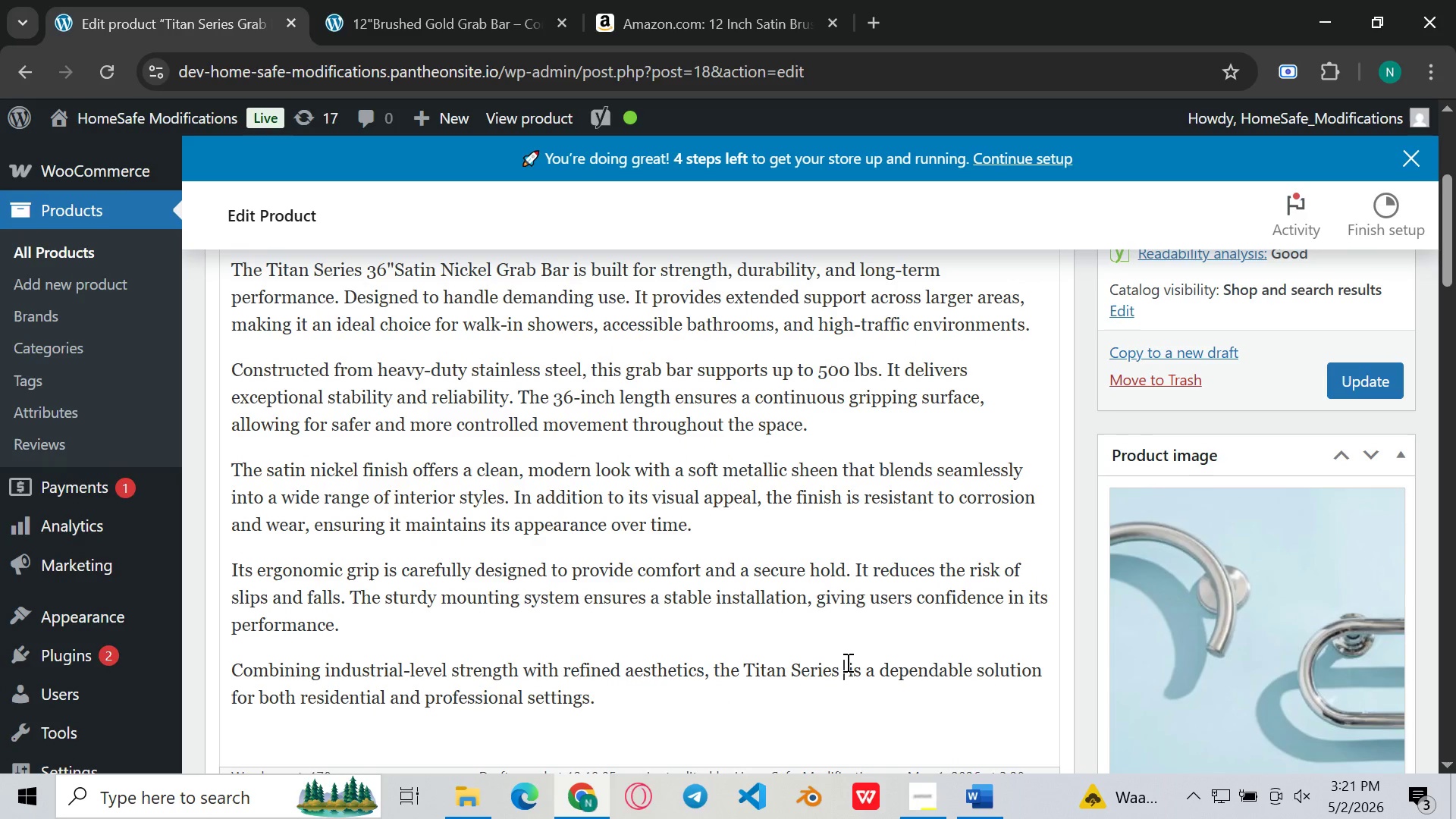 
key(Backspace)
 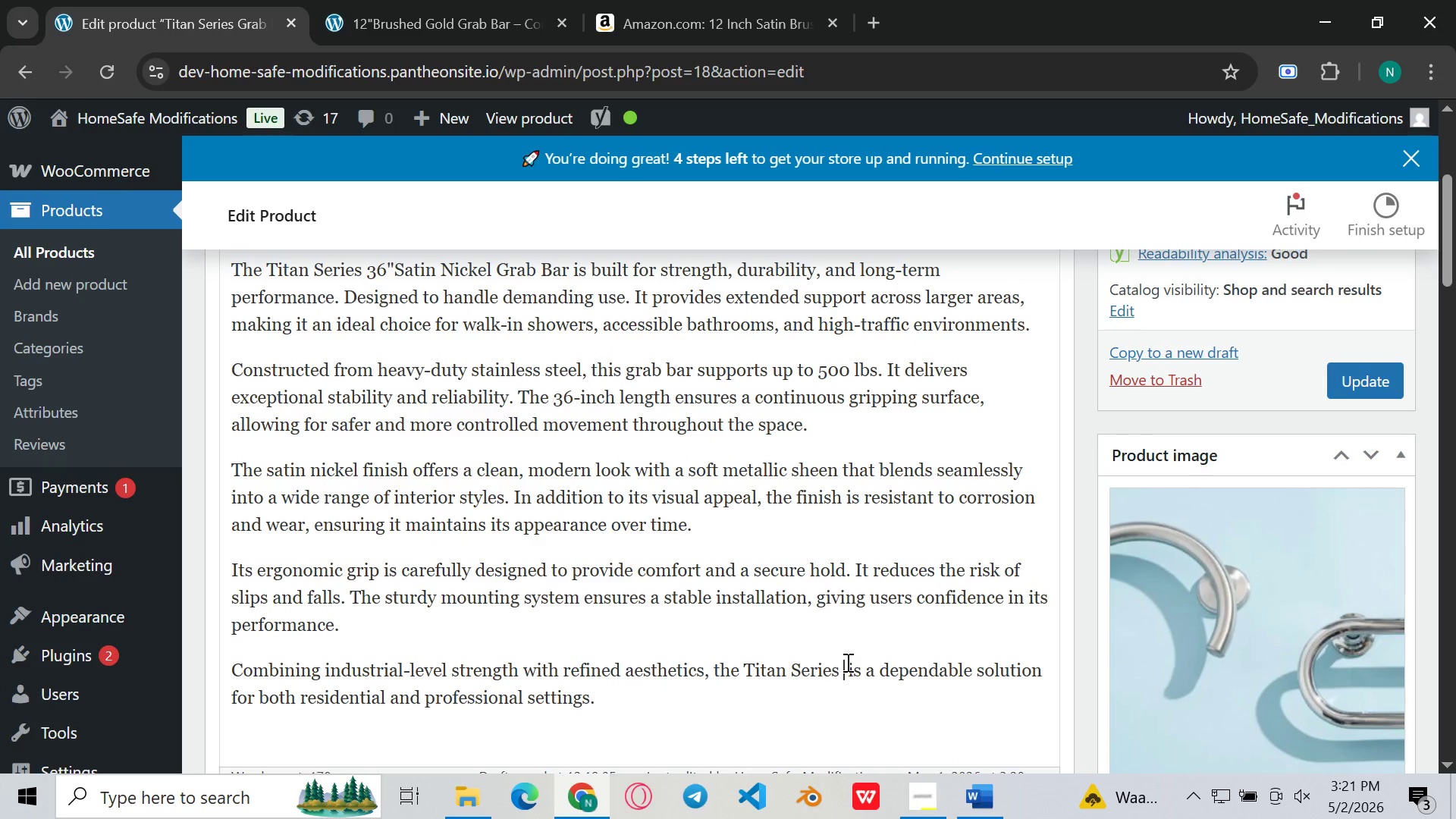 
key(Control+V)
 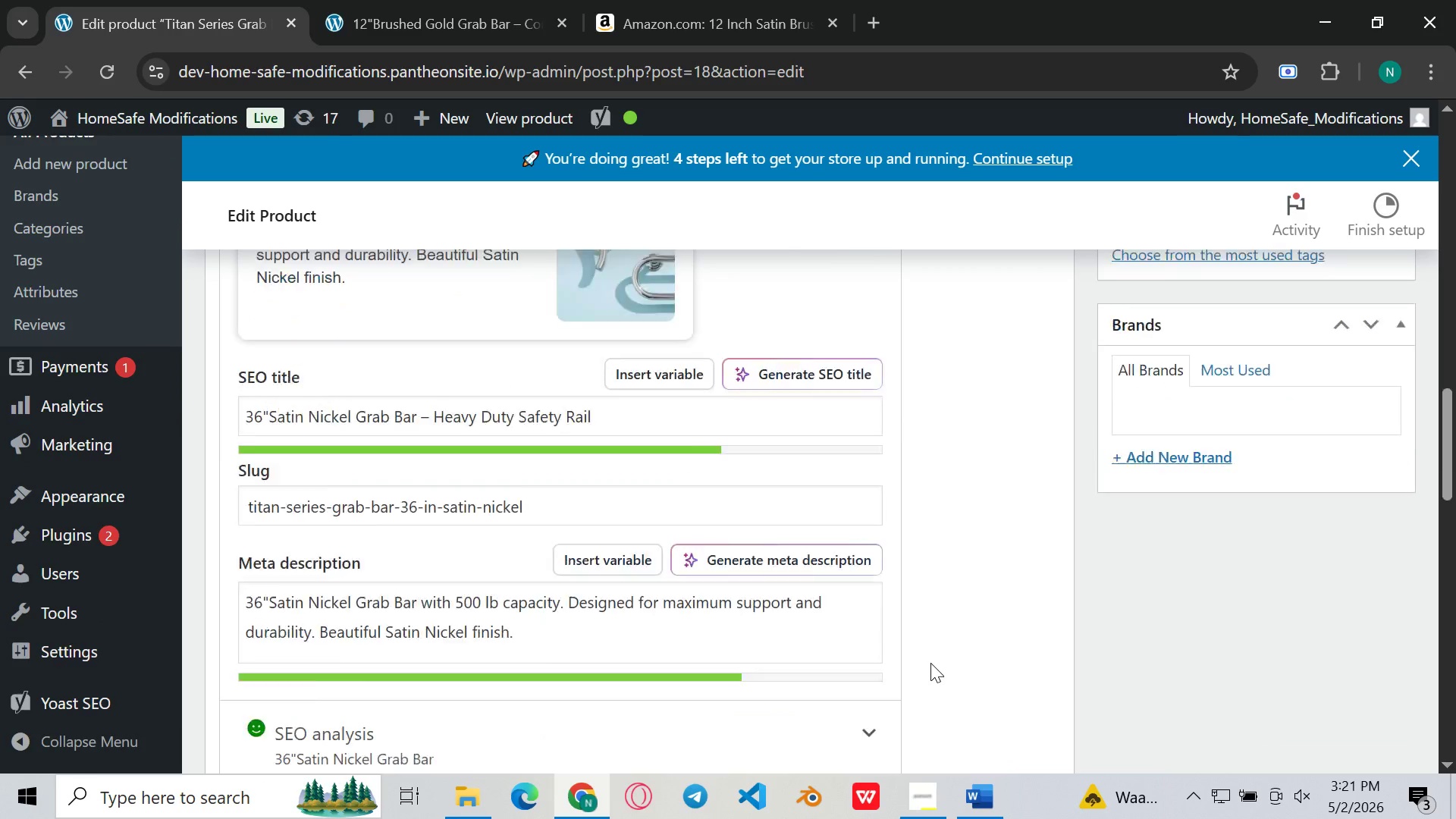 
wait(9.38)
 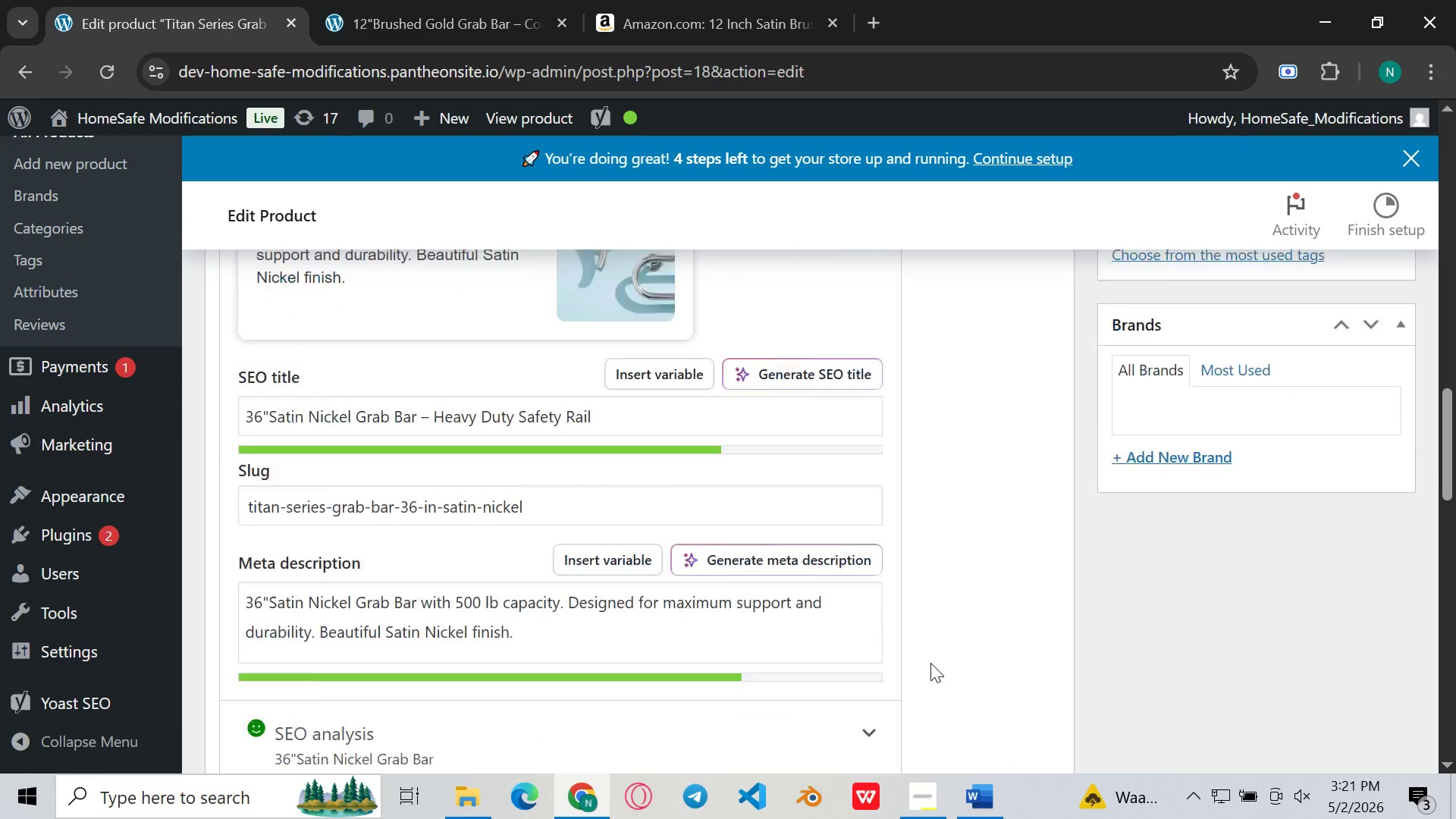 
left_click([1225, 705])
 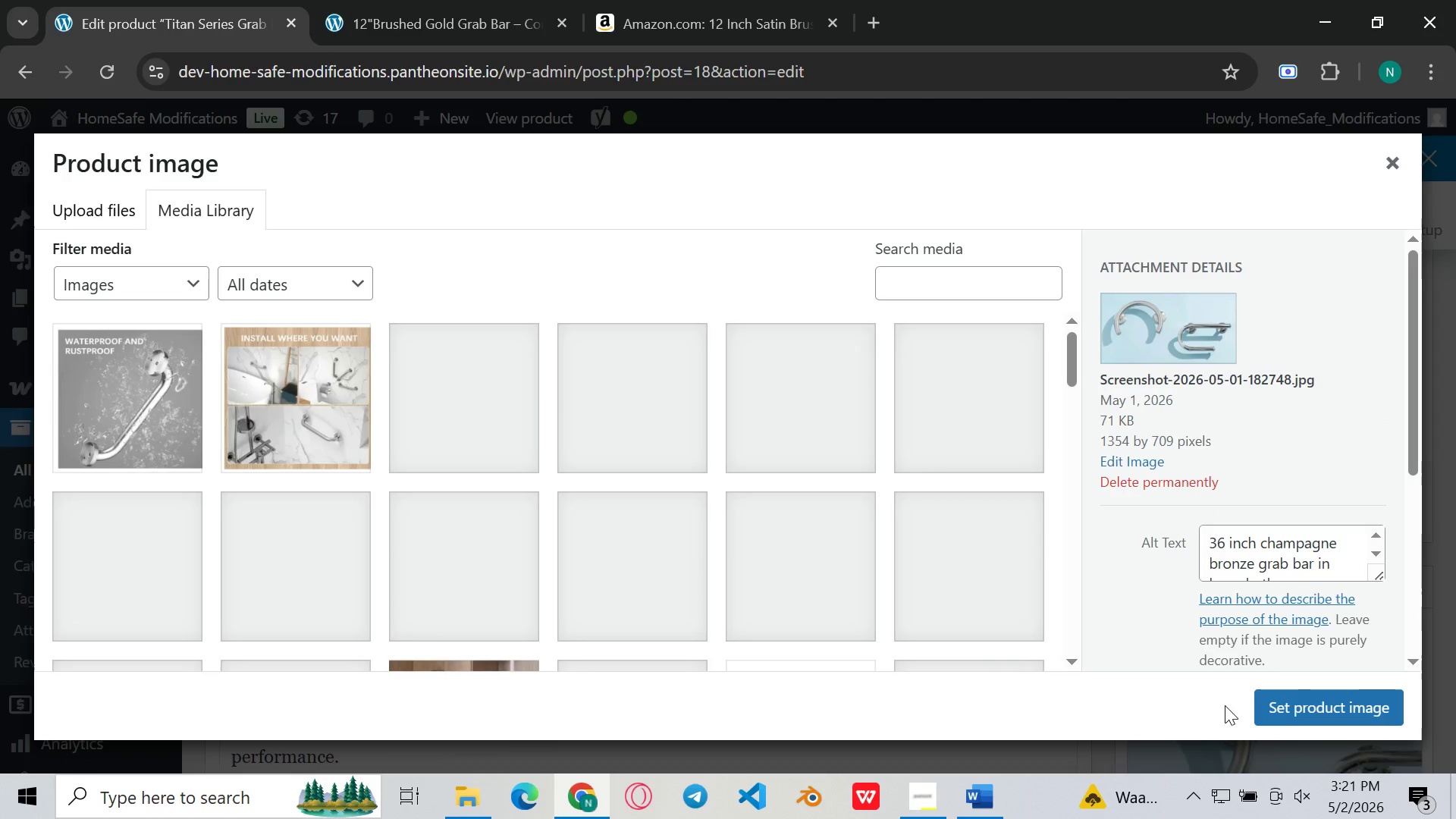 
left_click([1315, 708])
 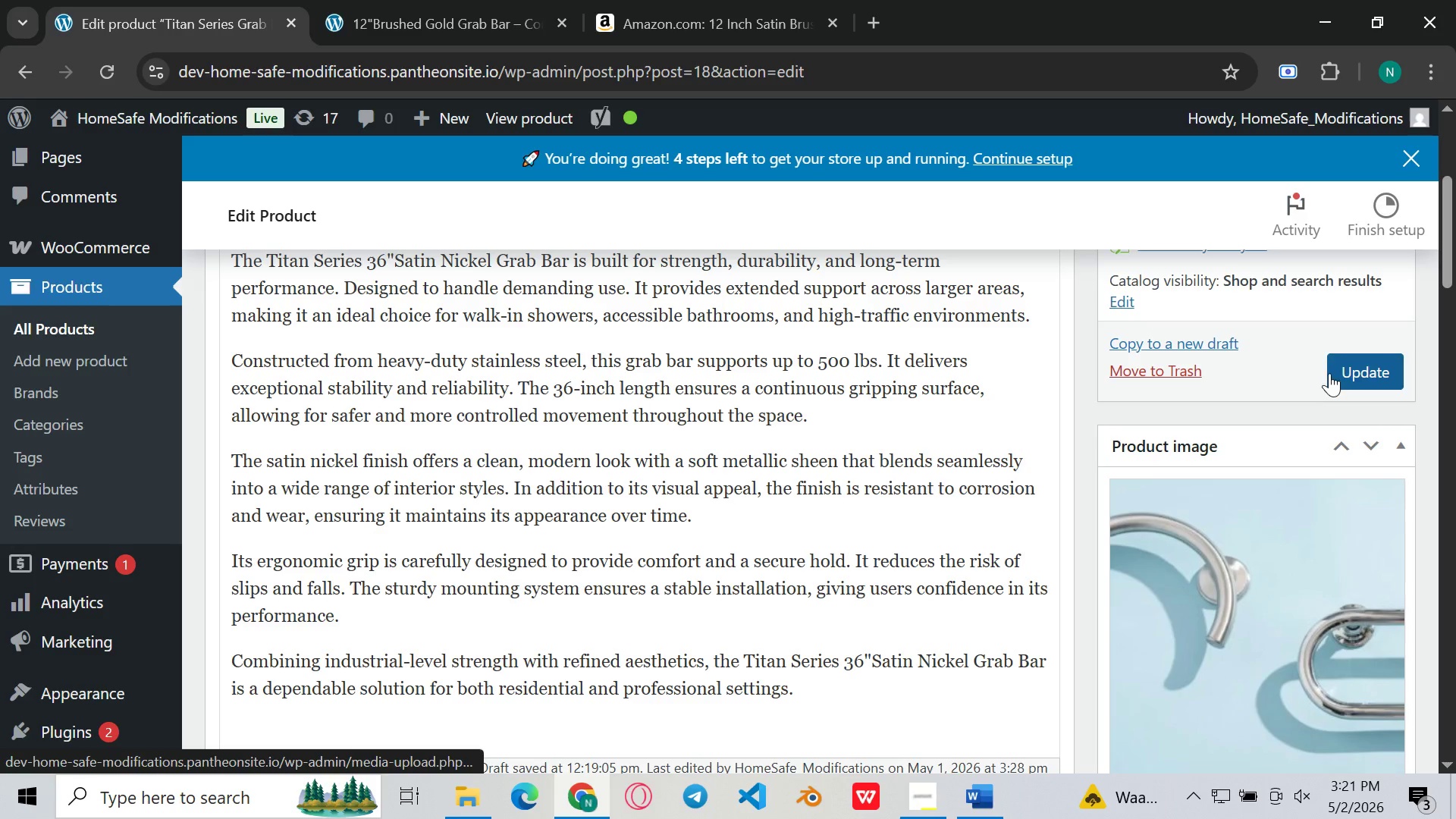 
left_click([1352, 381])
 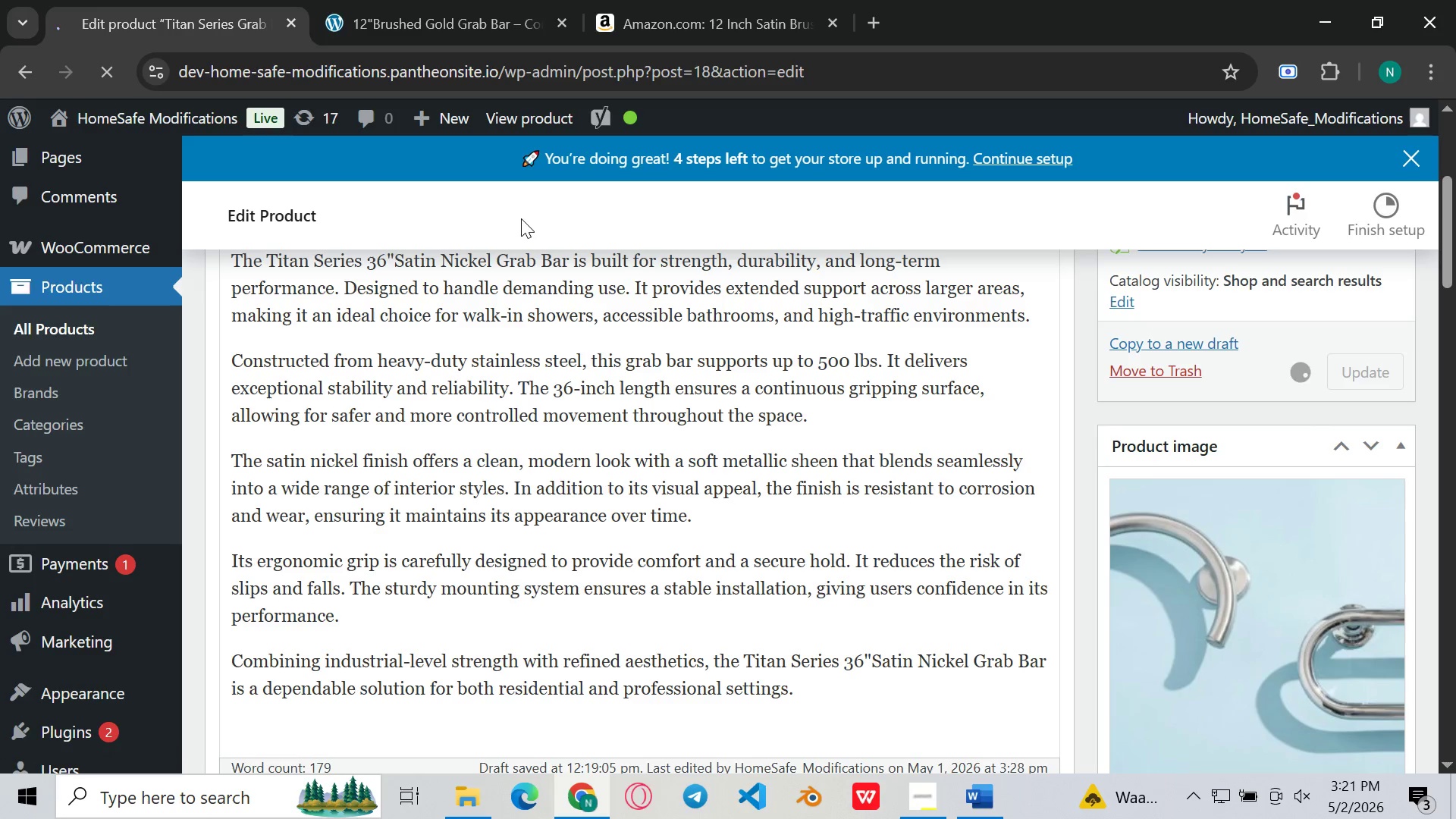 
left_click([424, 0])
 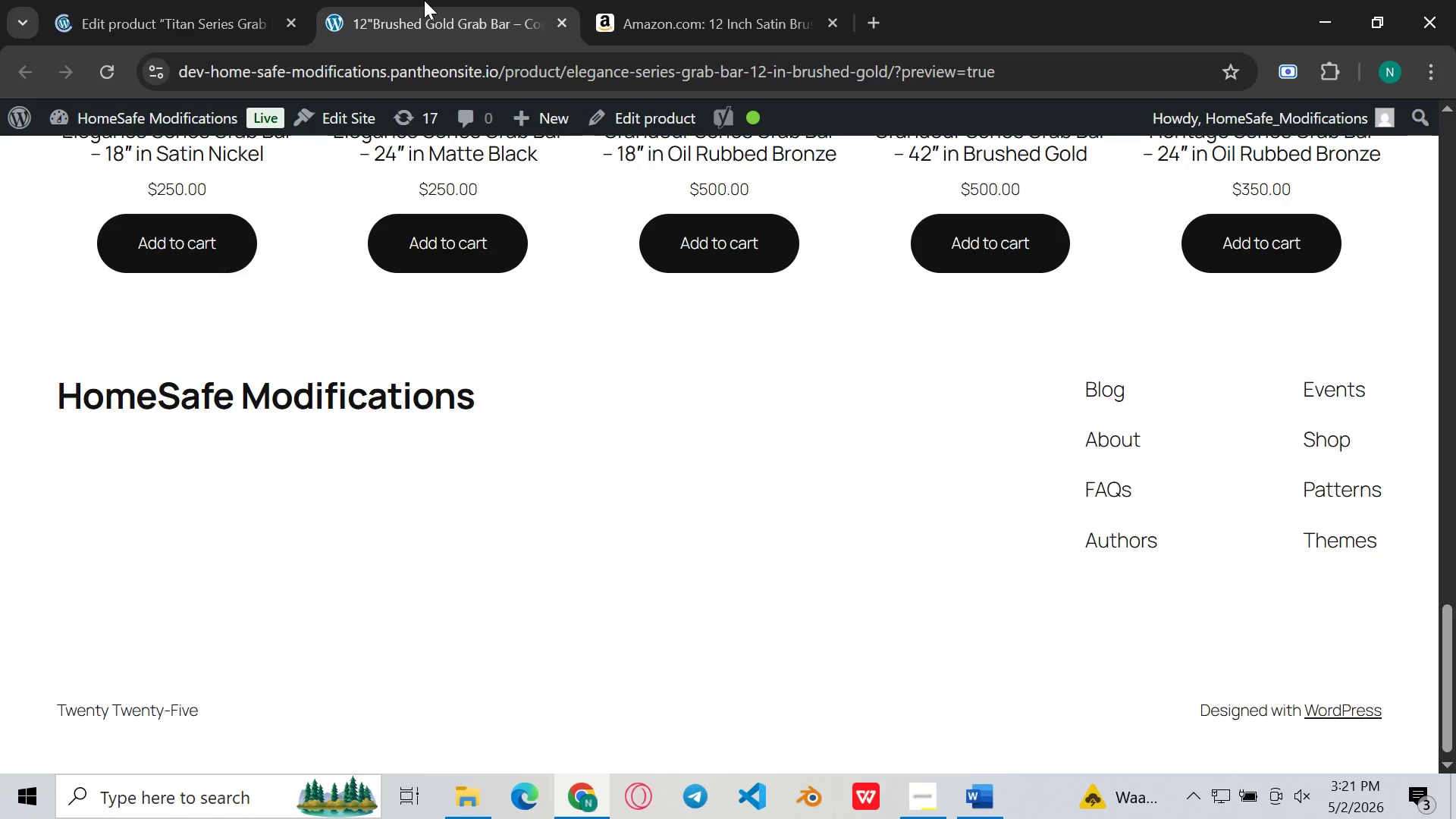 
wait(10.17)
 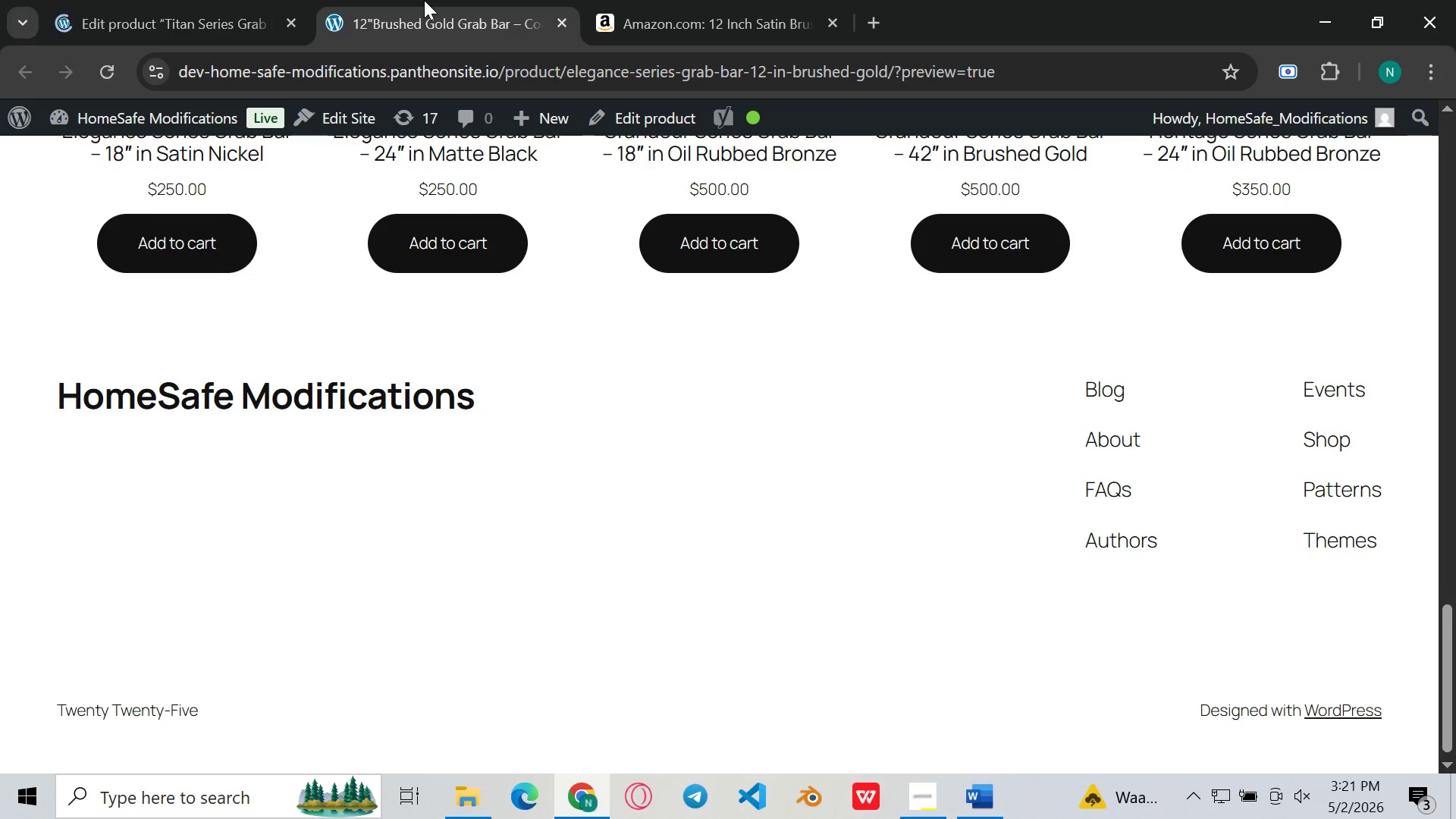 
left_click([239, 0])
 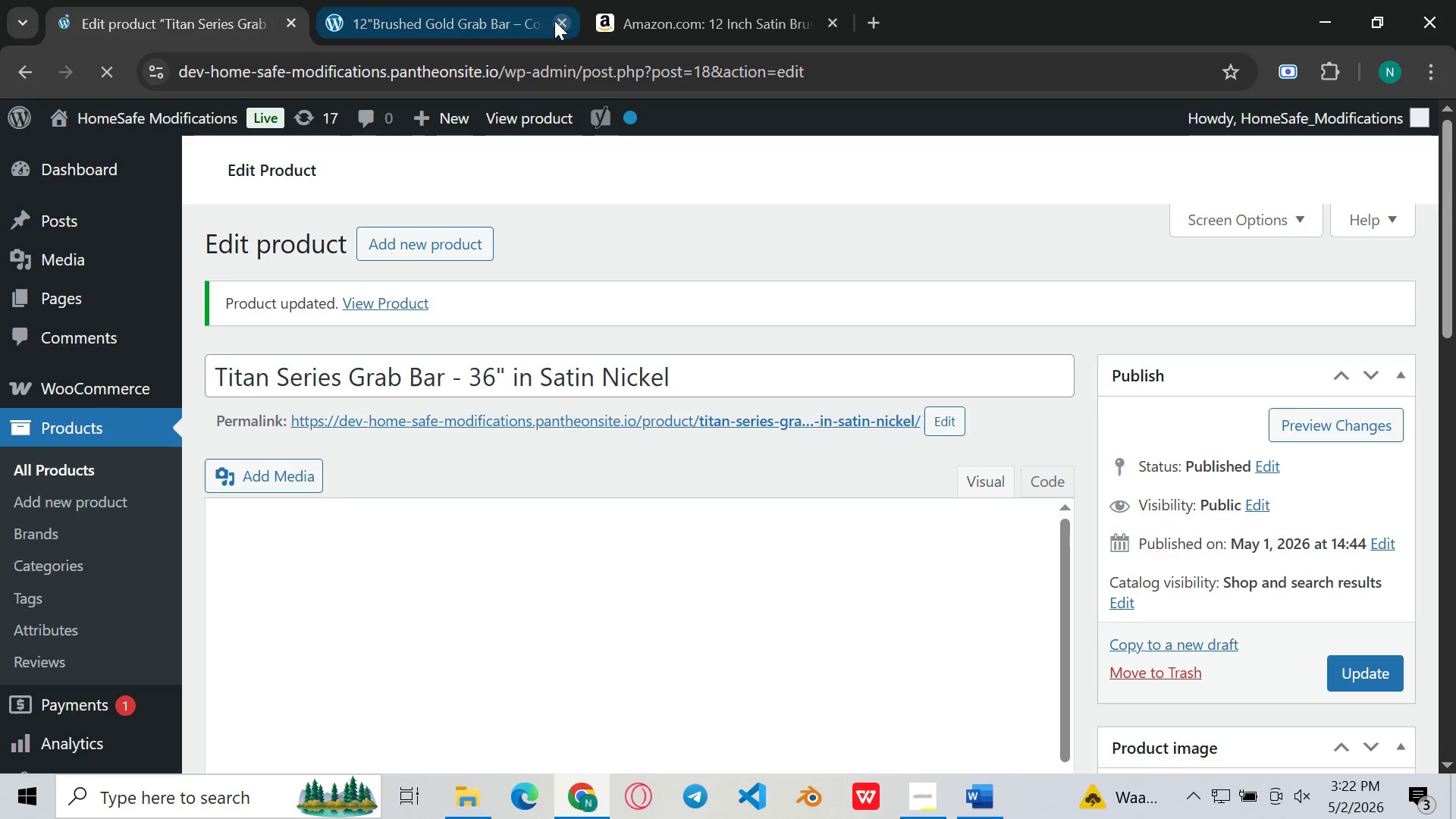 
left_click([554, 16])
 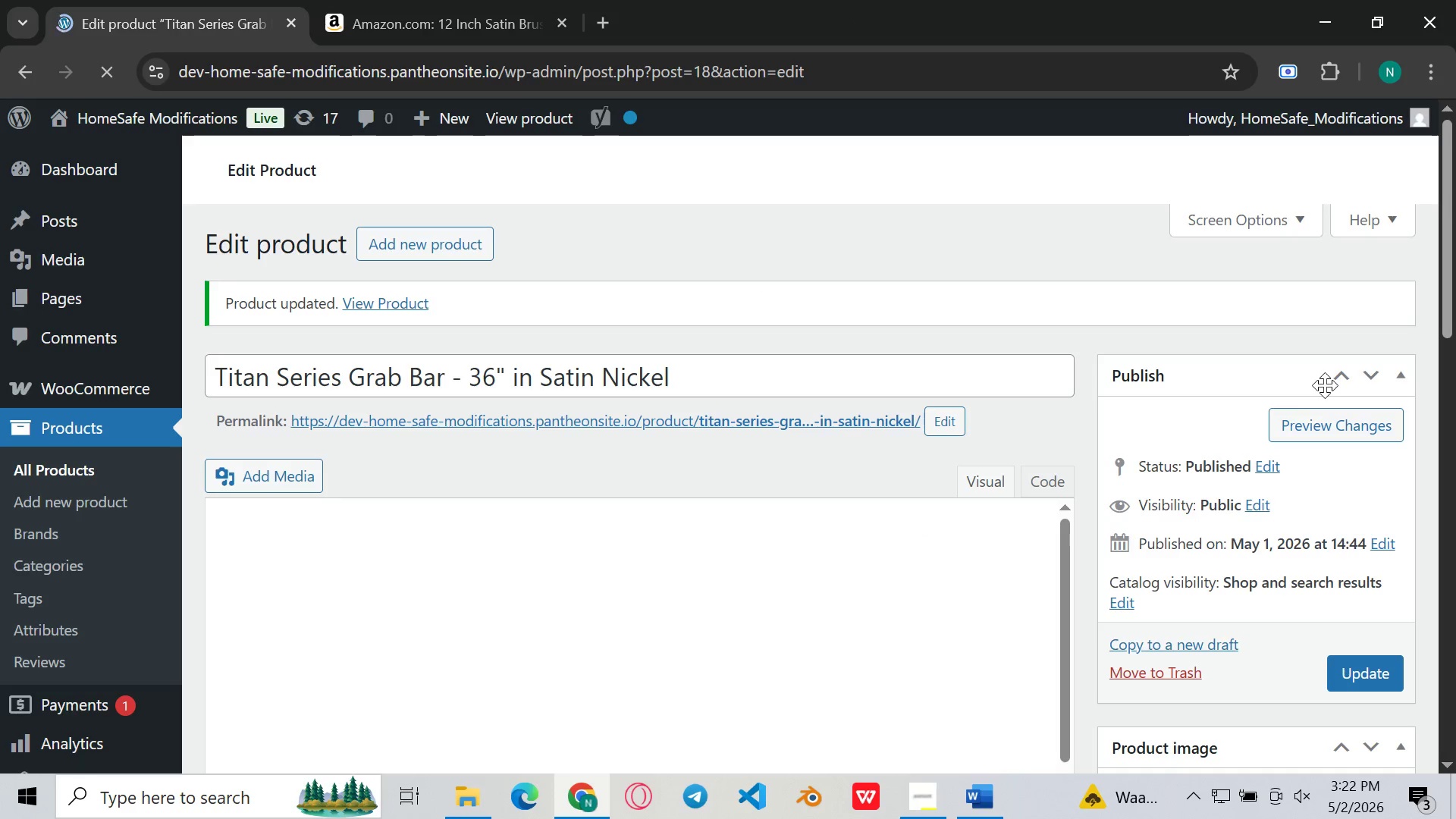 
left_click([1301, 426])
 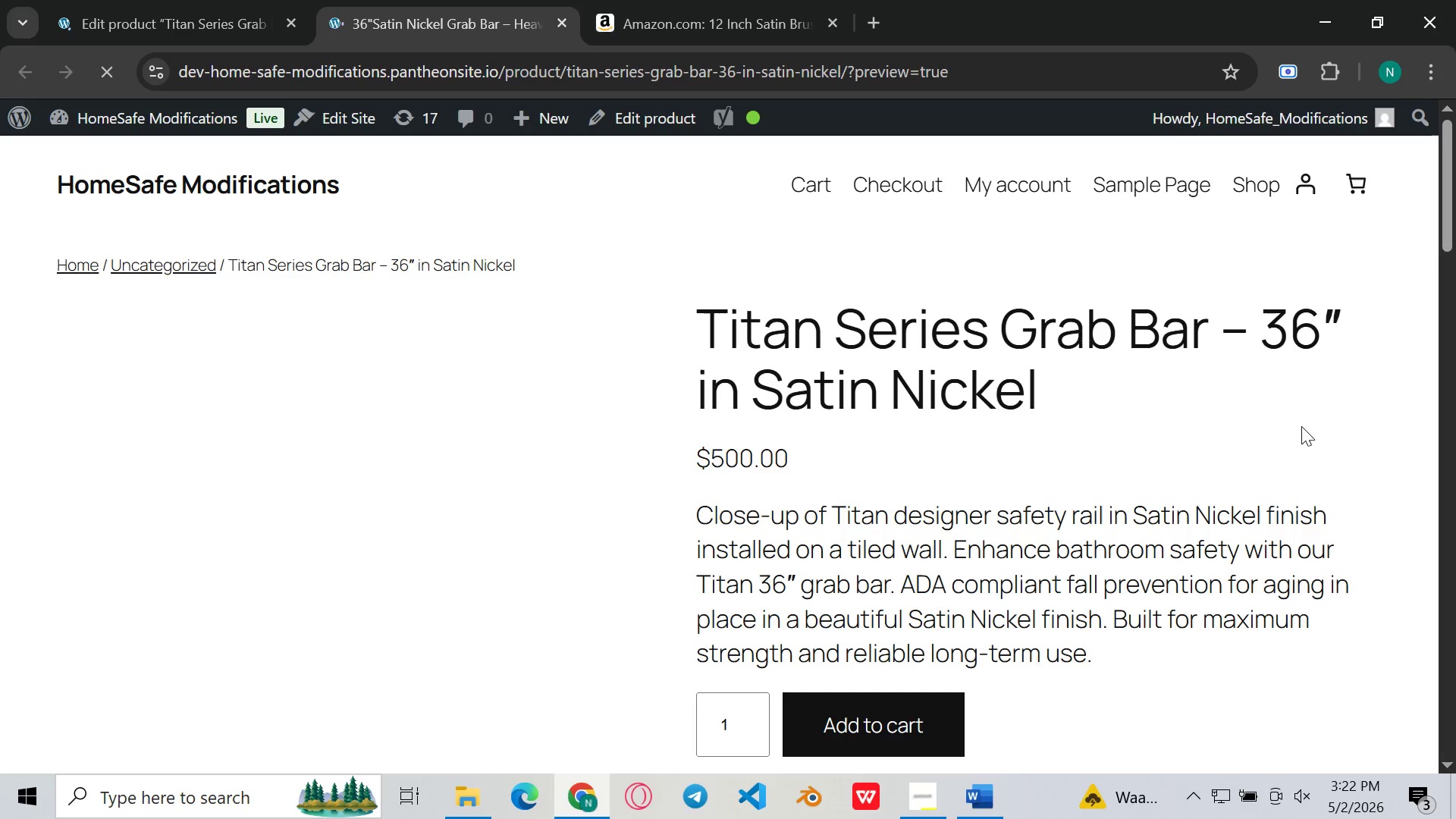 
left_click([940, 359])
 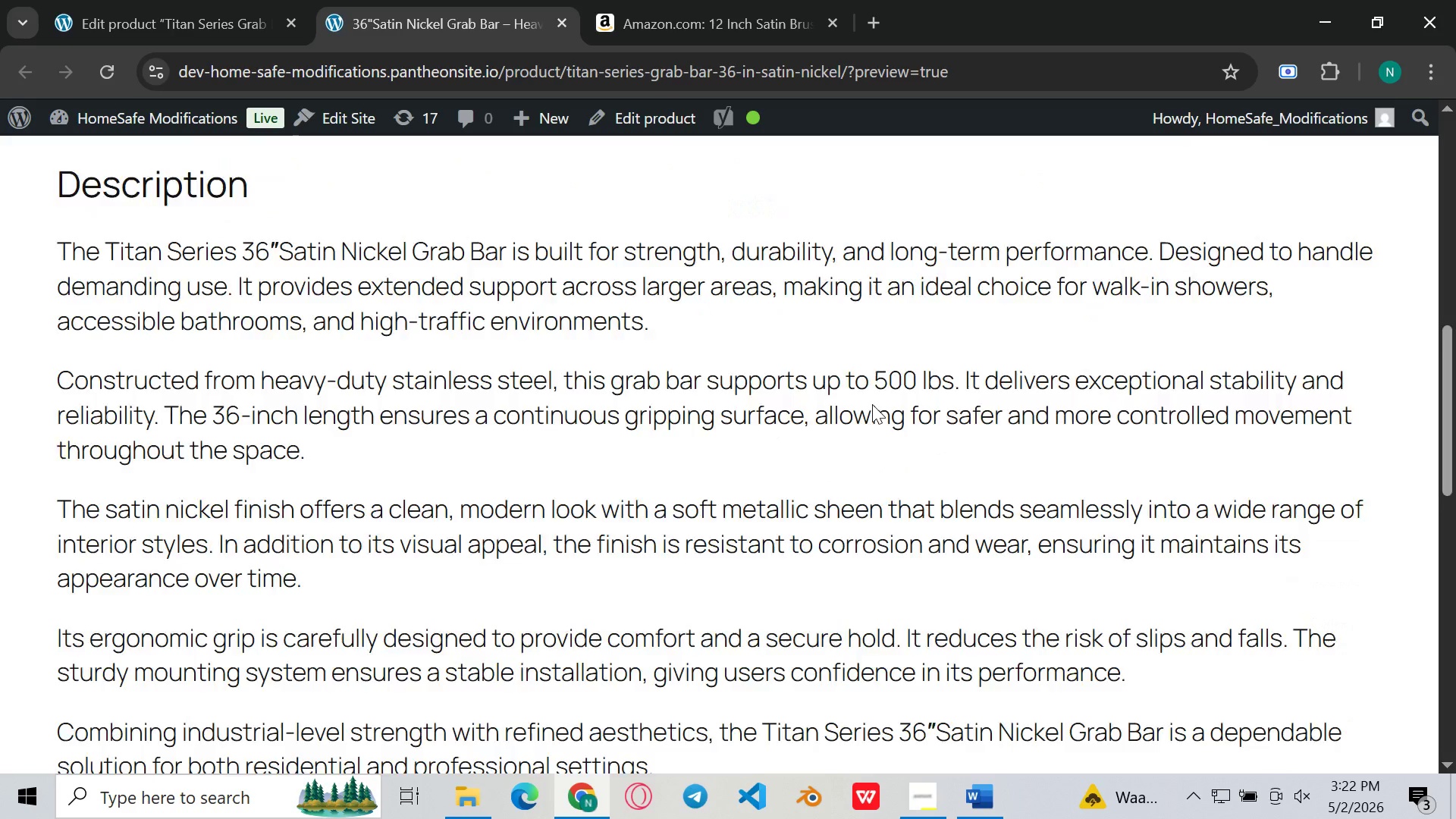 
wait(5.67)
 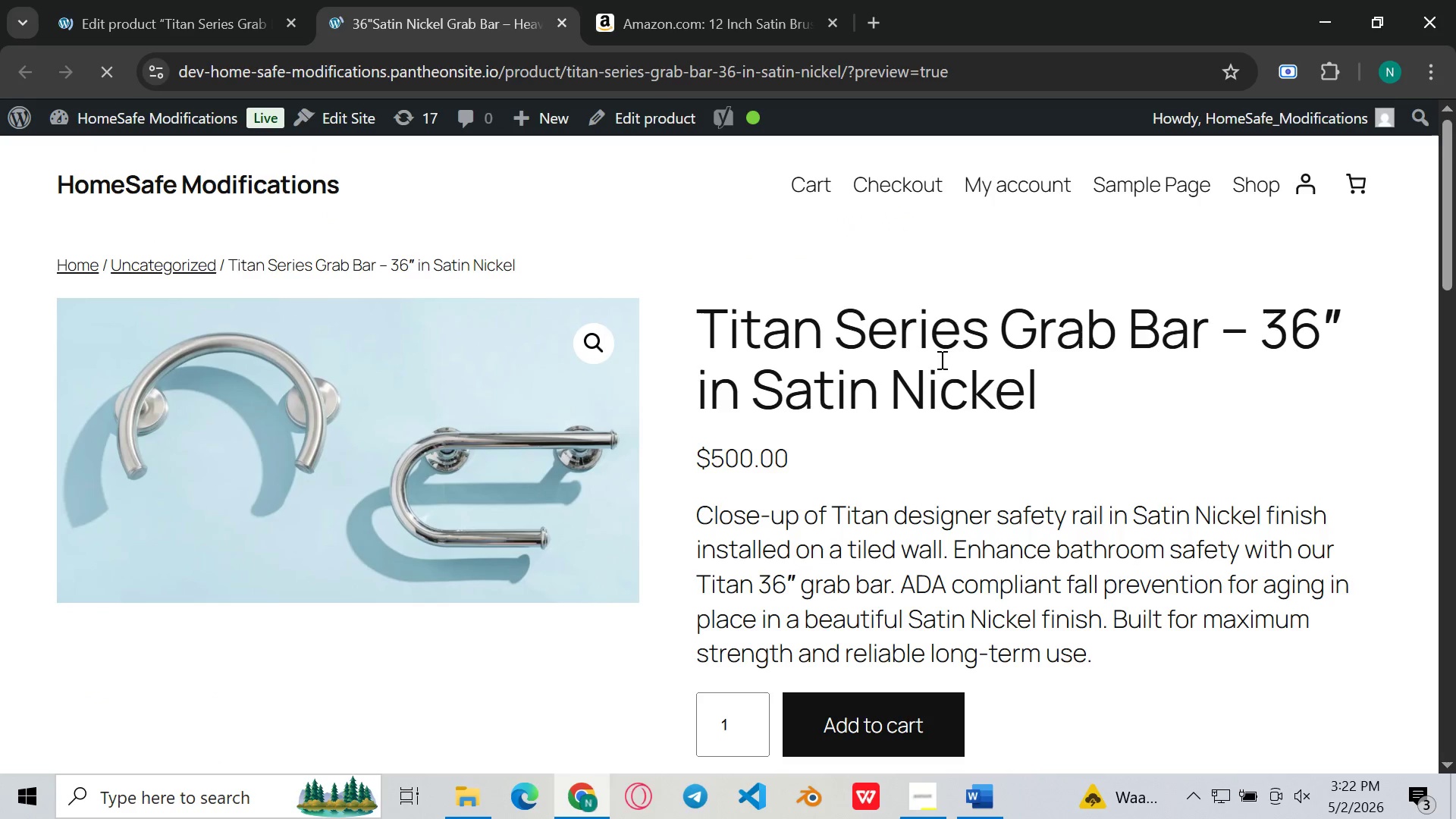 
left_click([247, 0])
 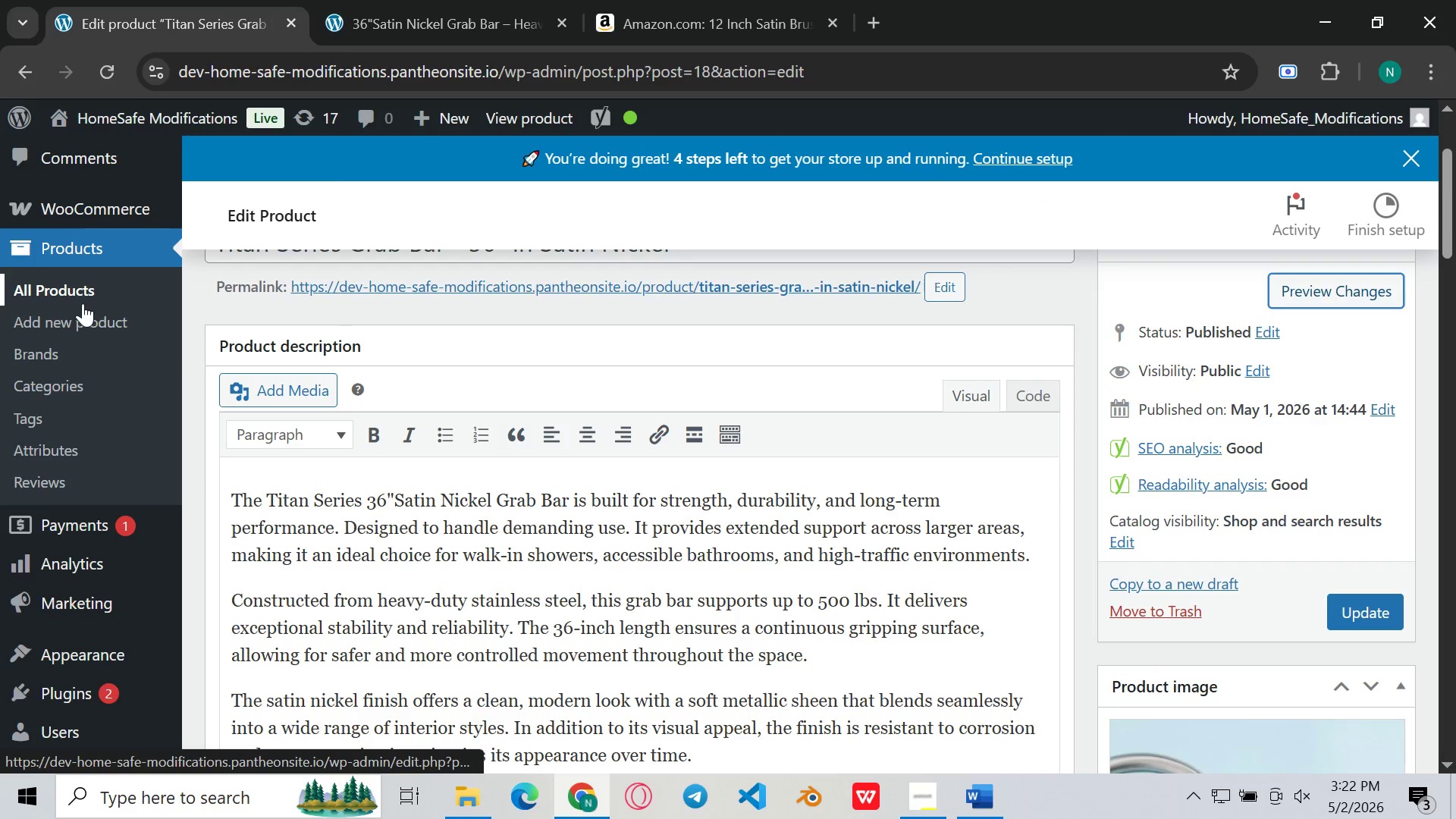 
left_click([69, 294])
 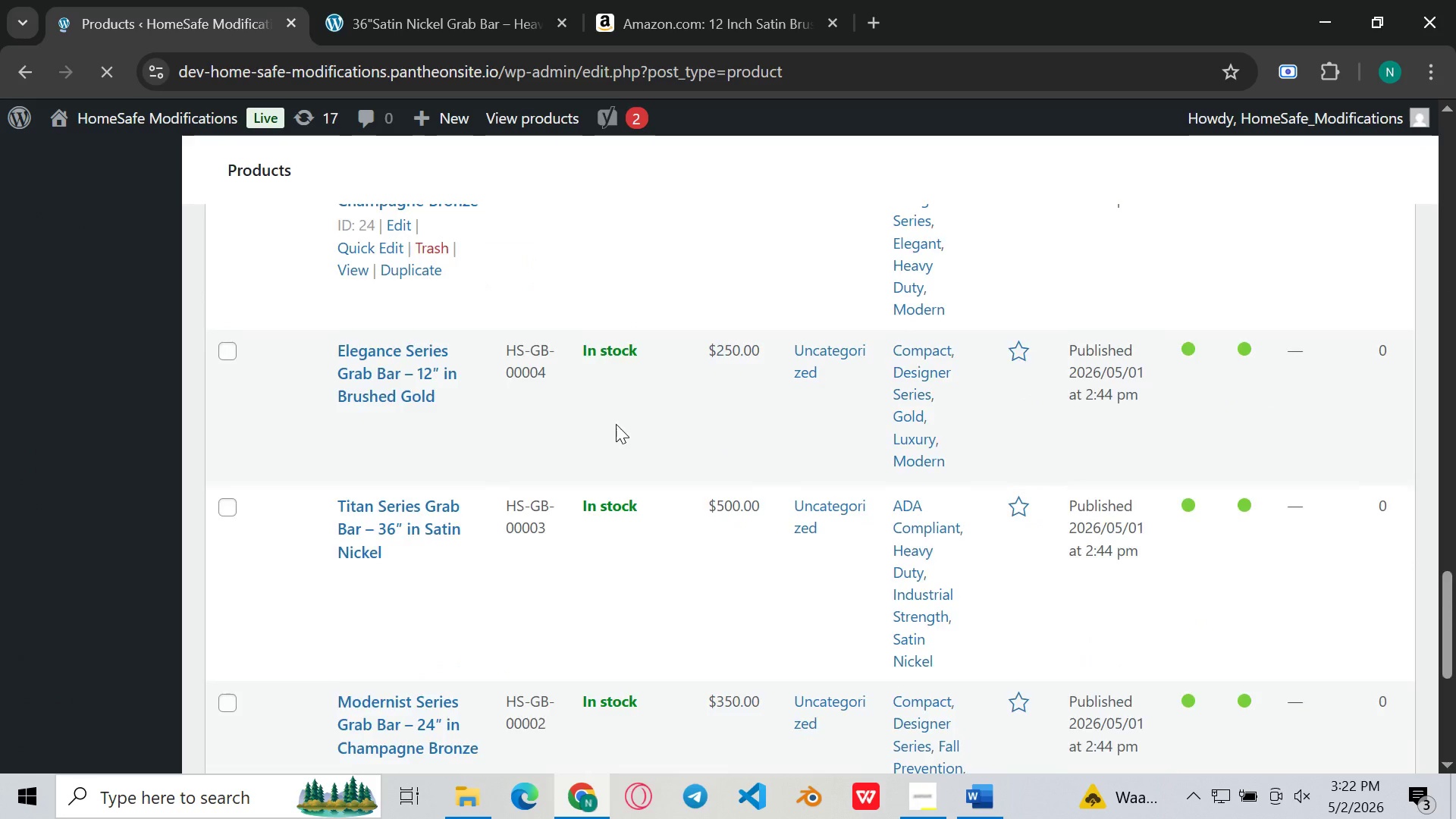 
wait(7.38)
 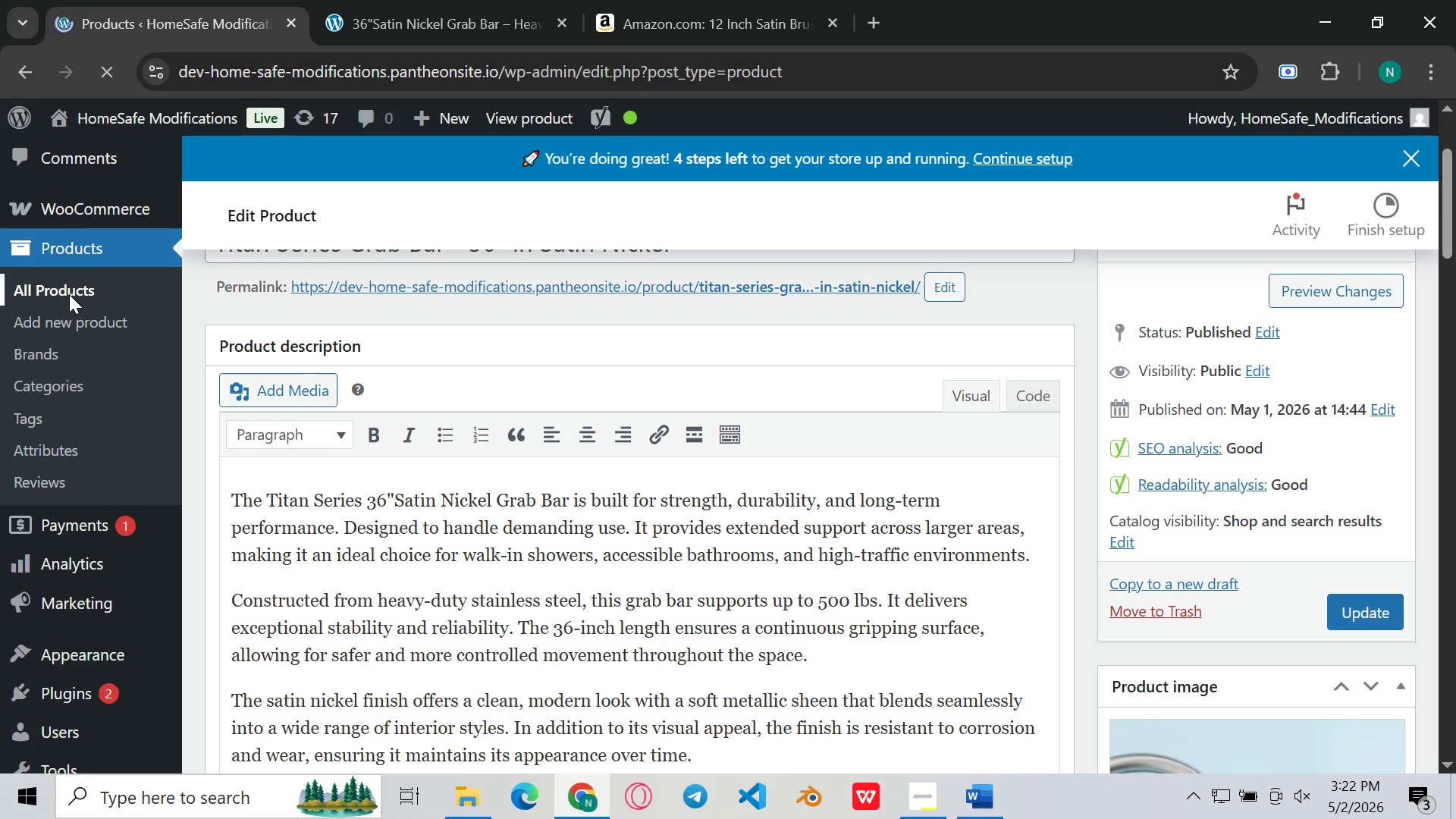 
left_click([384, 399])
 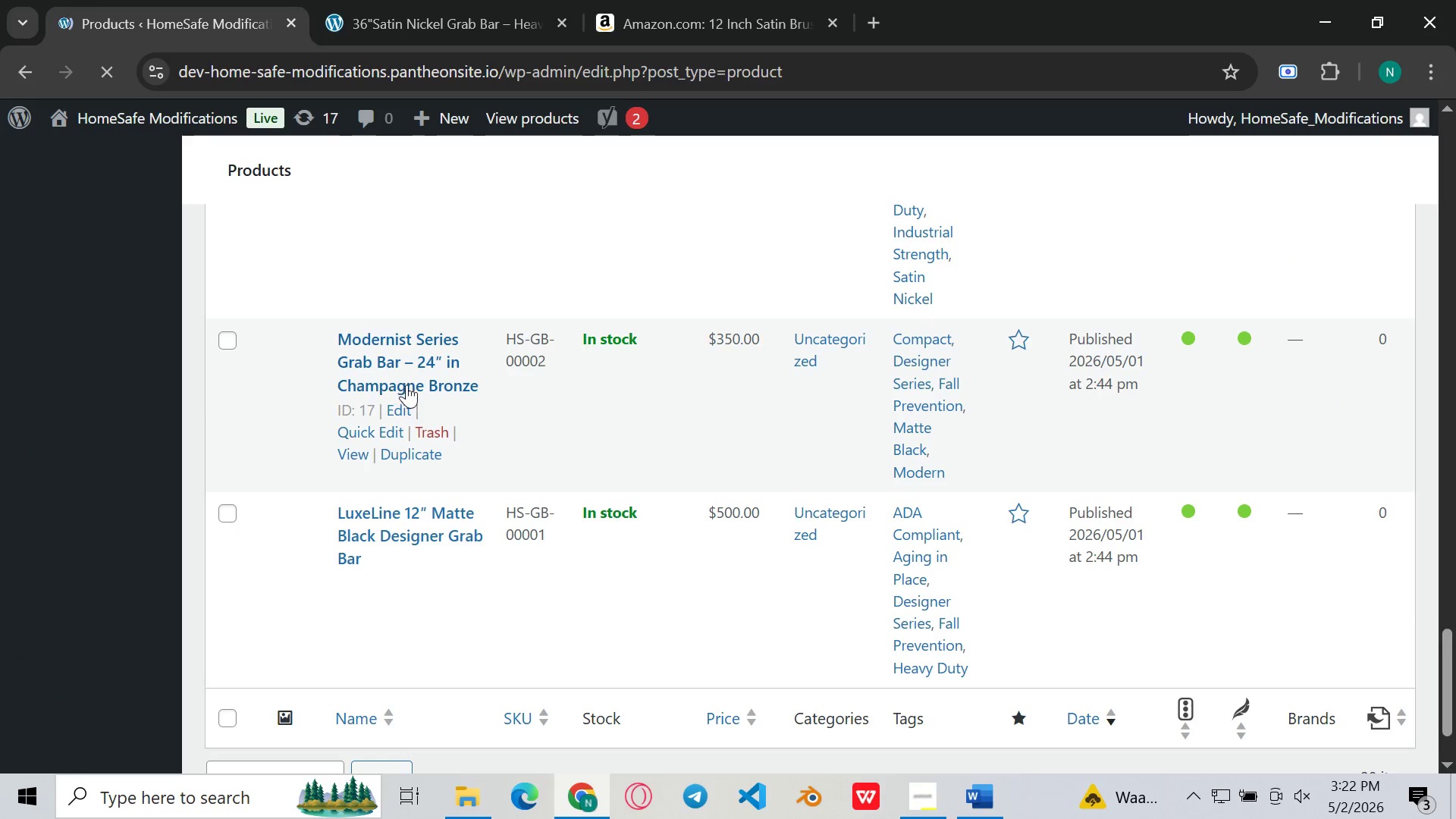 
left_click([406, 384])
 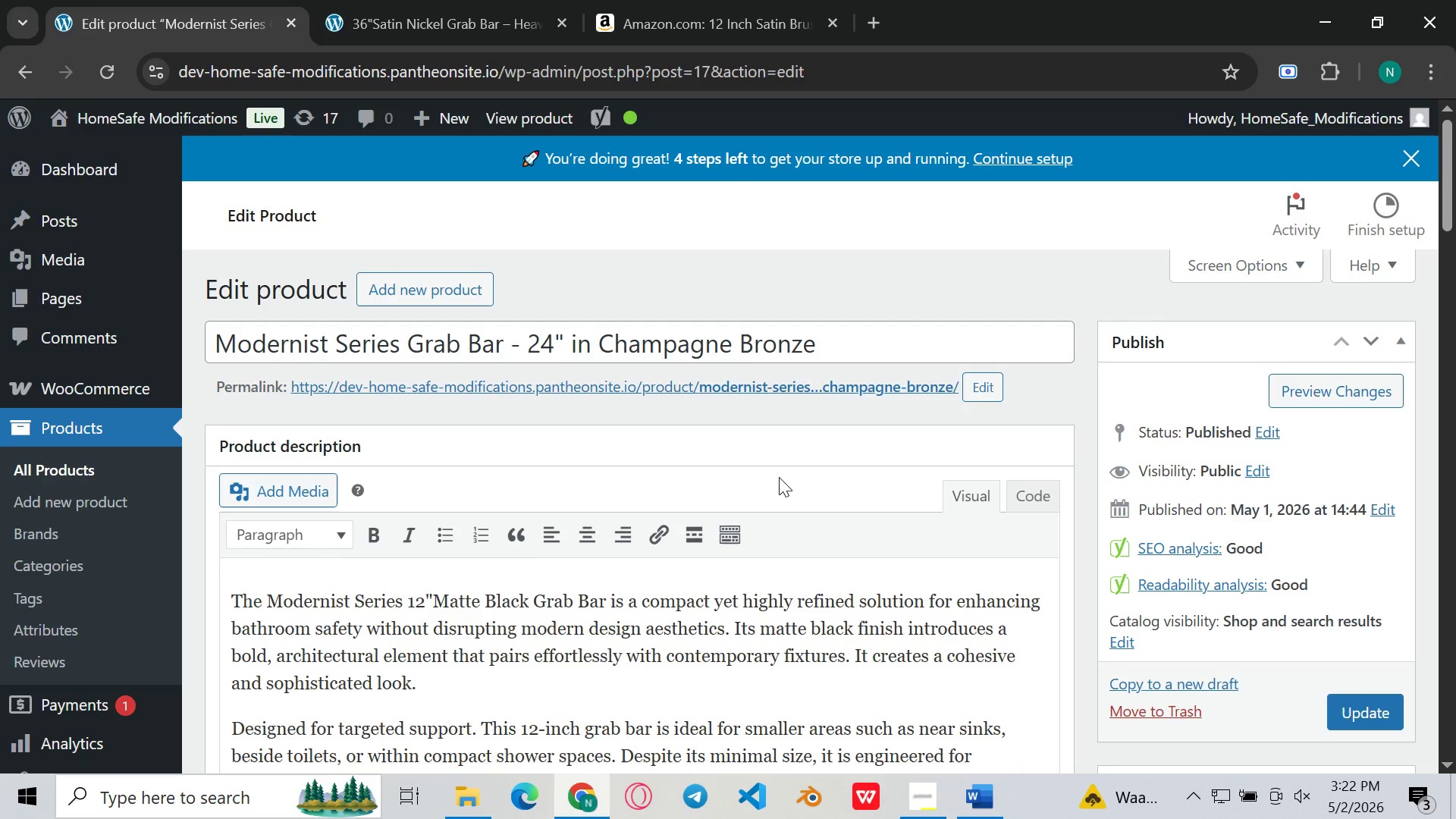 
wait(29.72)
 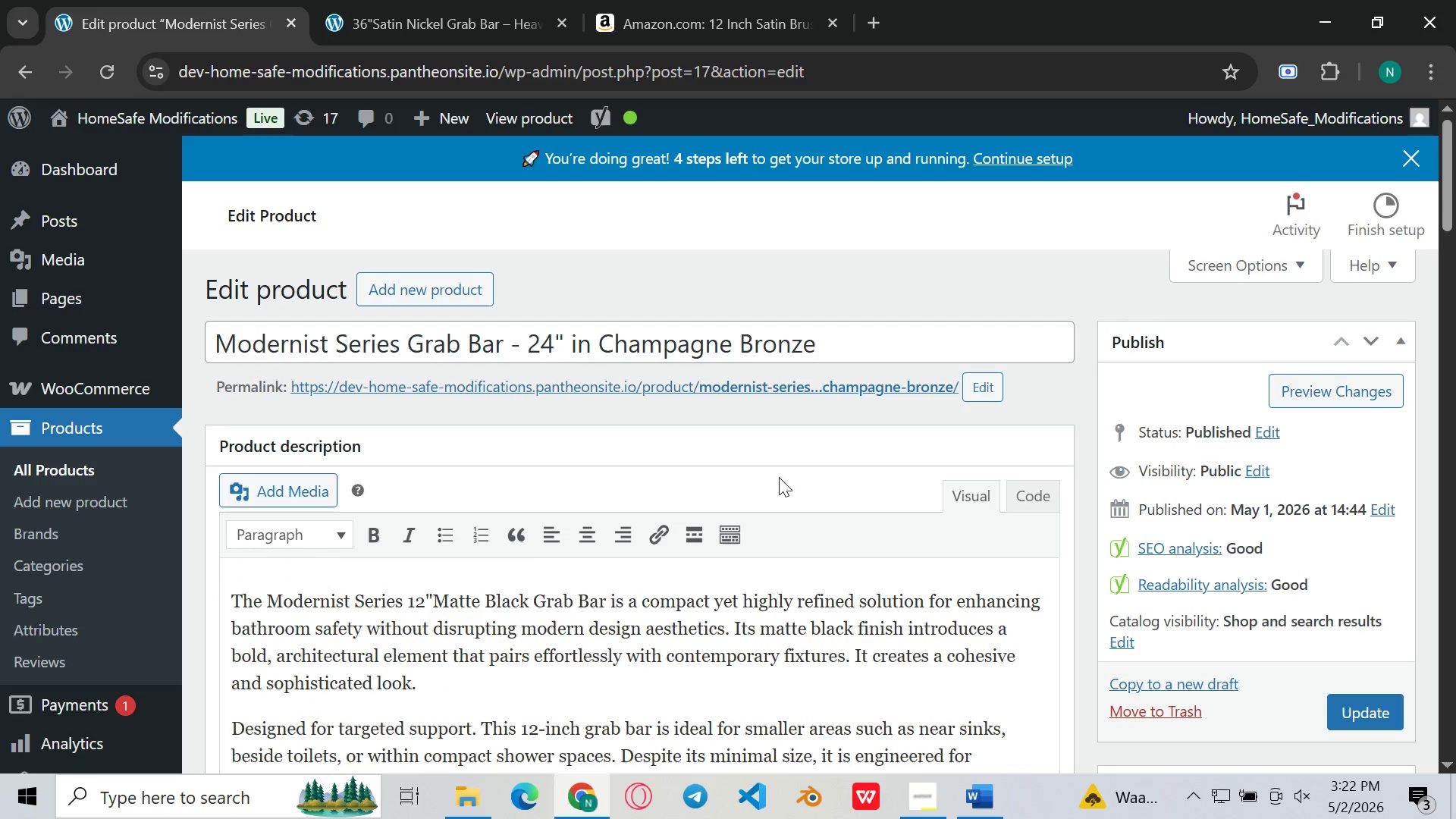 
left_click([453, 0])
 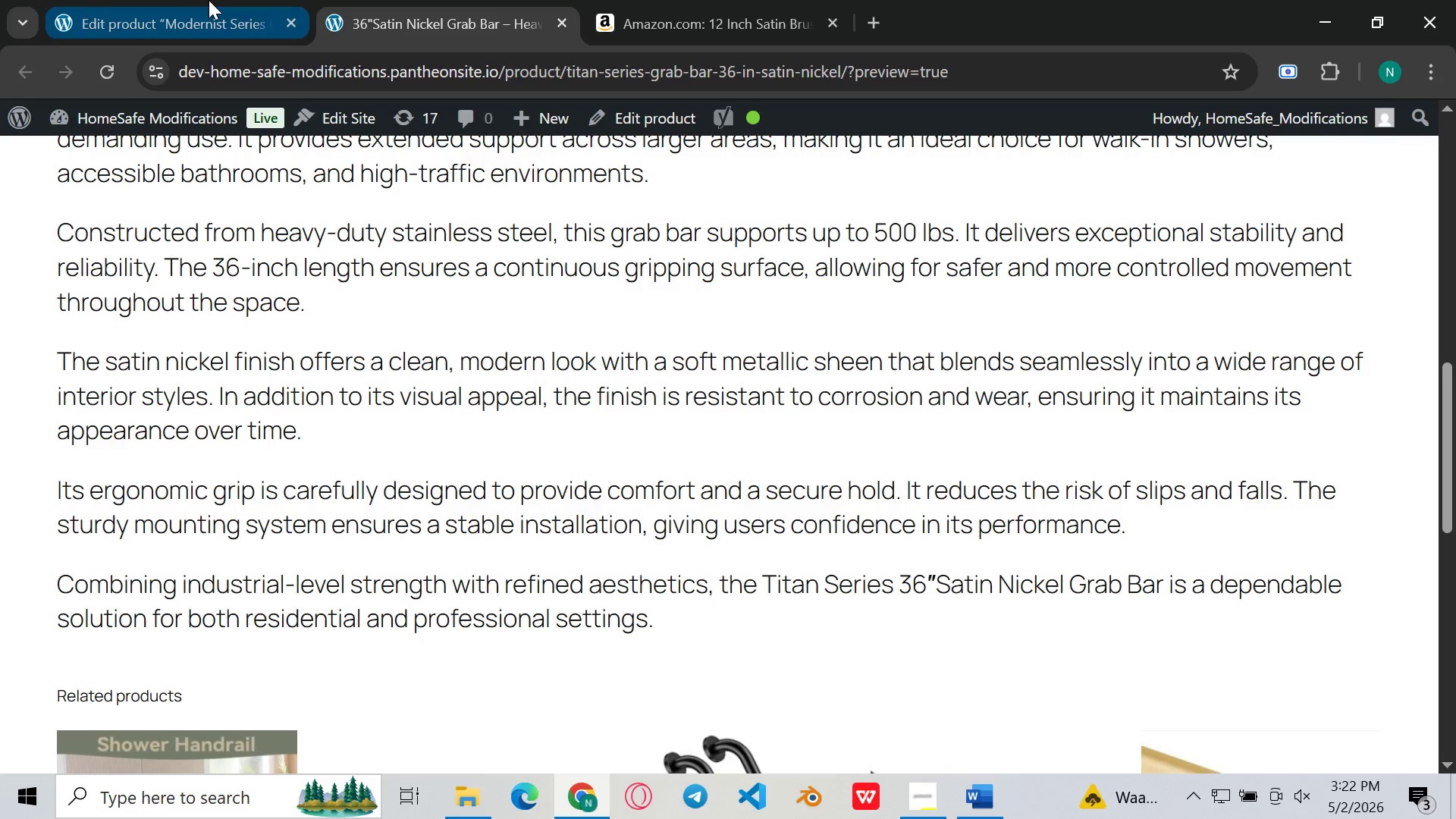 
left_click([181, 0])
 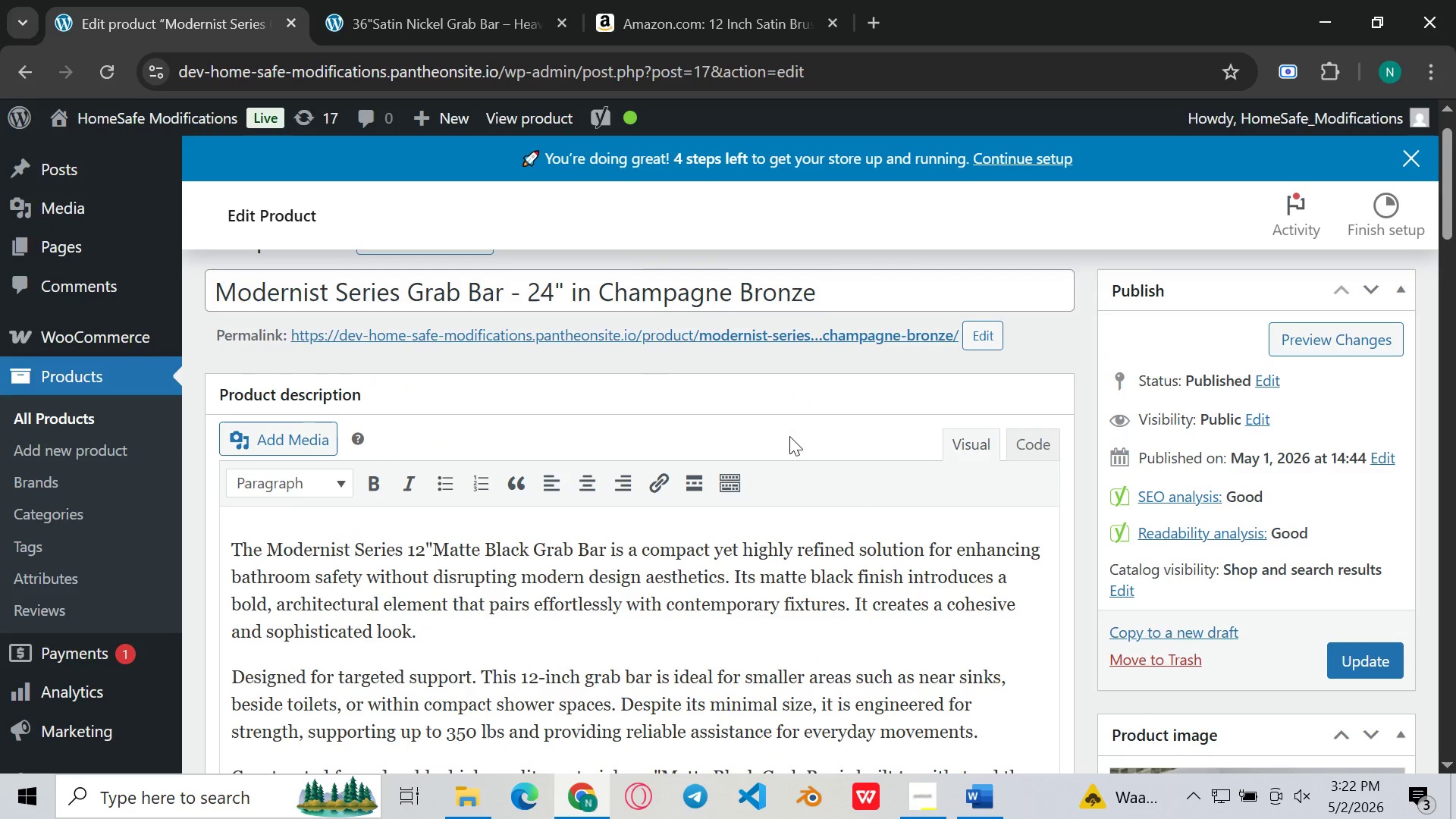 
left_click([971, 792])
 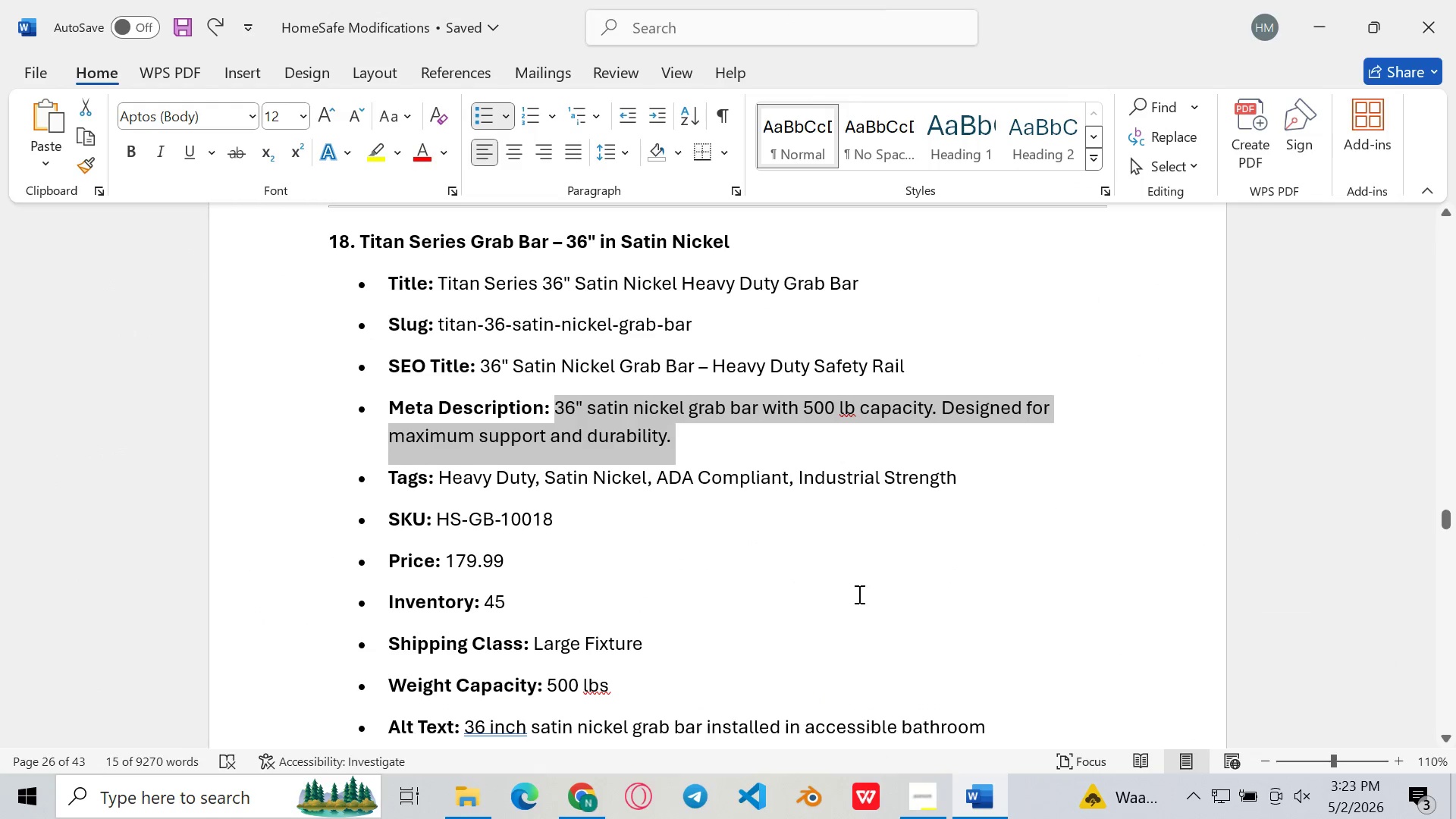 
scroll: coordinate [858, 594], scroll_direction: up, amount: 334.0
 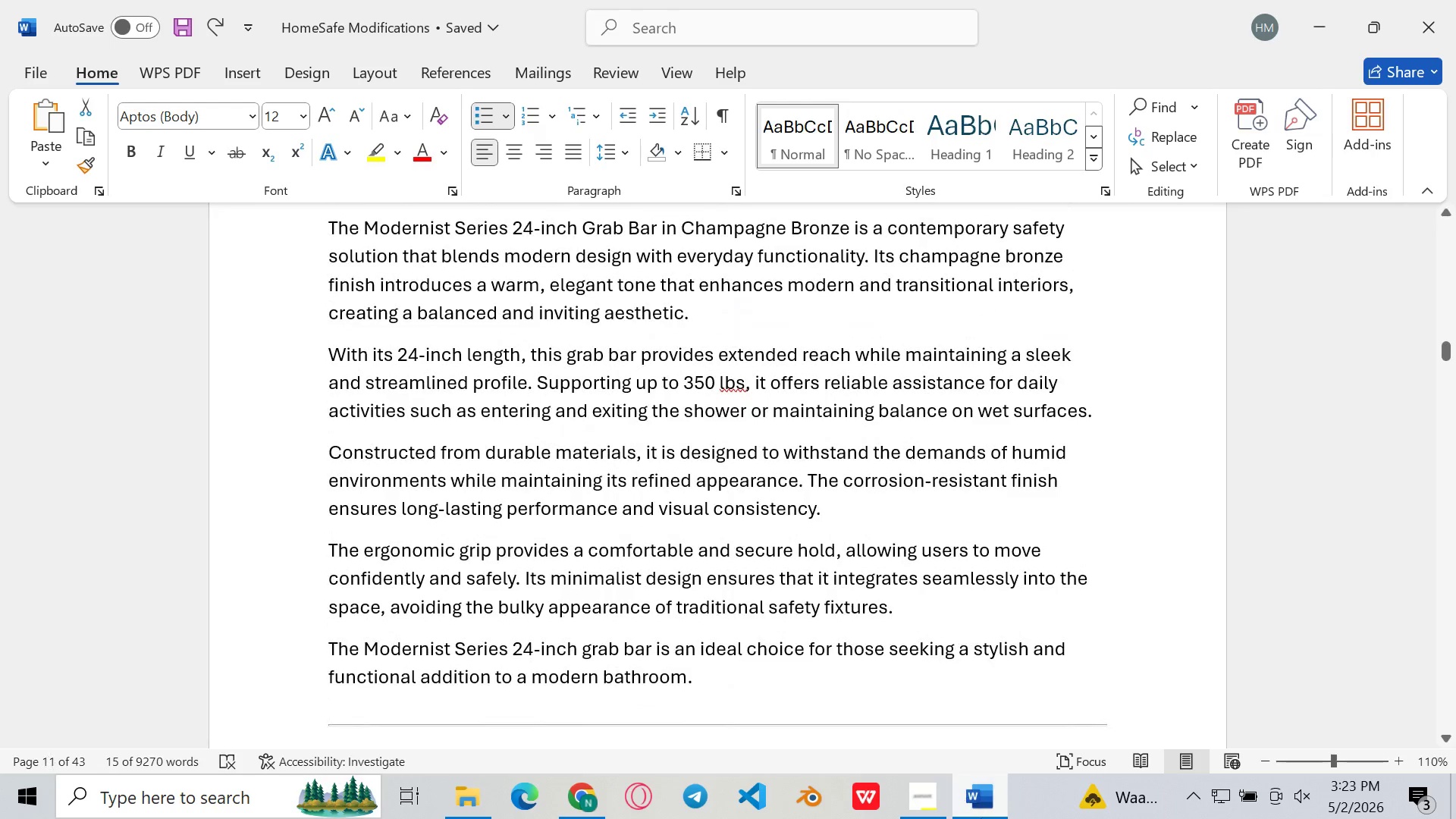 
left_click([981, 818])
 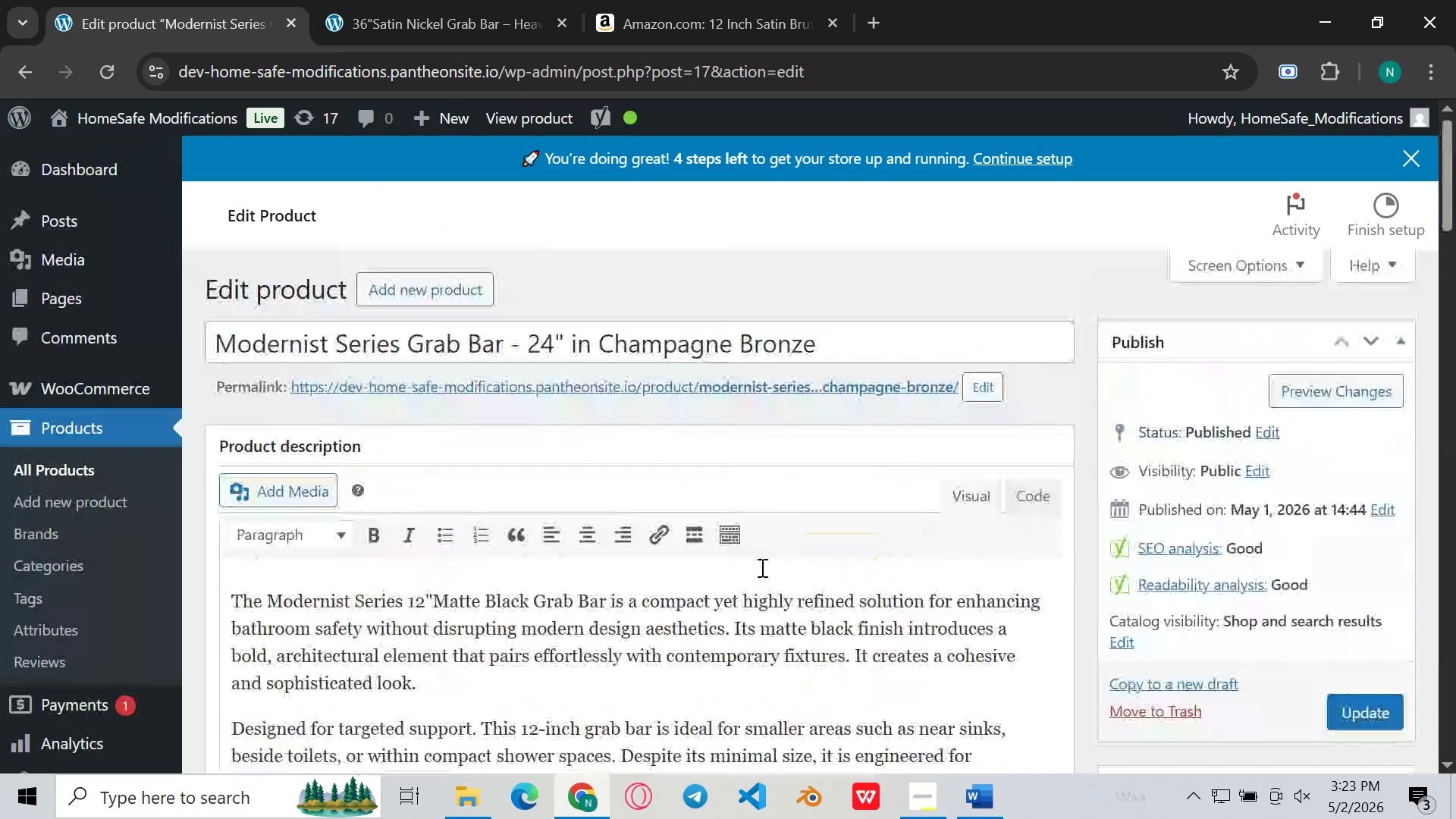 
wait(8.94)
 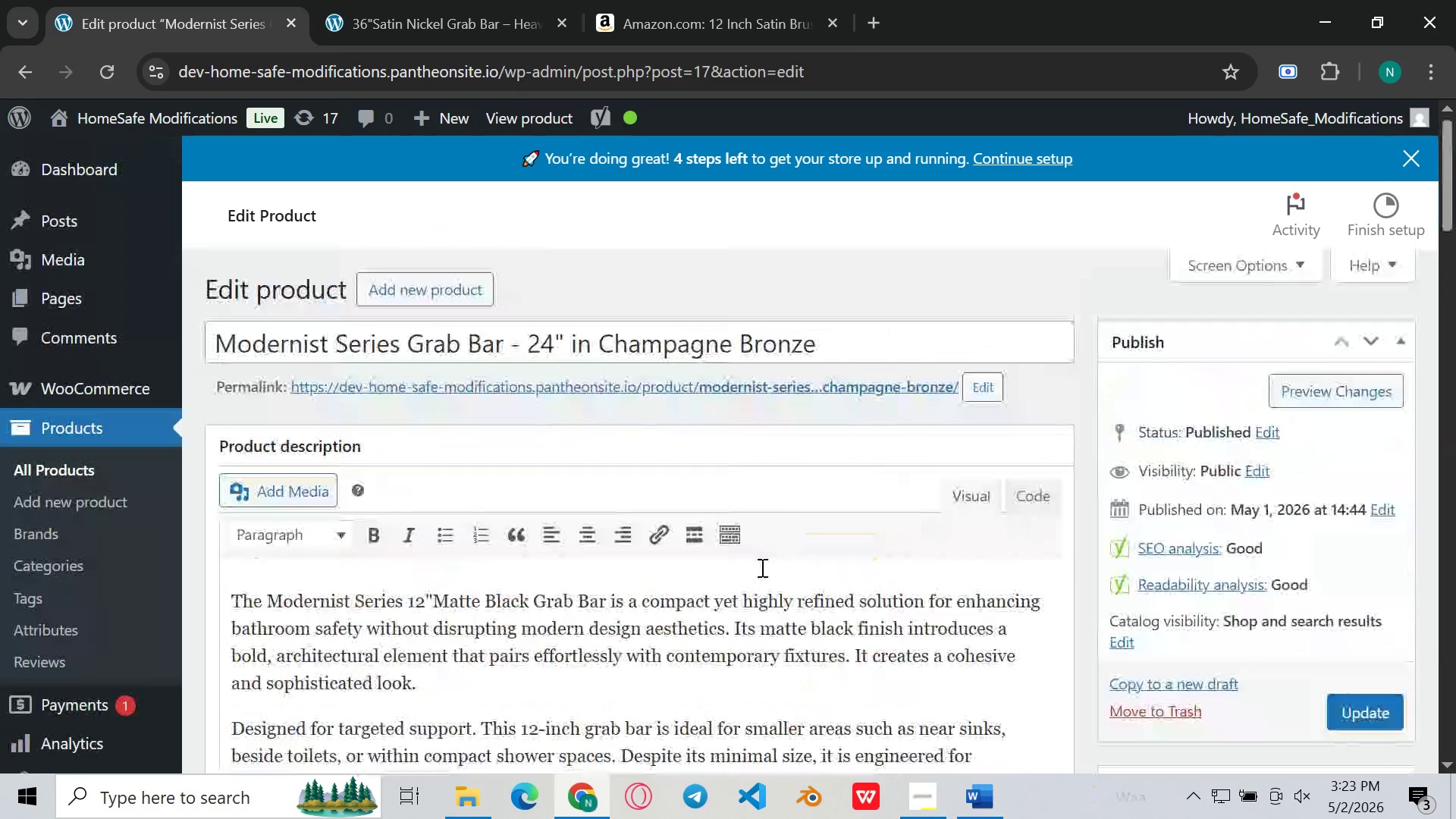 
left_click([1270, 492])
 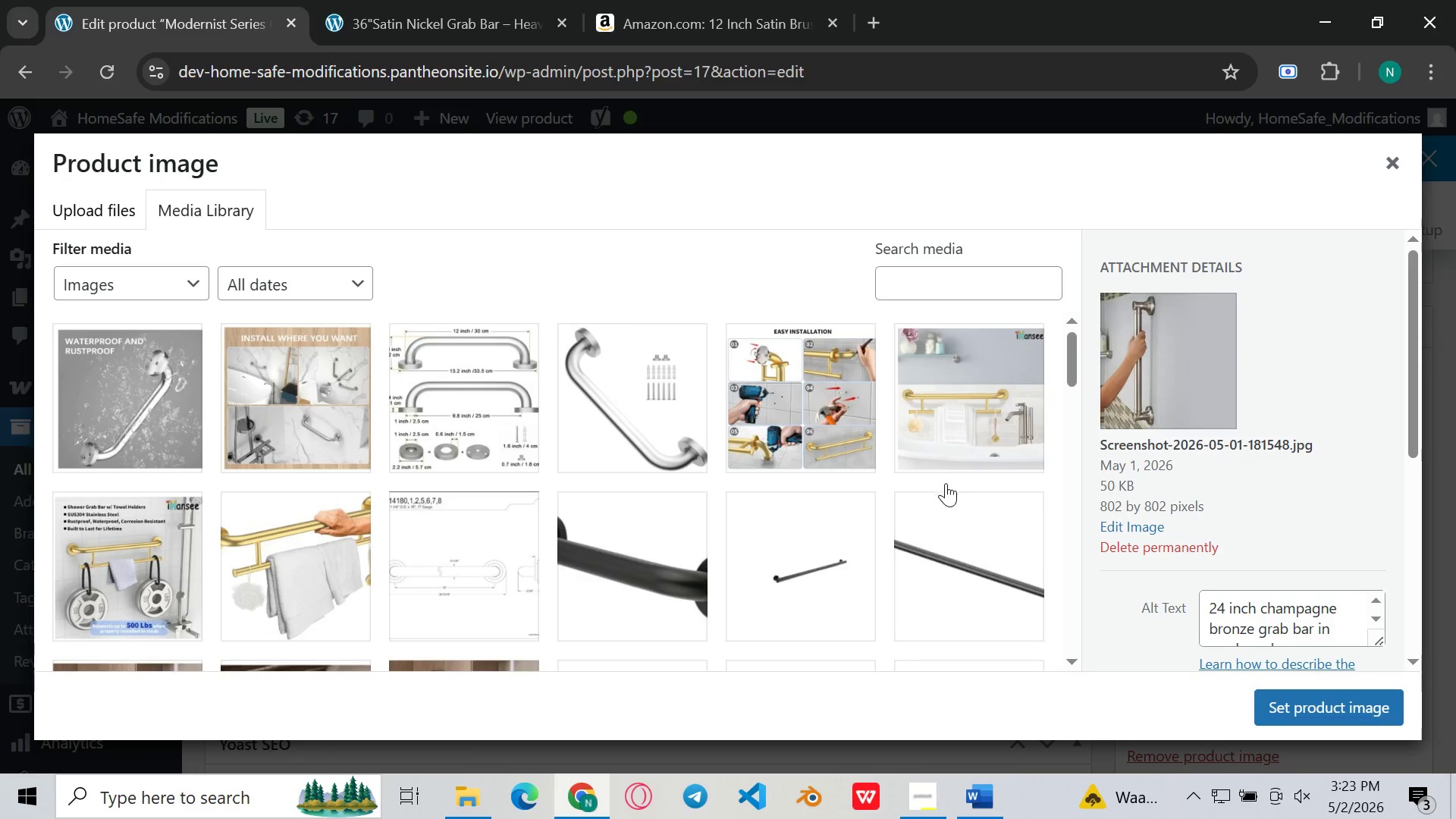 
left_click([1291, 693])
 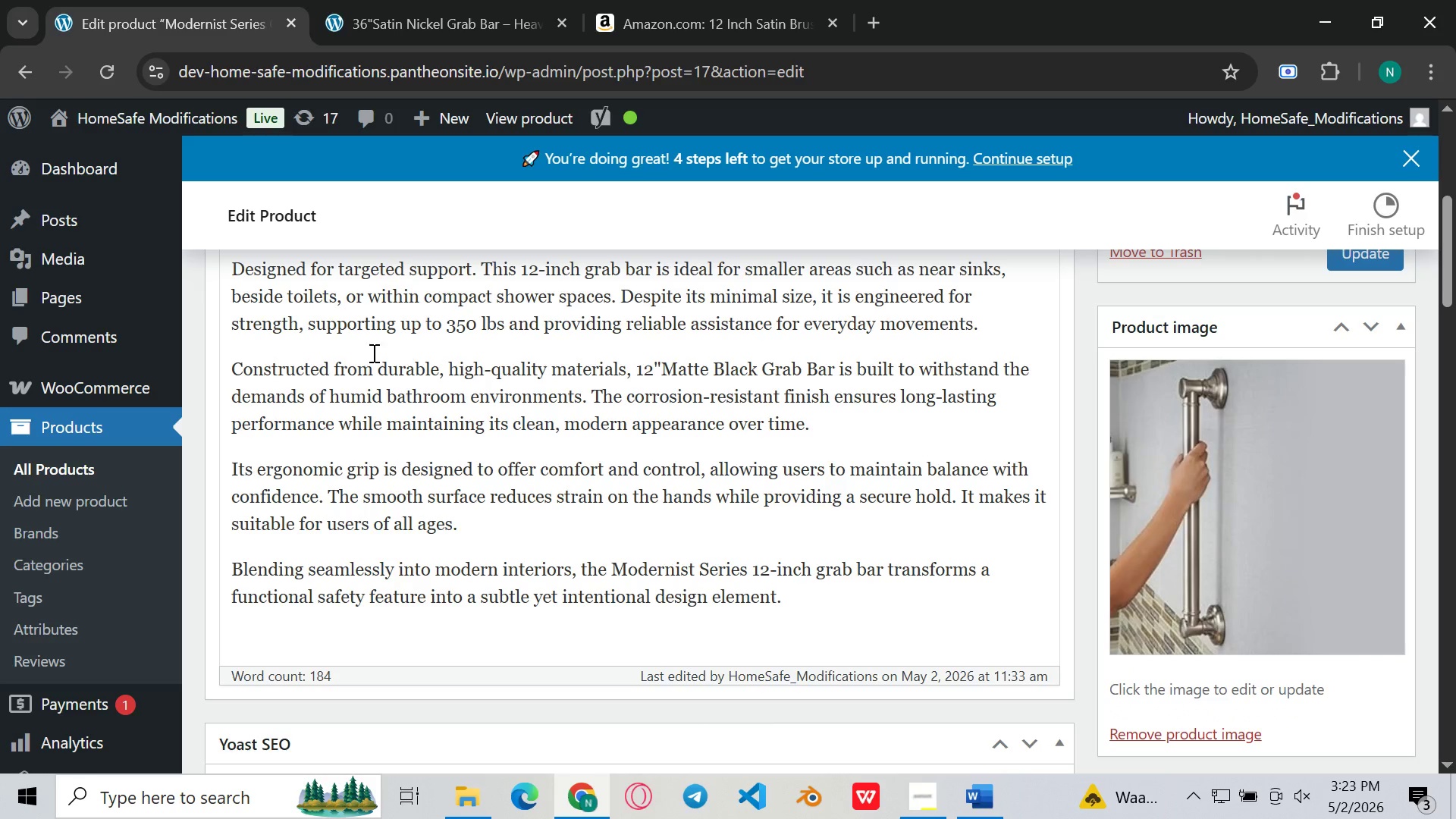 
left_click([62, 464])
 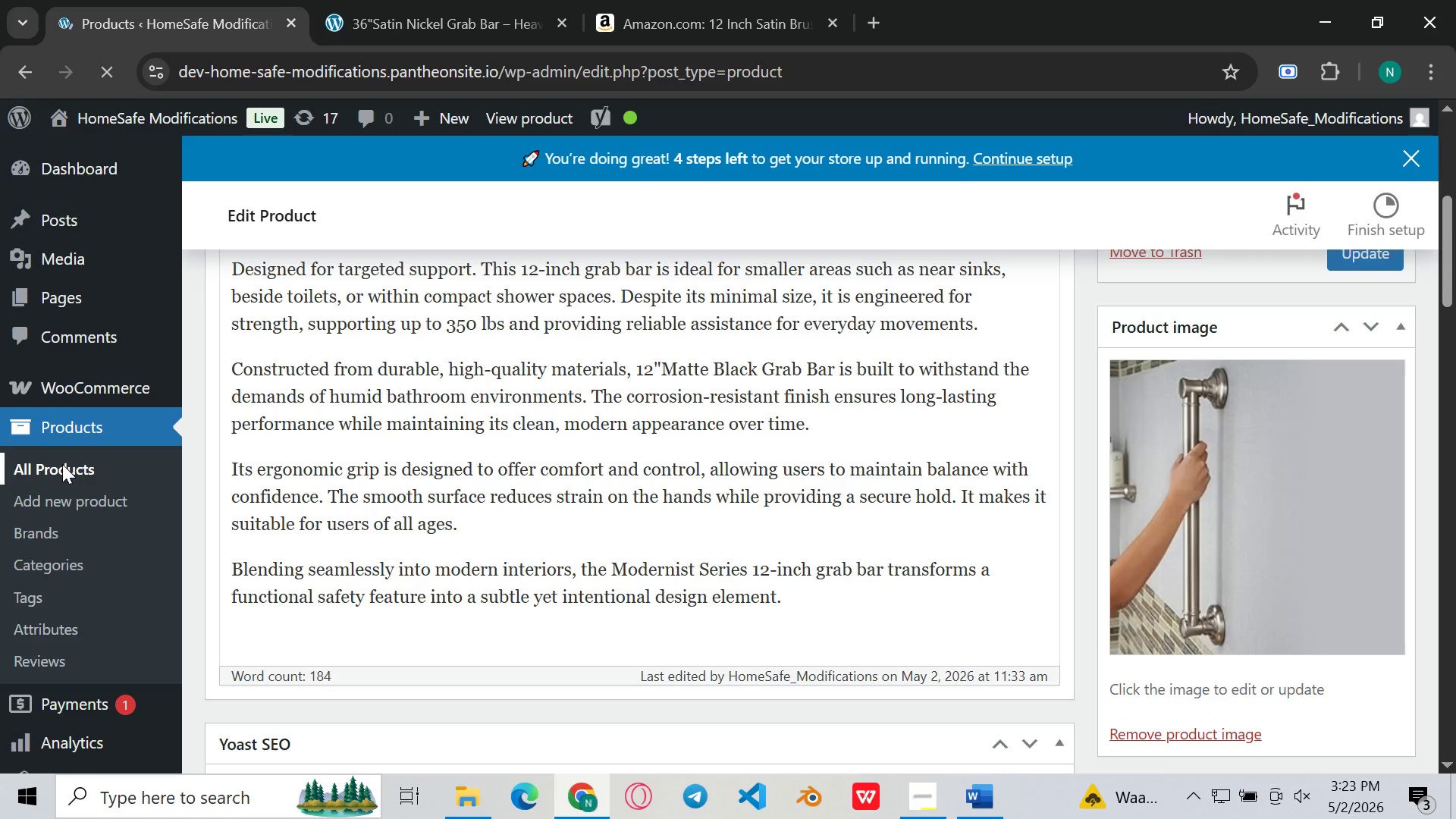 
mouse_move([500, 538])
 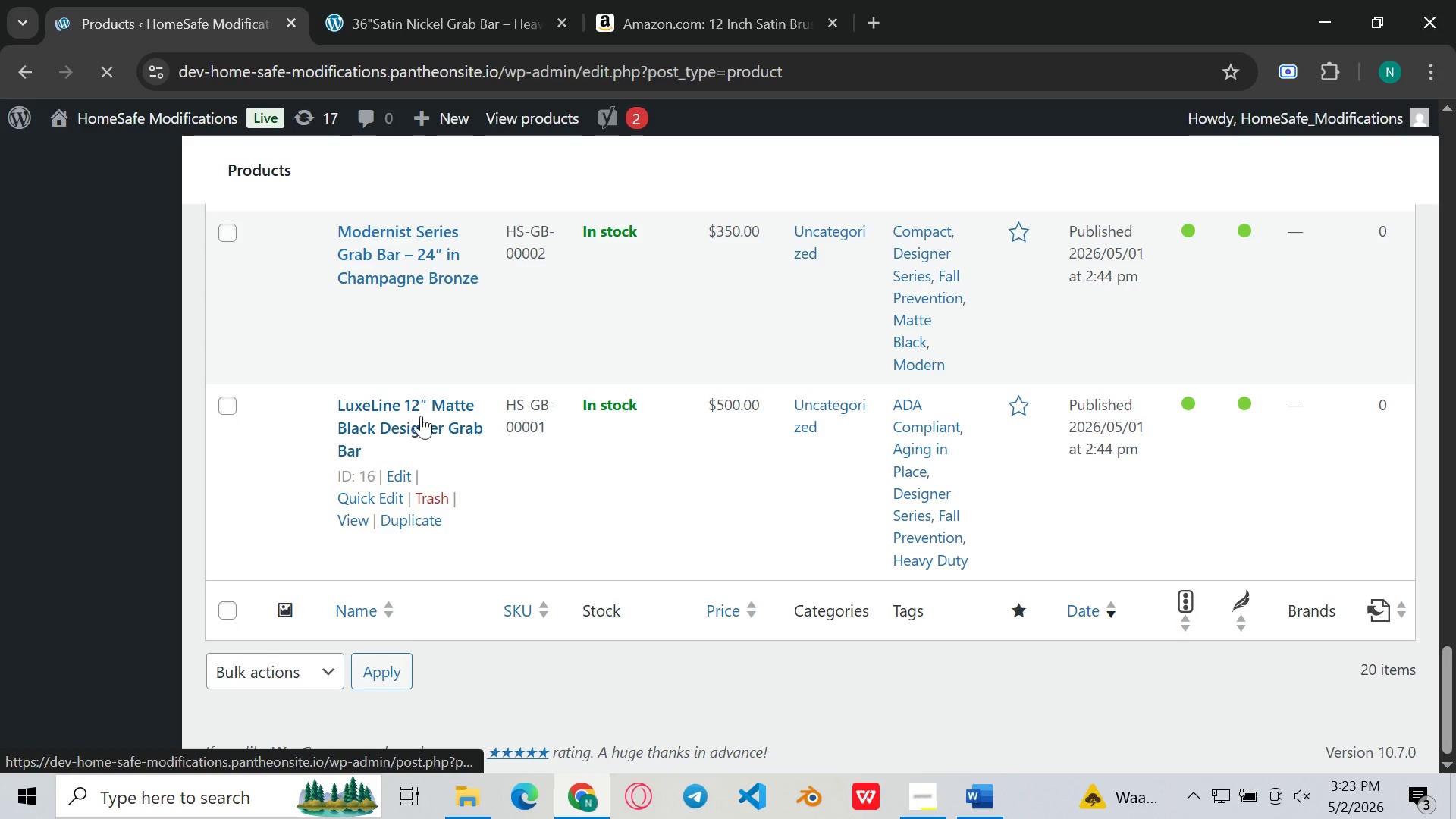 
left_click([421, 416])
 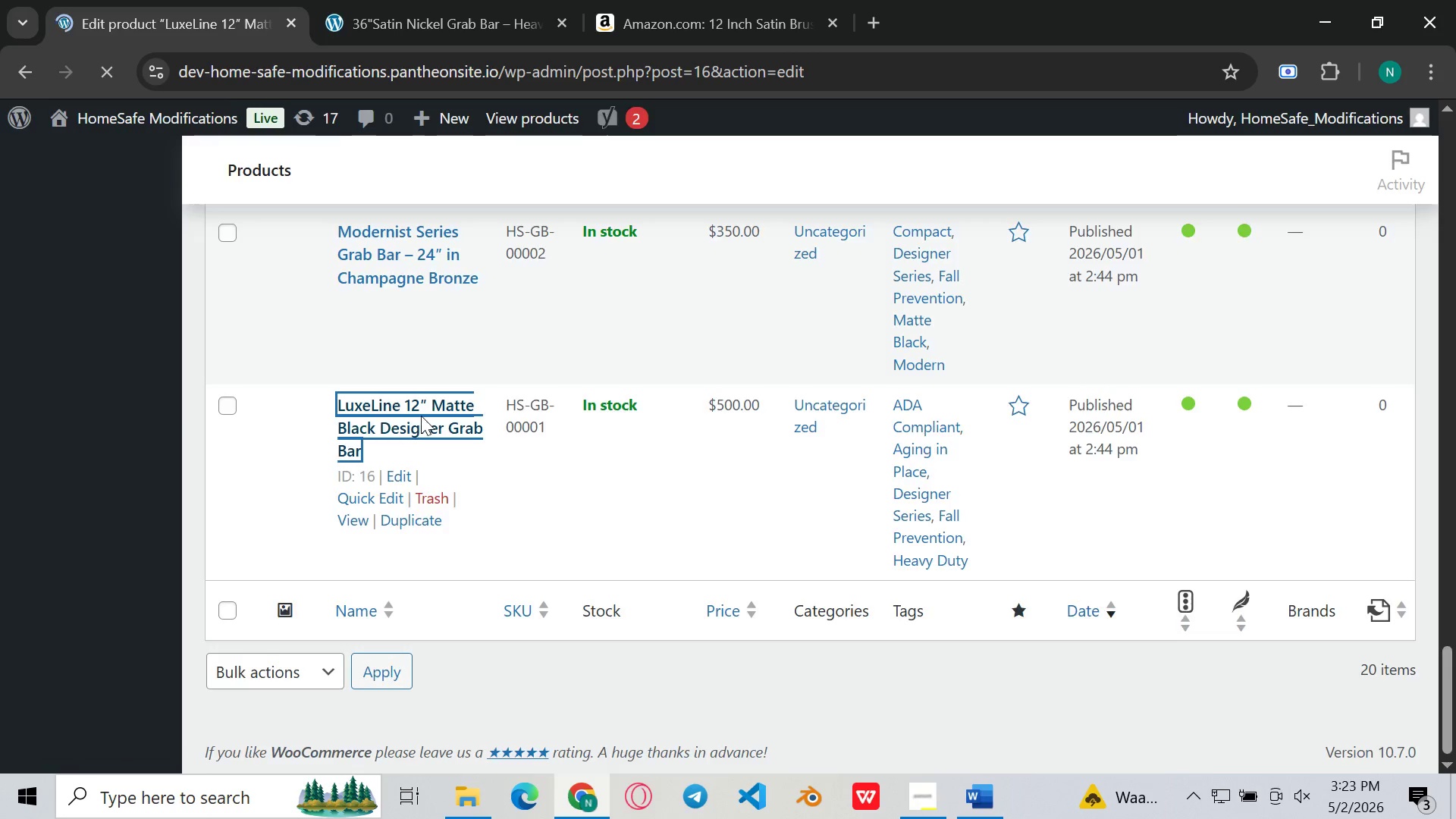 
wait(8.45)
 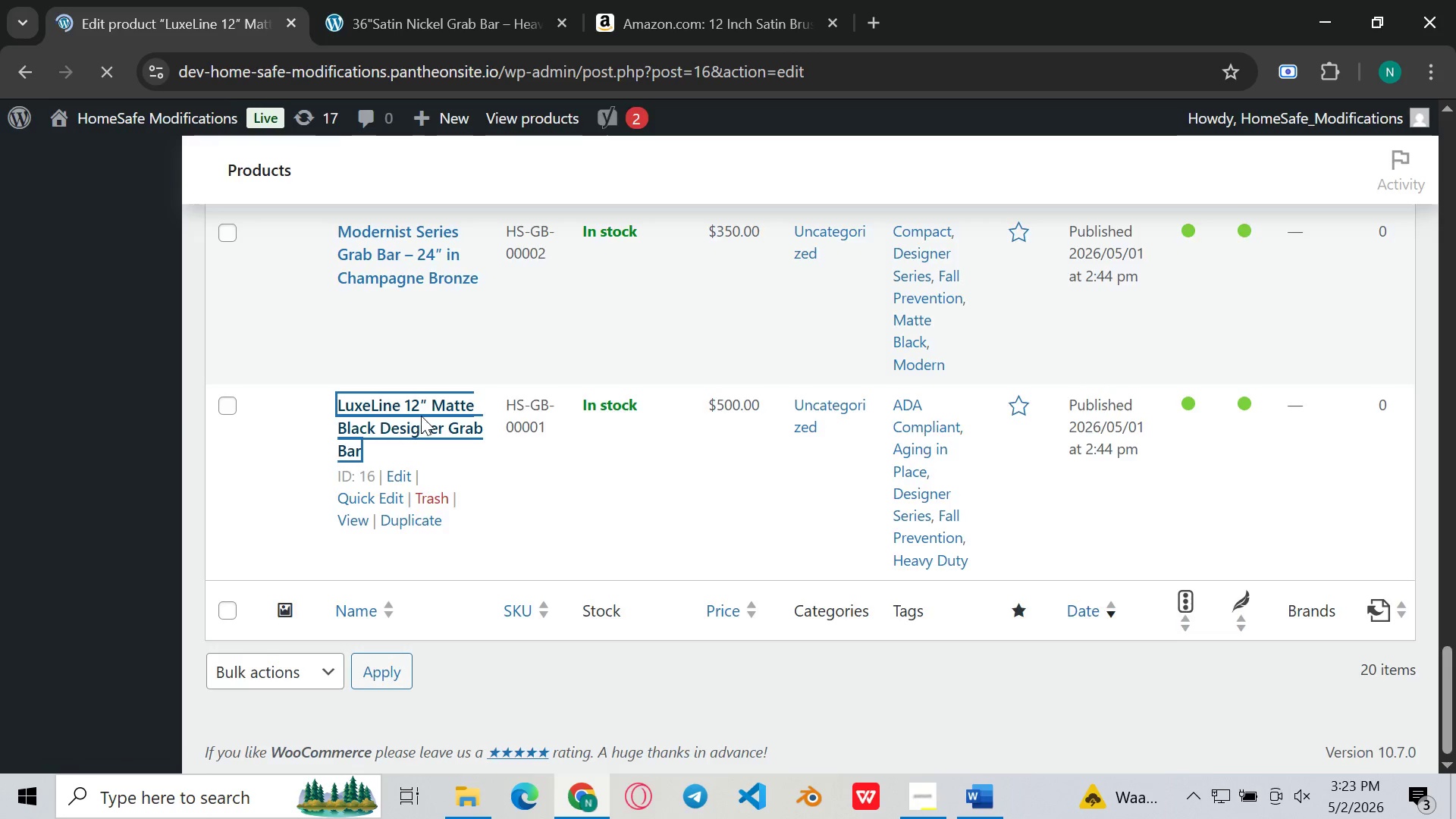 
left_click([475, 0])
 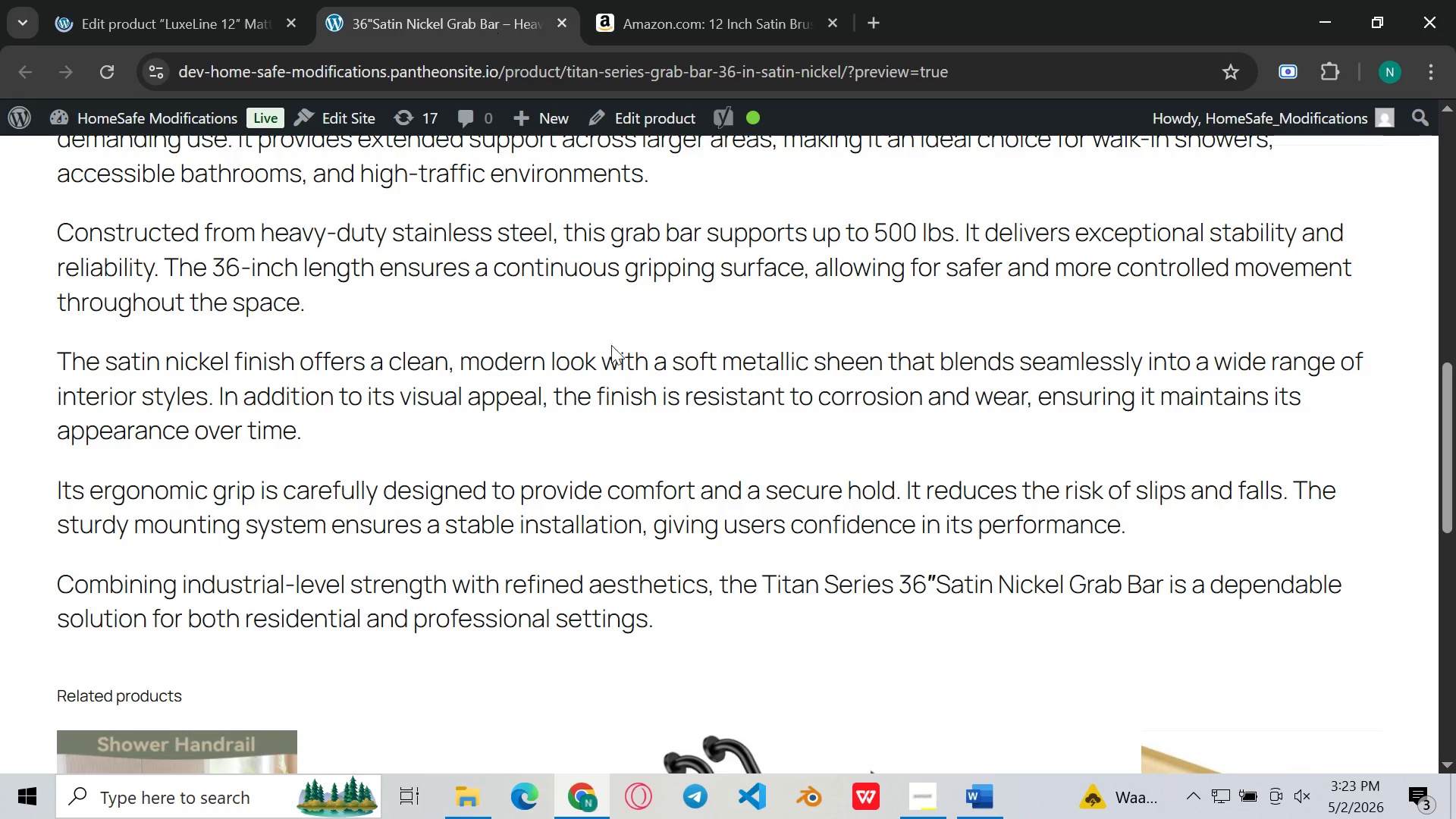 
mouse_move([617, 384])
 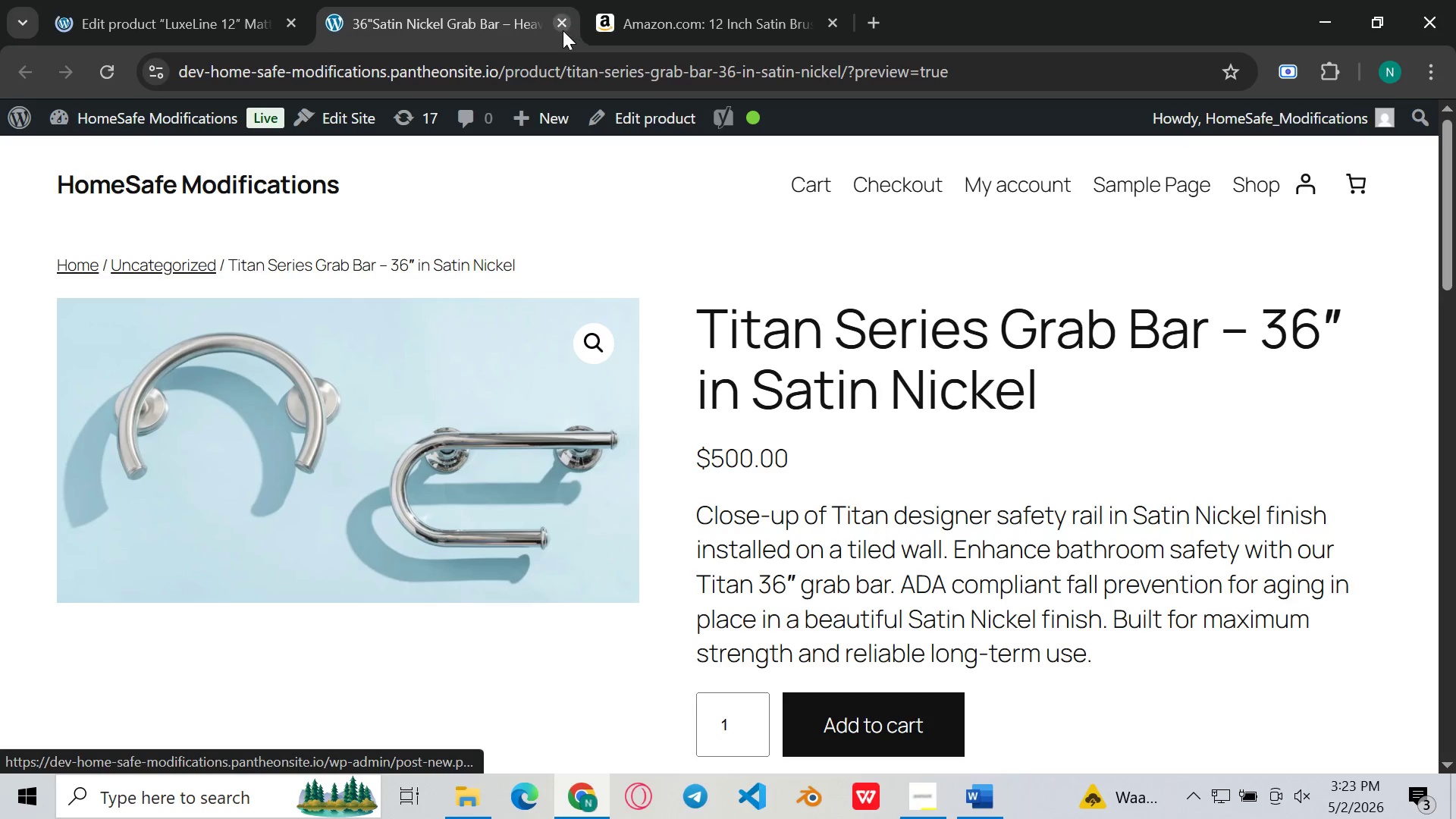 
left_click([563, 30])
 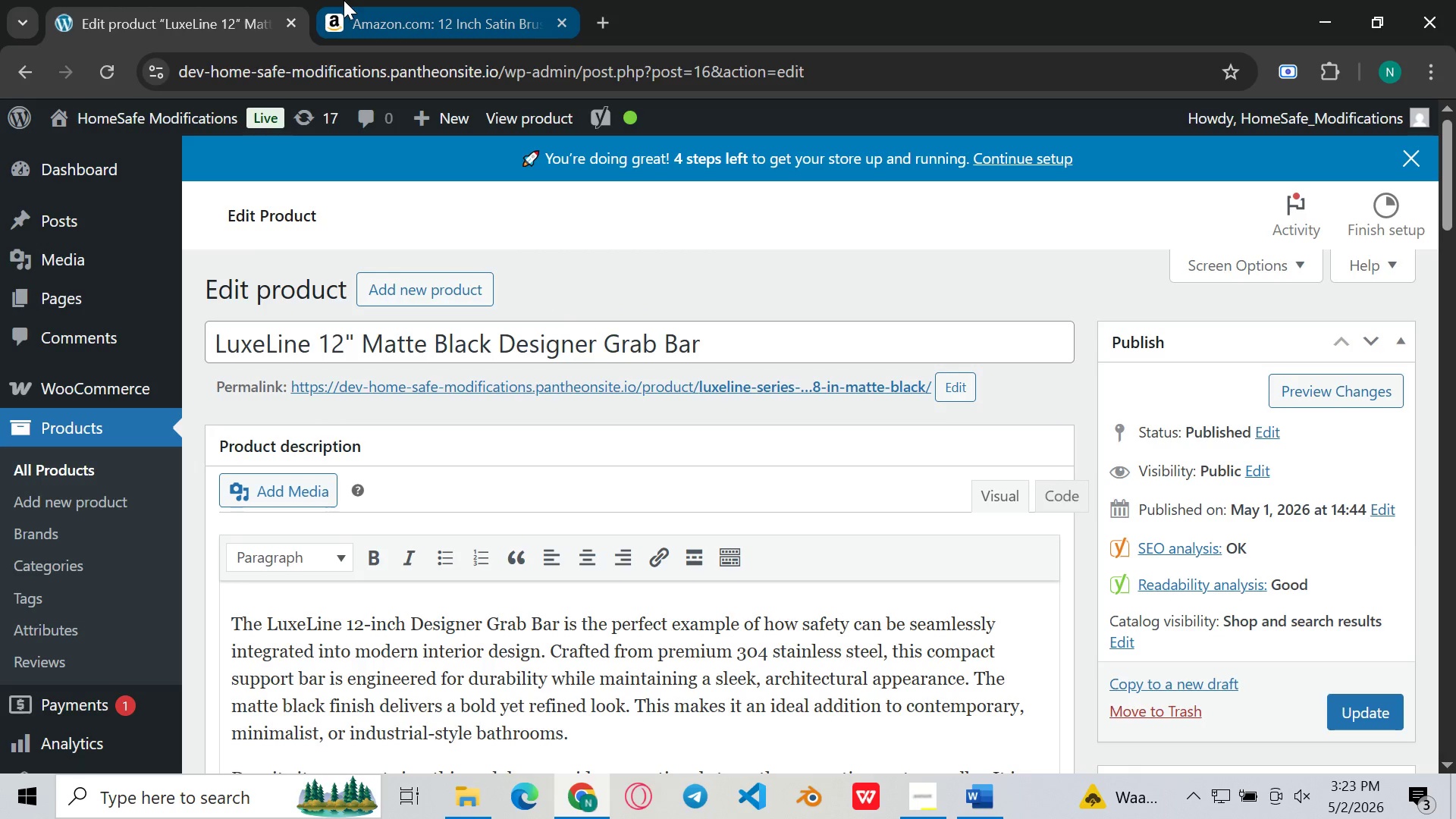 
left_click([222, 0])
 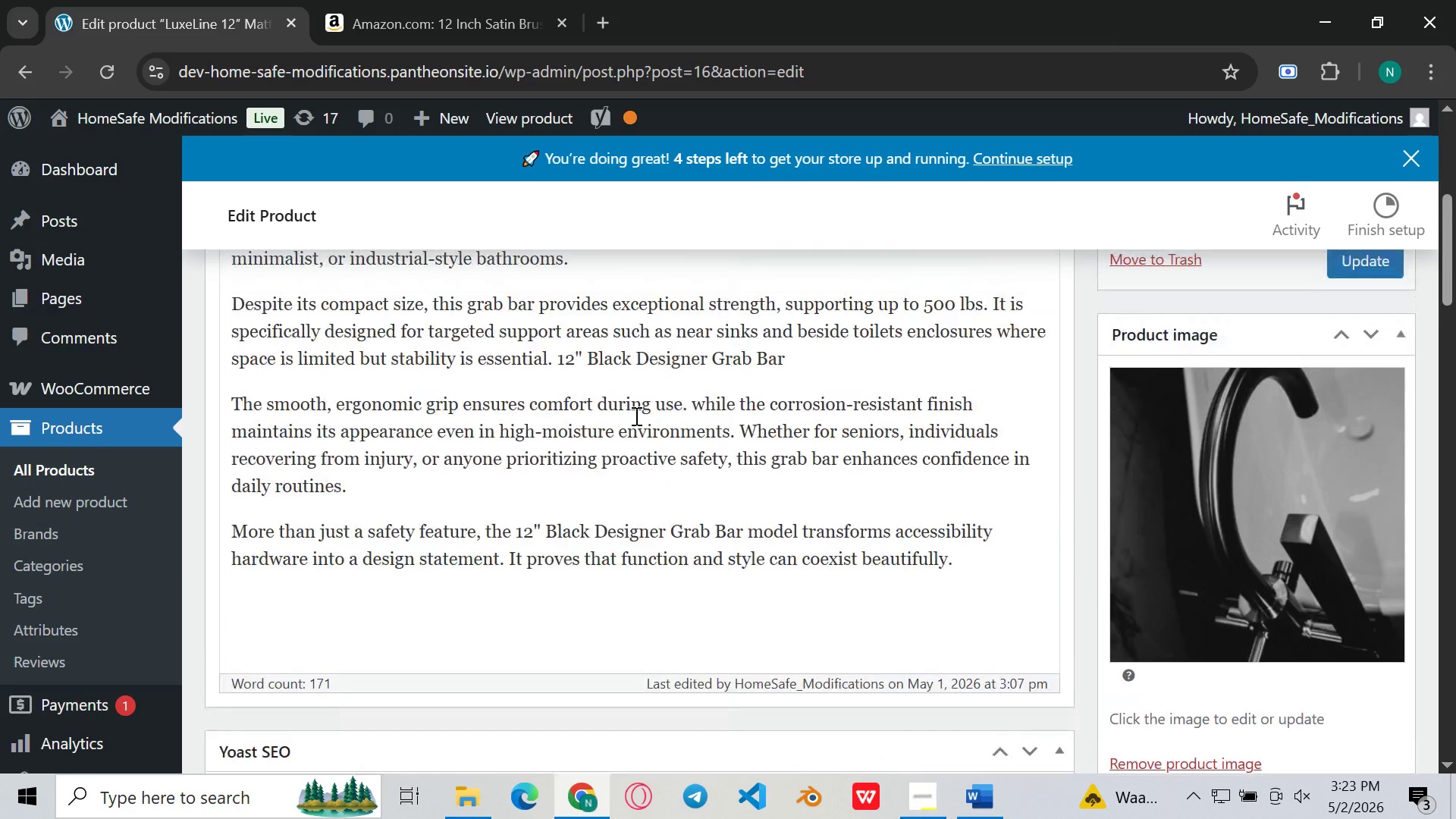 
wait(8.55)
 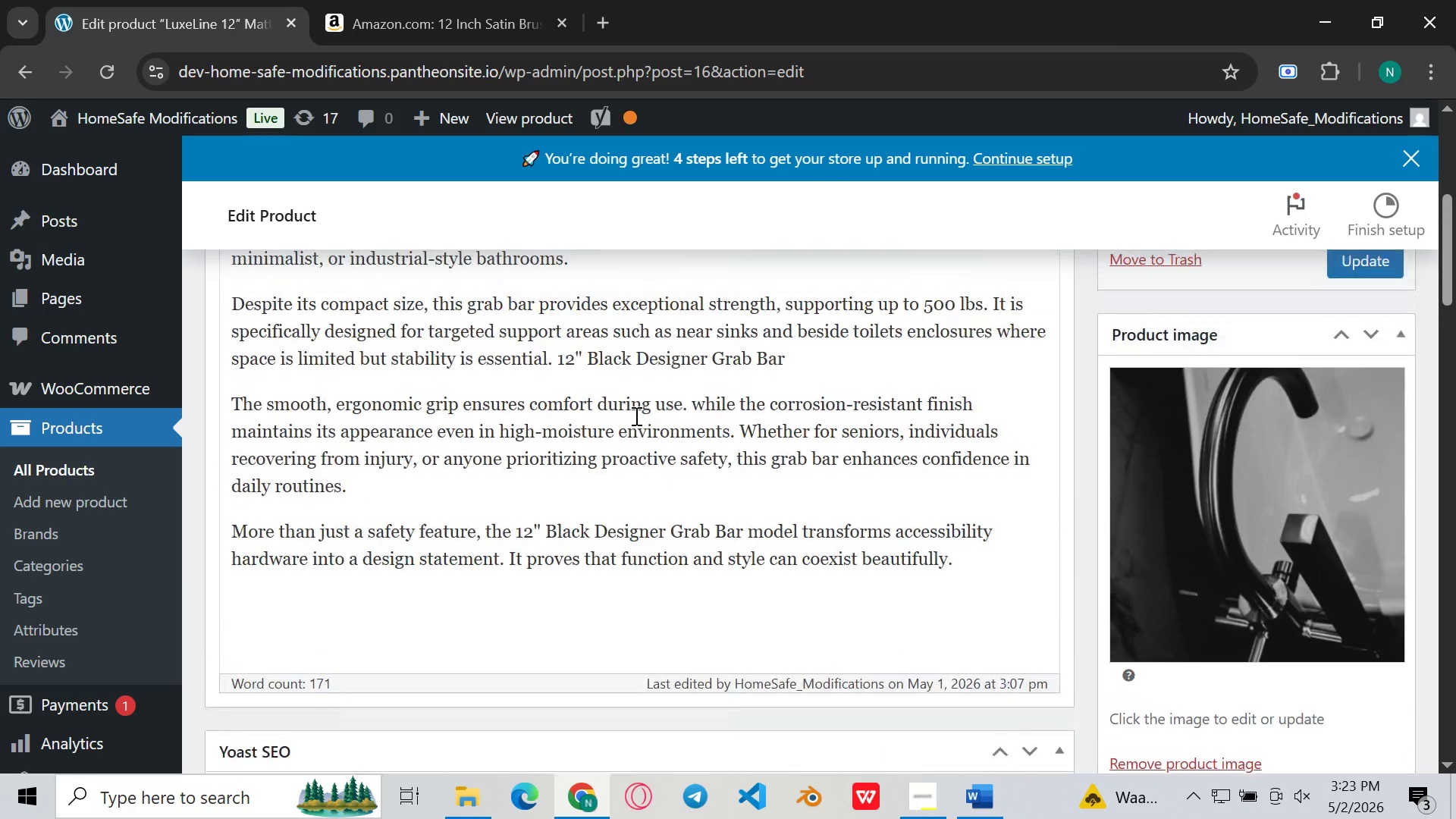 
left_click_drag(start_coordinate=[969, 674], to_coordinate=[202, 281])
 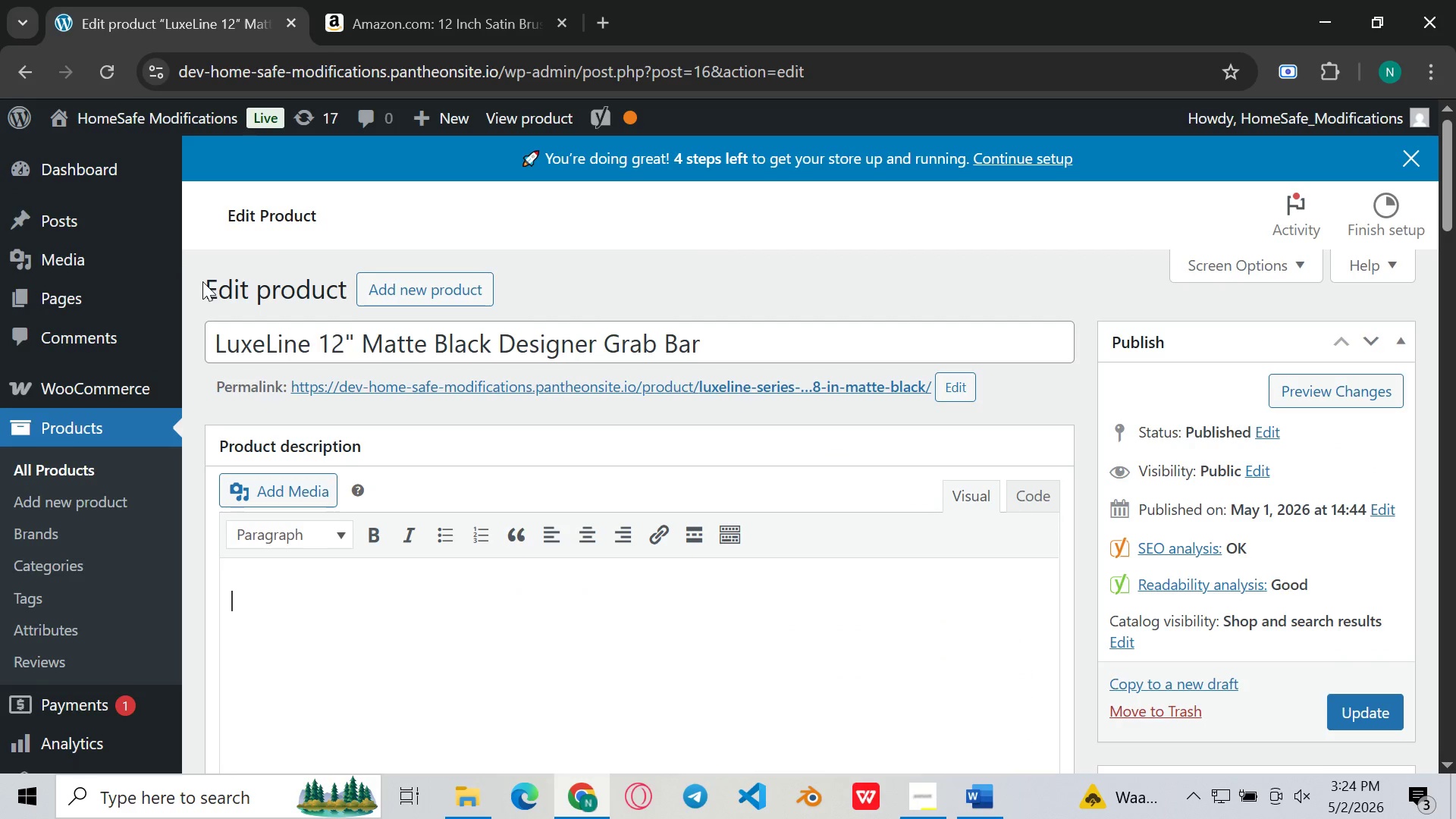 
key(Backspace)
 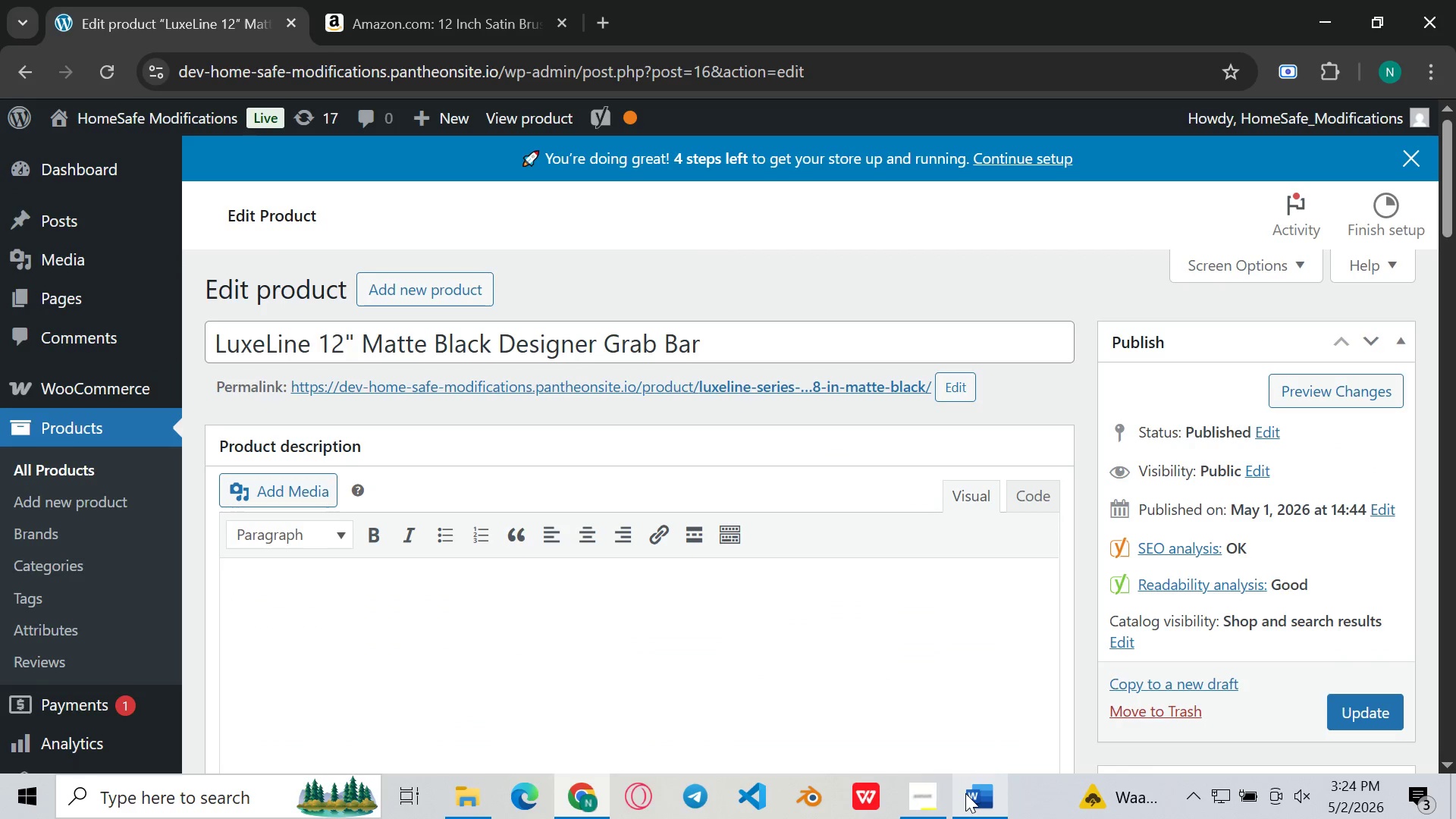 
left_click([977, 795])
 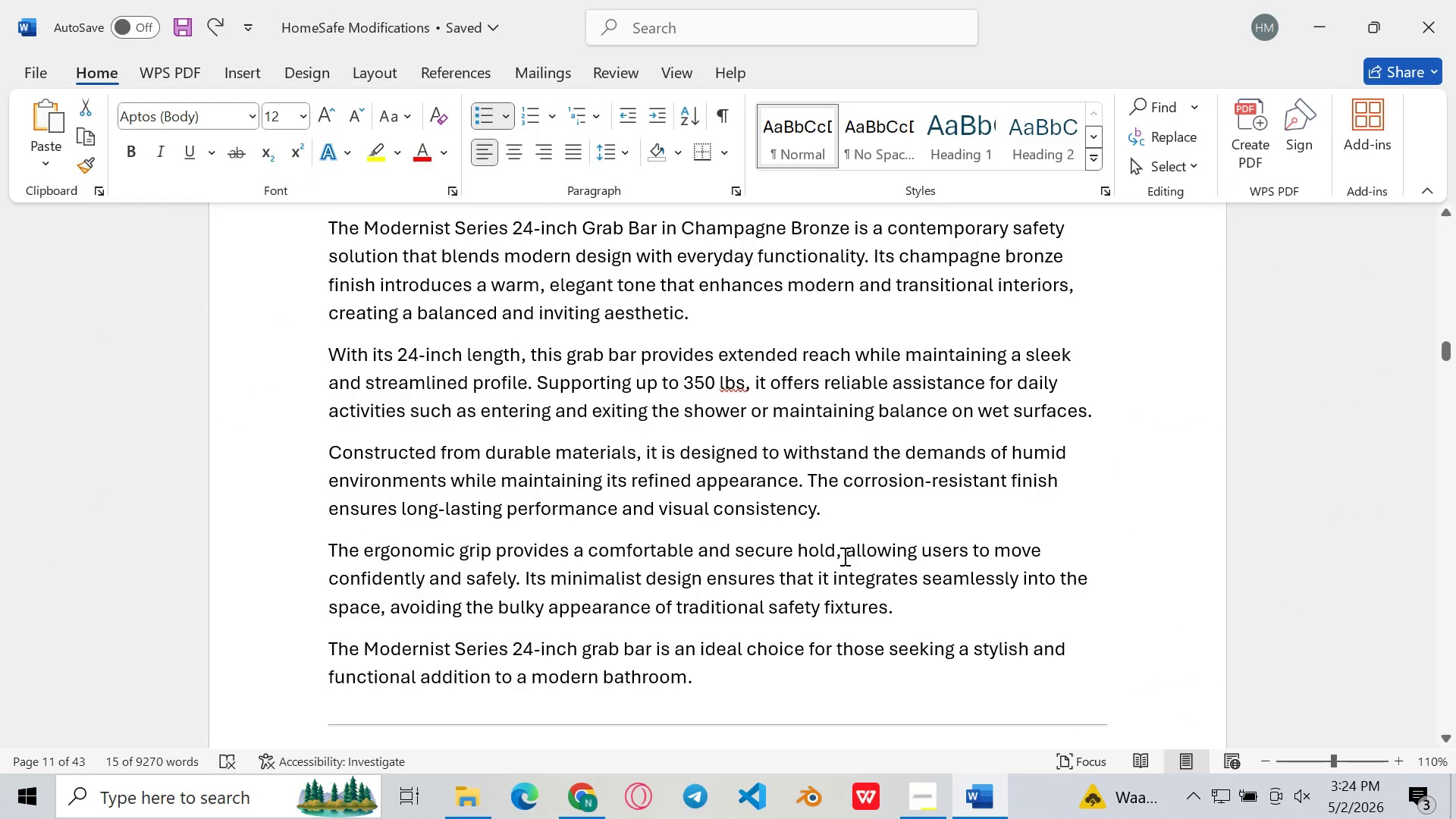 
scroll: coordinate [843, 556], scroll_direction: down, amount: 16.0
 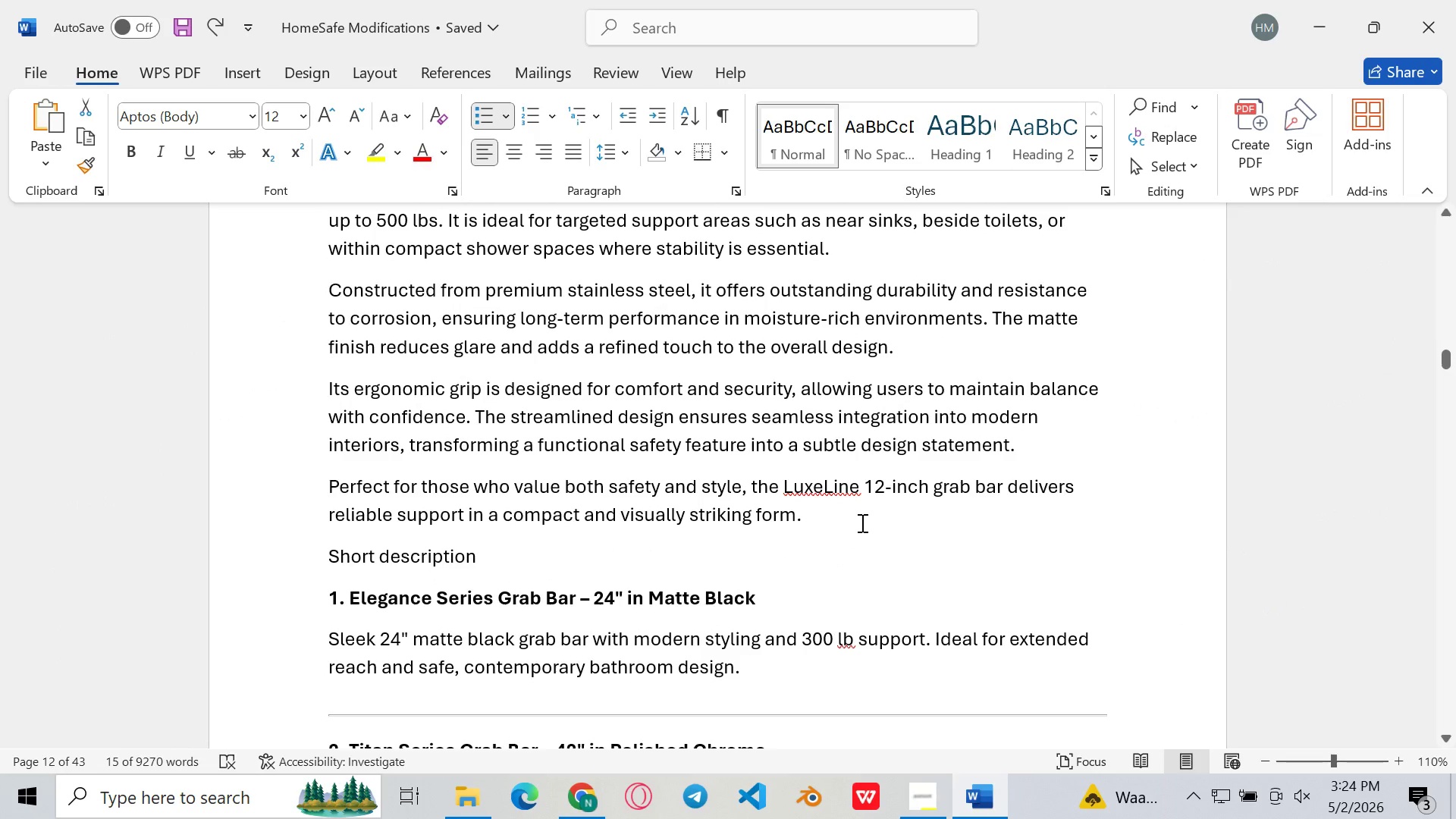 
left_click_drag(start_coordinate=[861, 522], to_coordinate=[338, 396])
 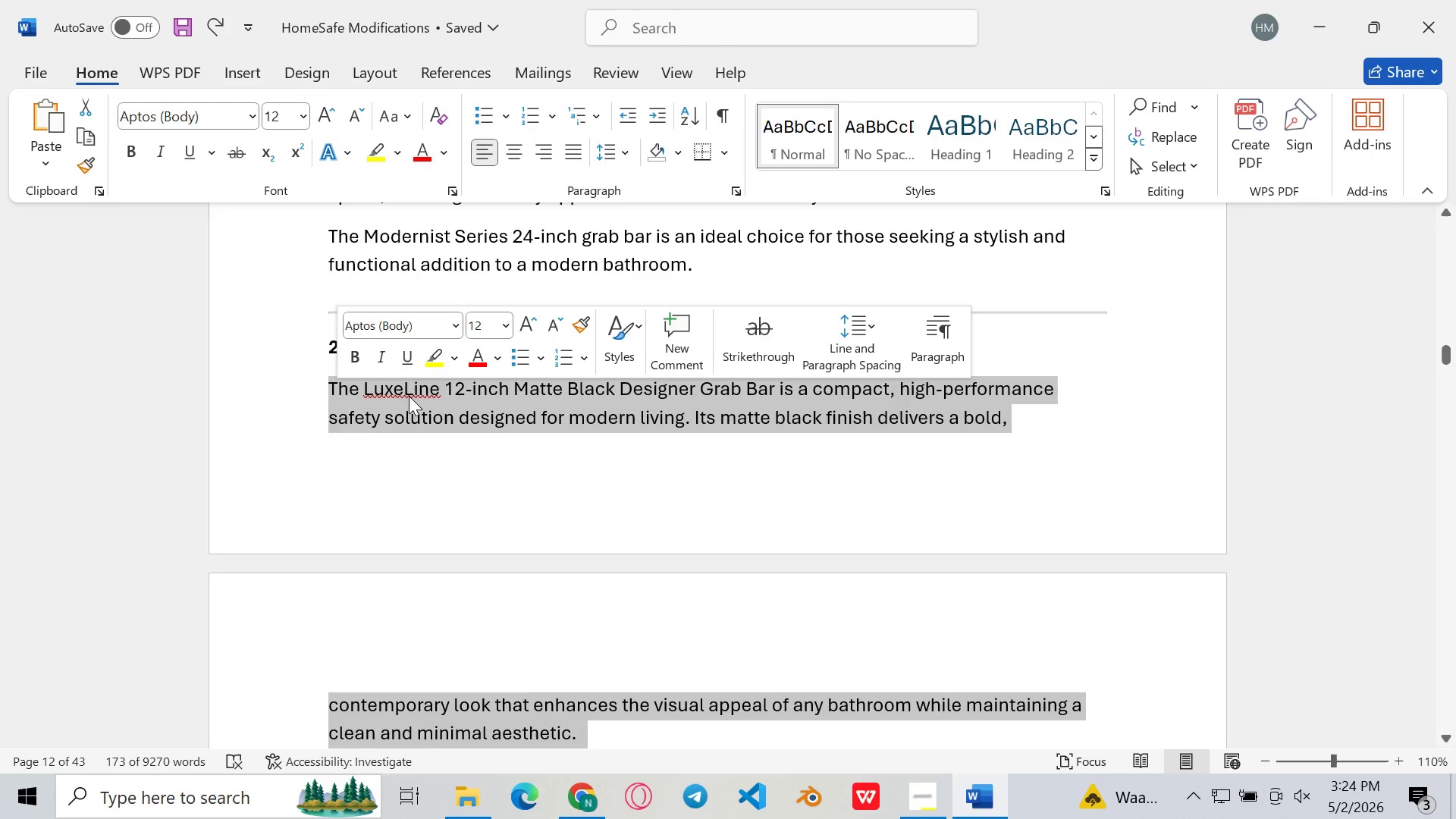 
key(Control+C)
 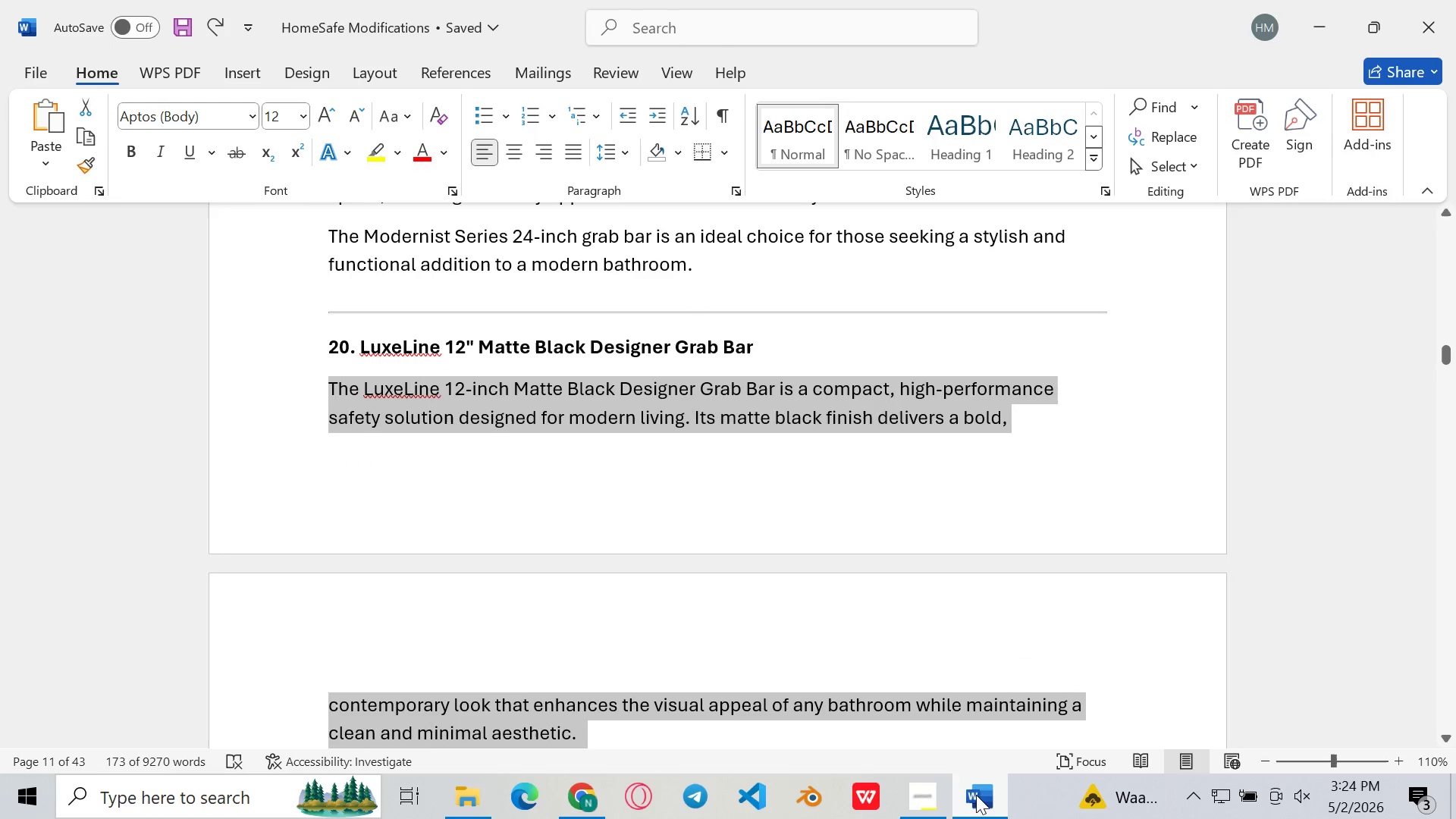 
left_click([974, 799])
 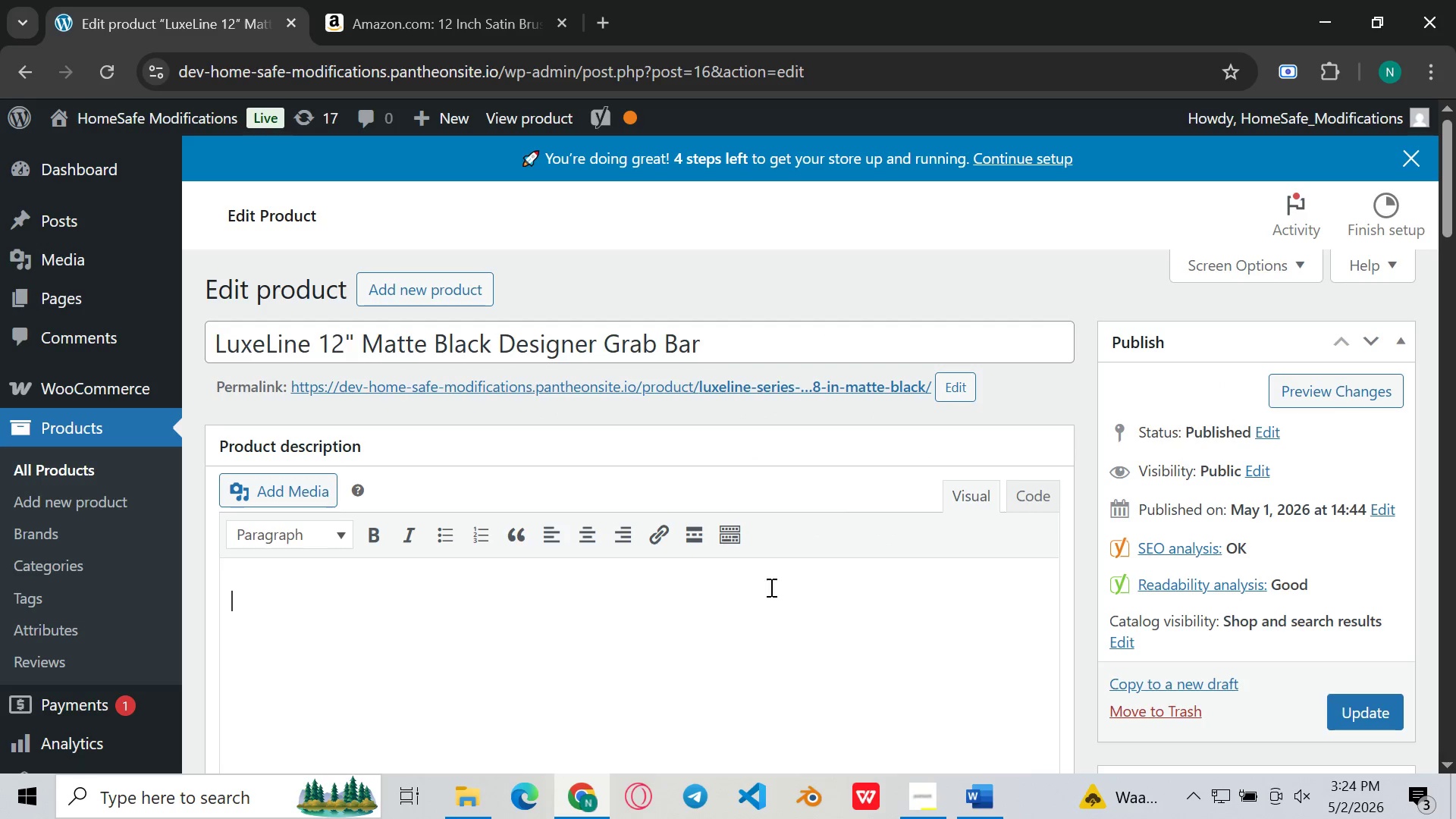 
key(Control+V)
 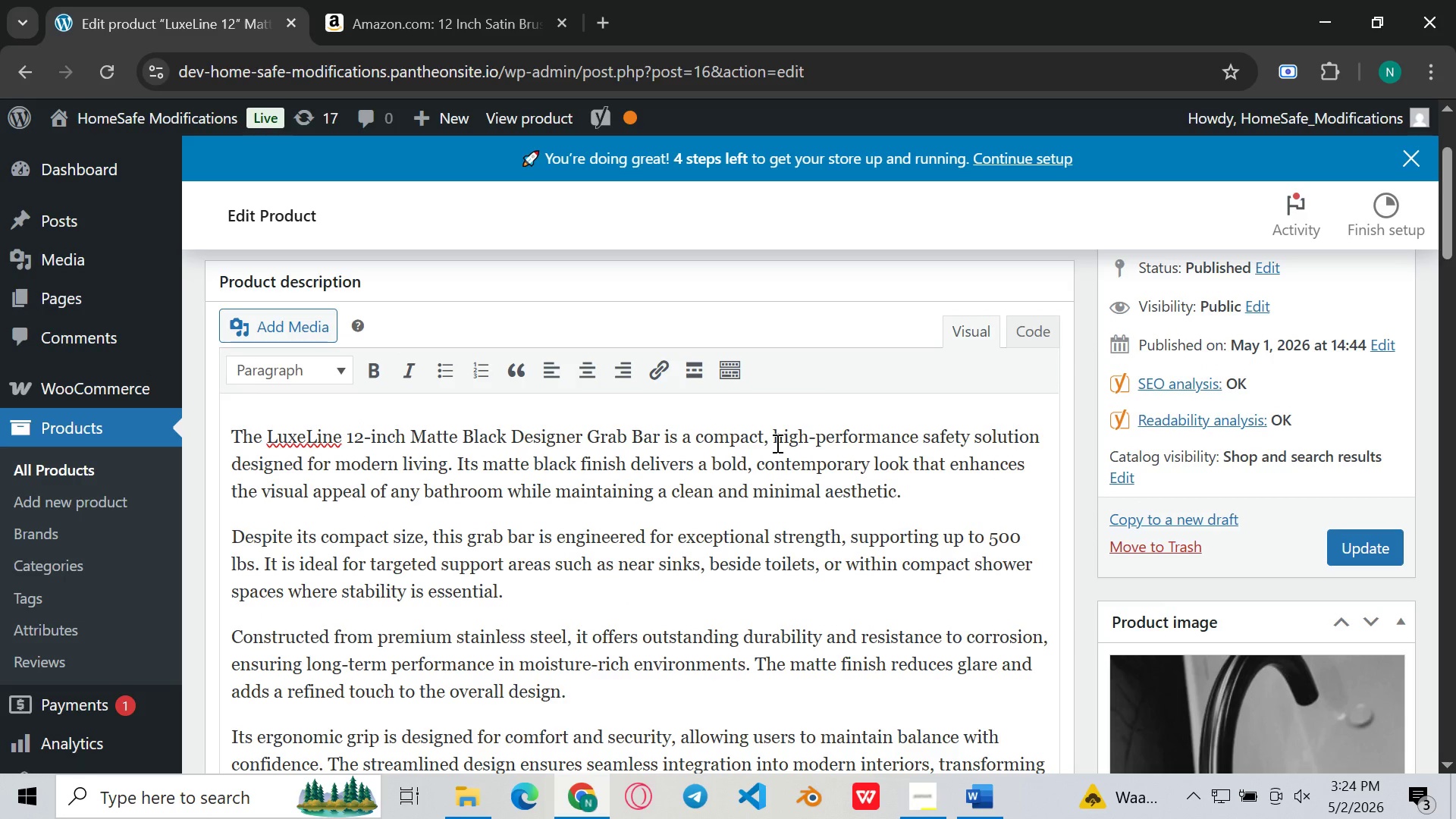 
wait(7.26)
 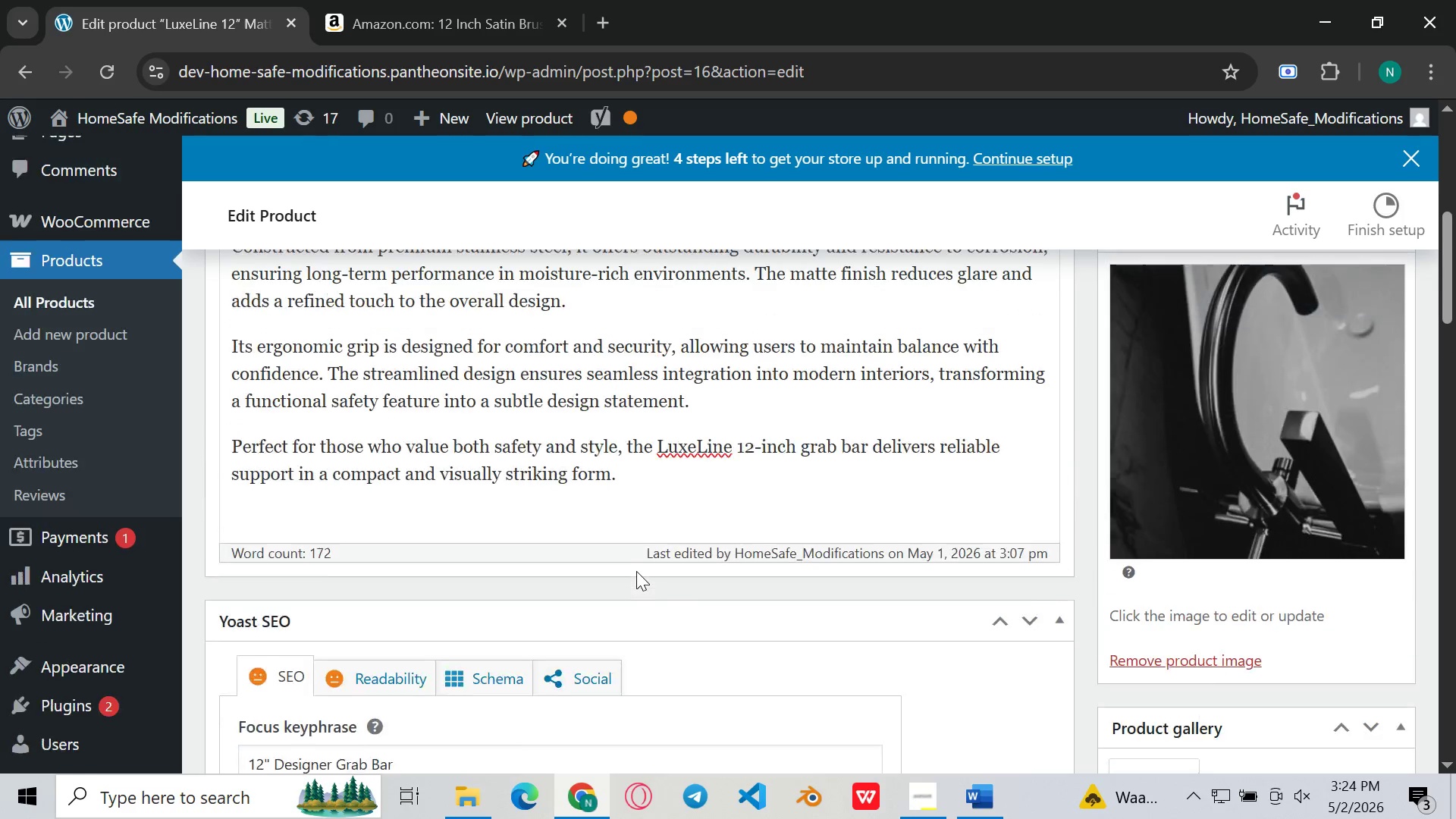 
left_click([683, 549])
 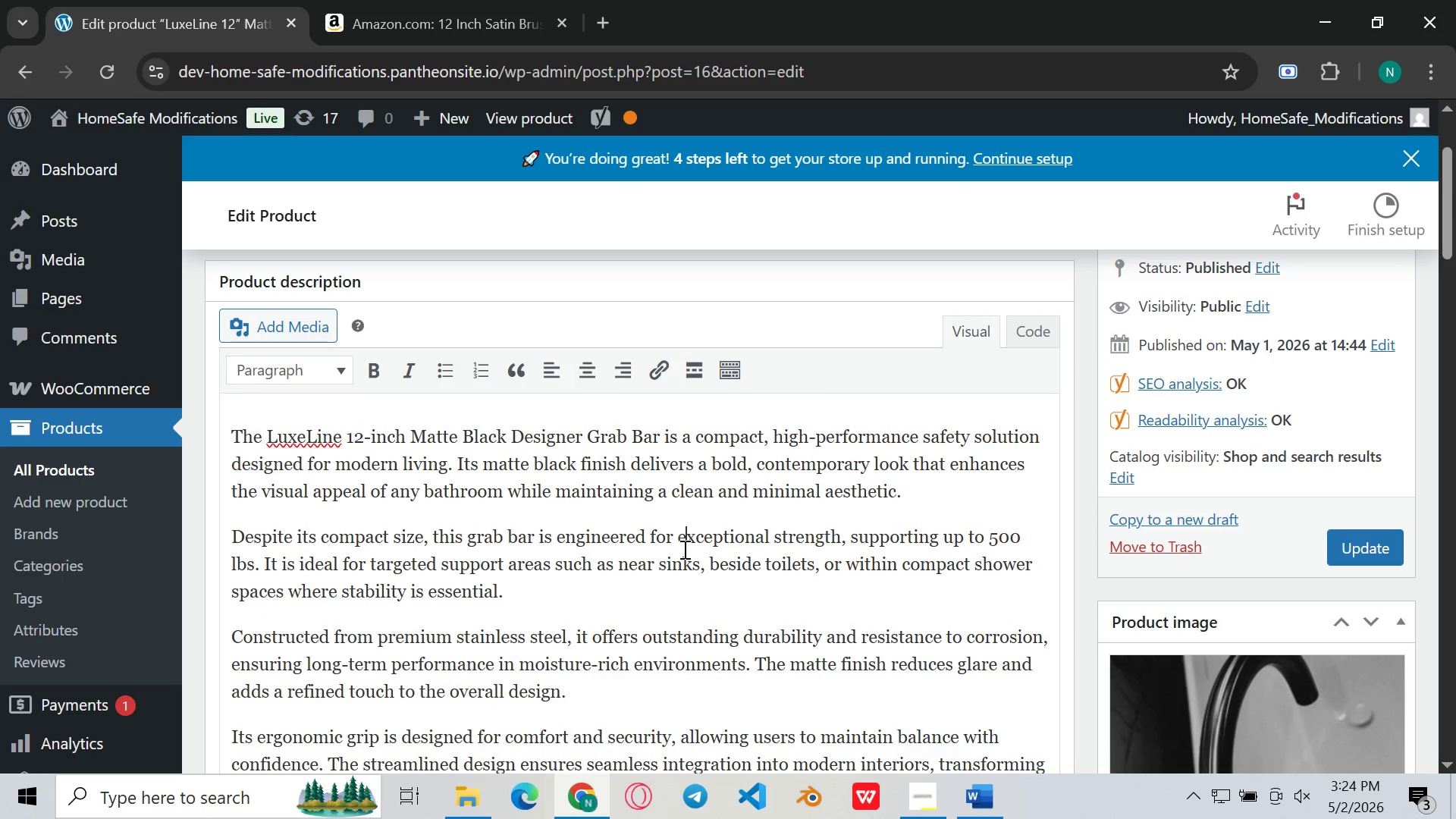 
left_click([729, 504])
 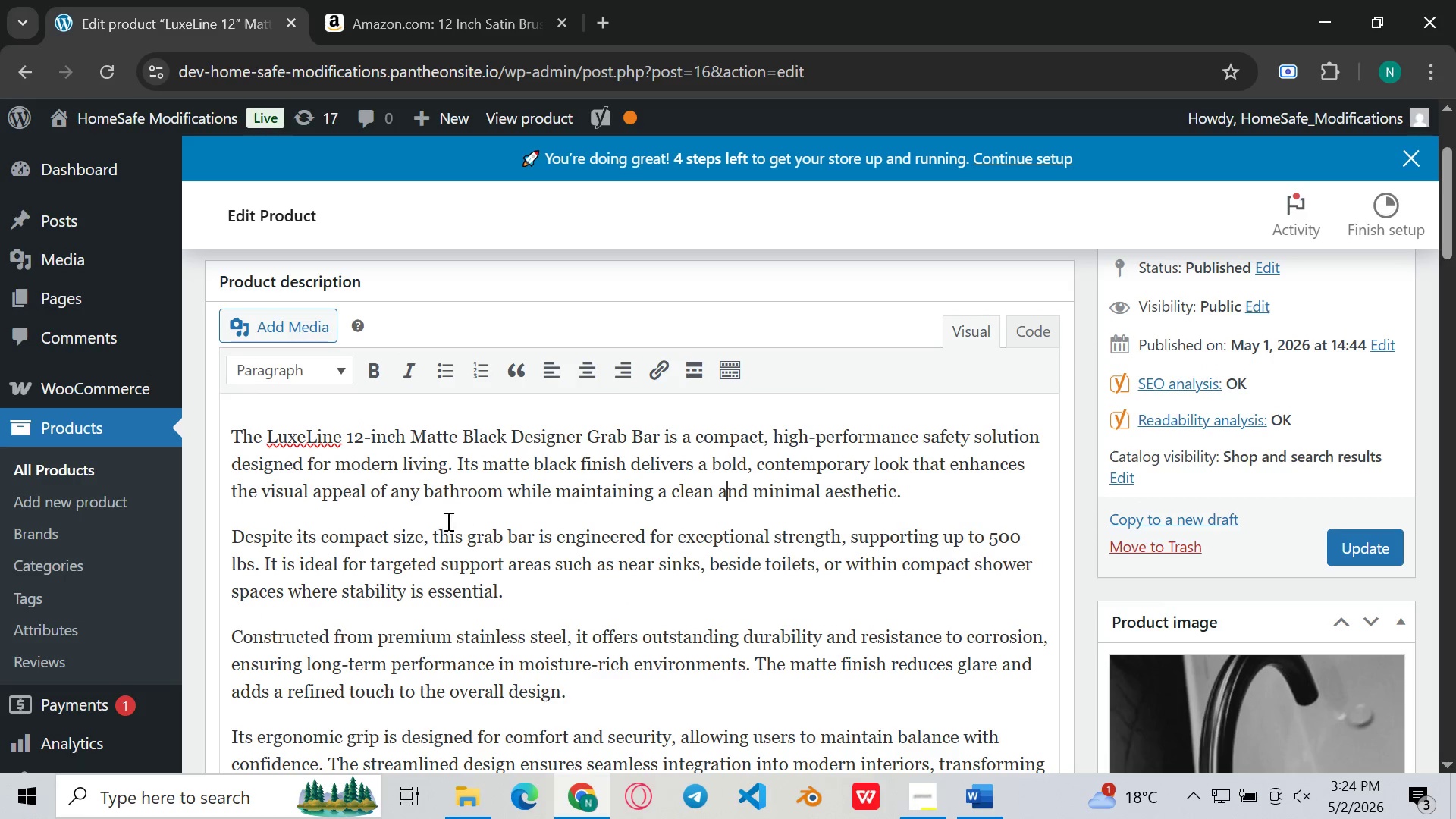 
left_click([427, 538])
 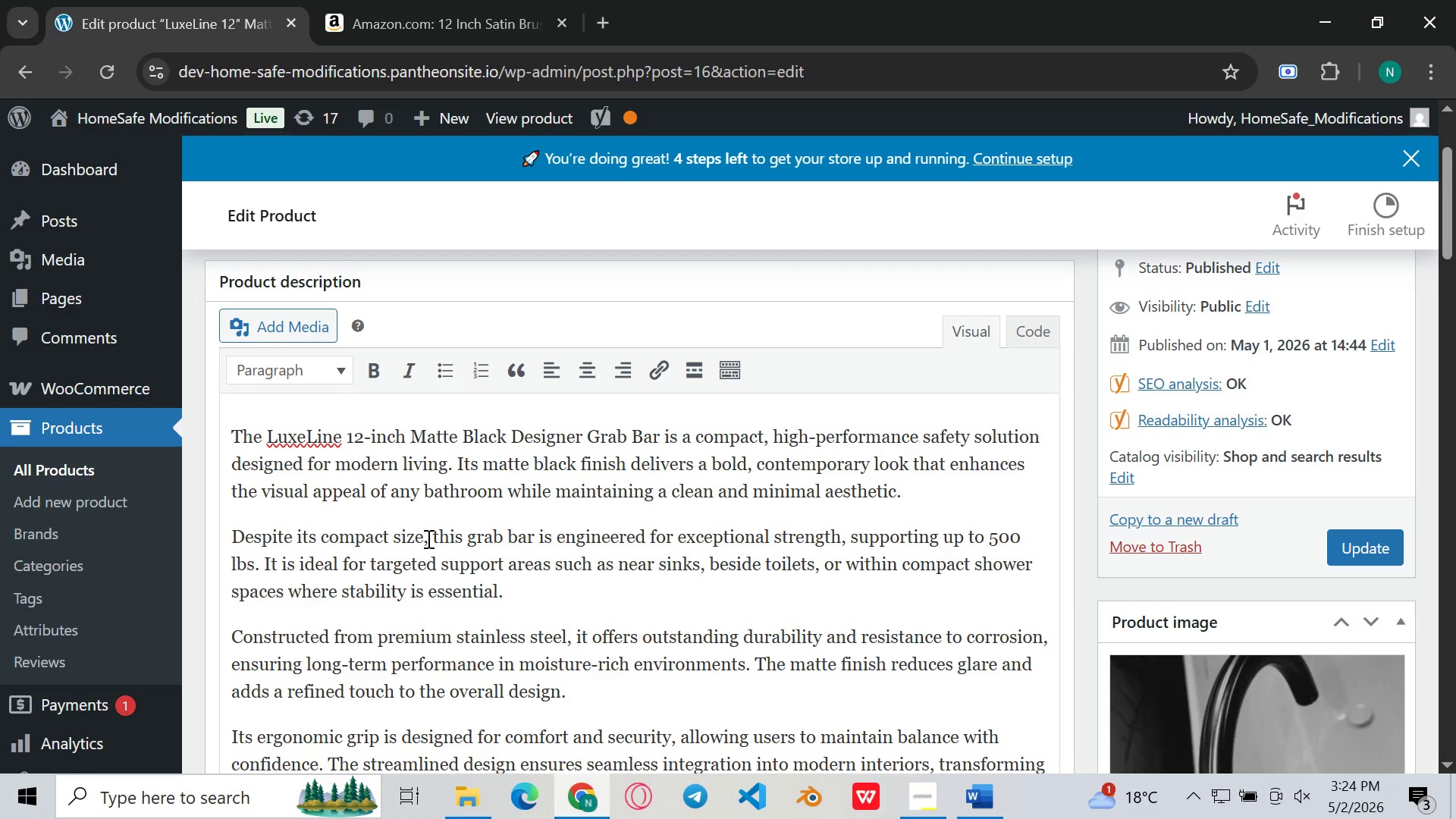 
key(Backspace)
 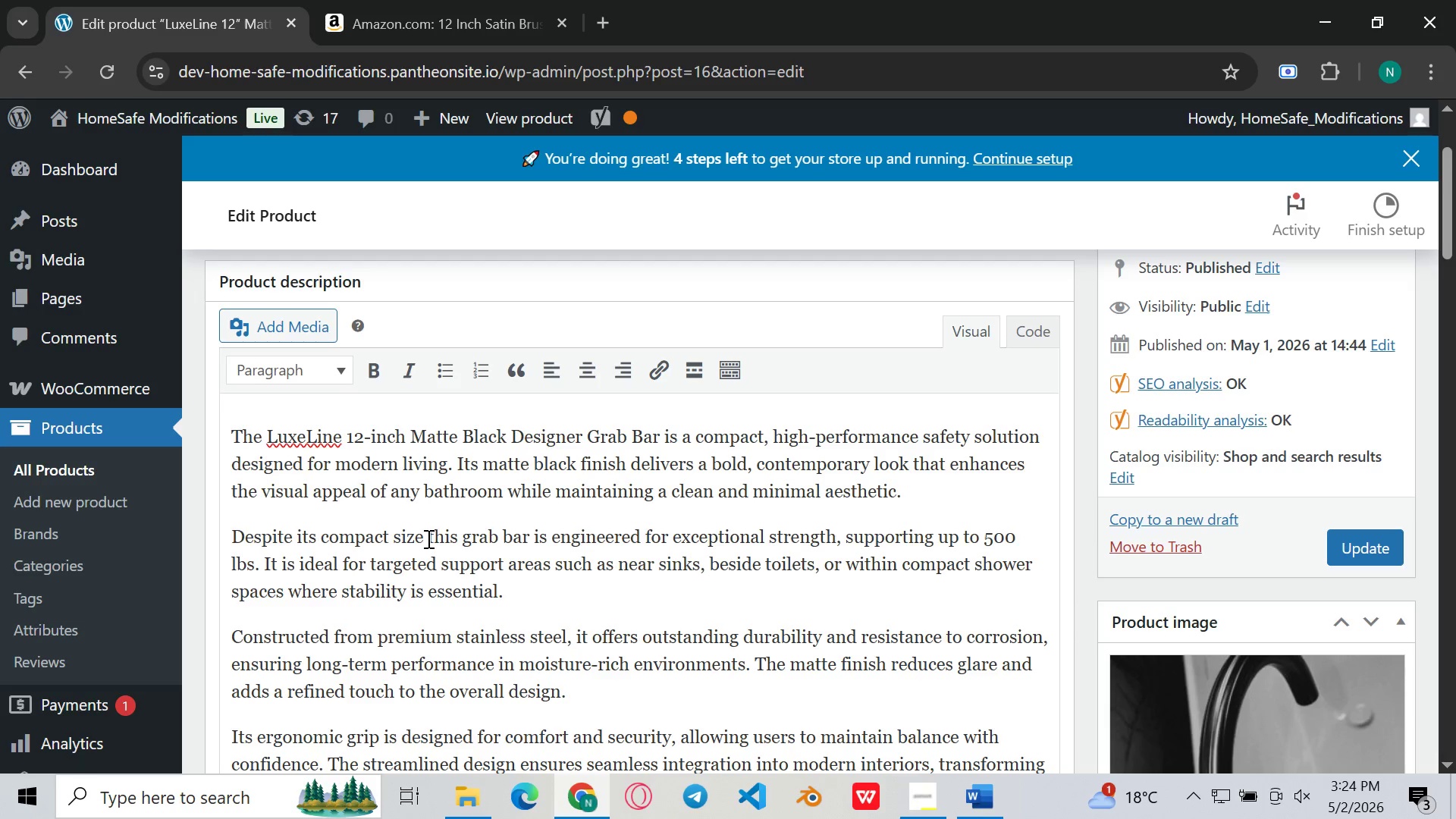 
key(Period)
 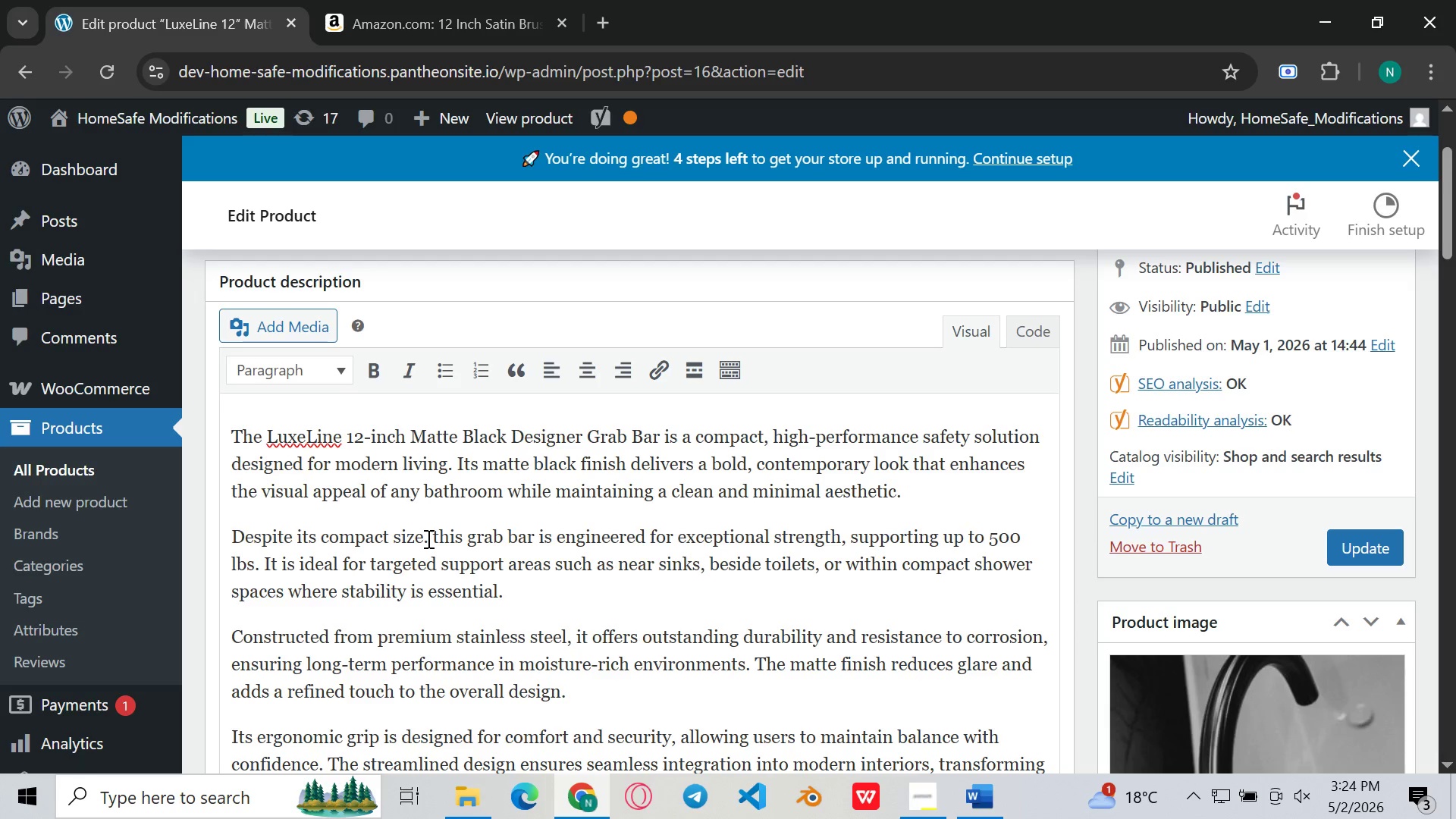 
key(ArrowRight)
 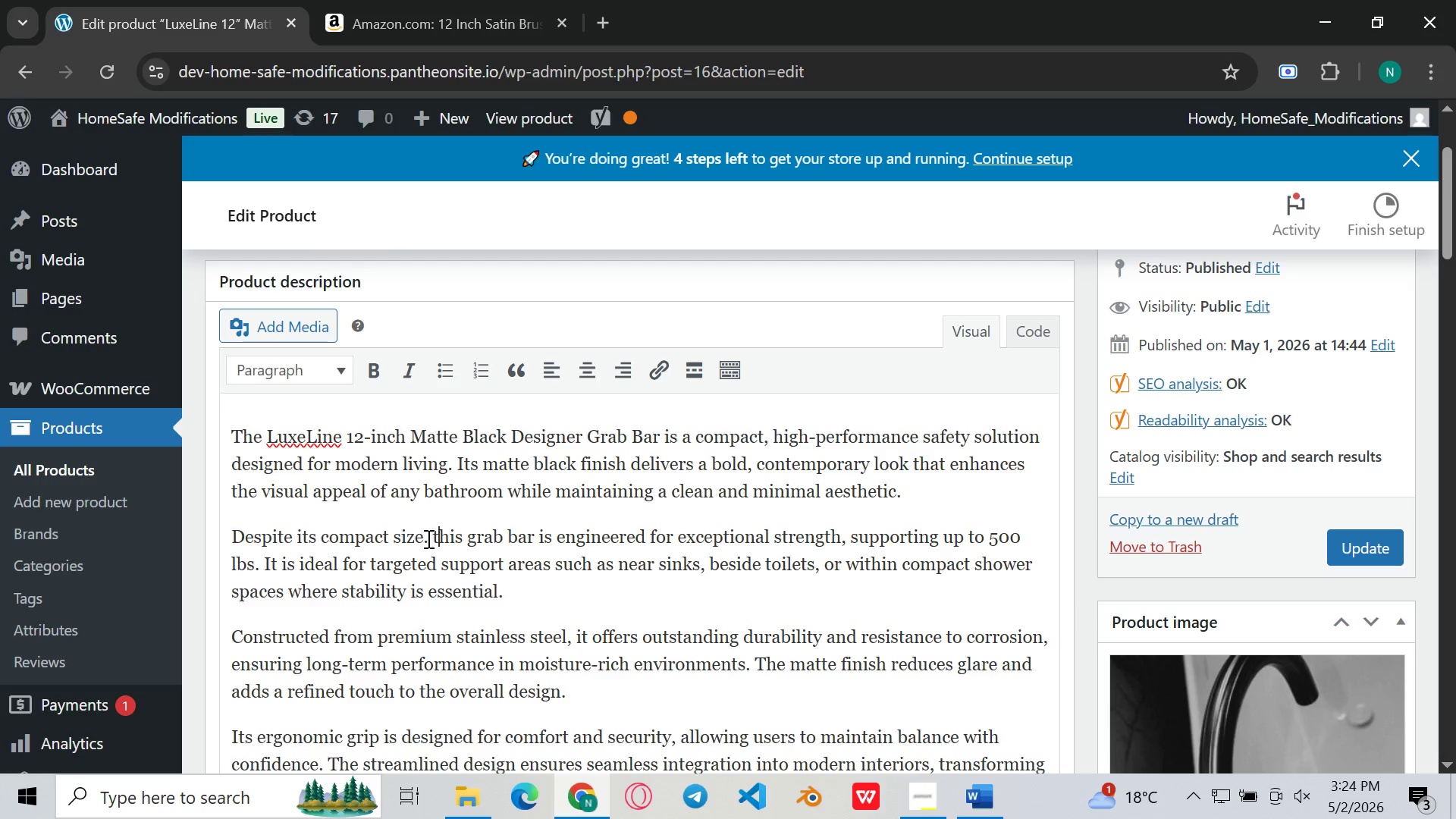 
key(ArrowRight)
 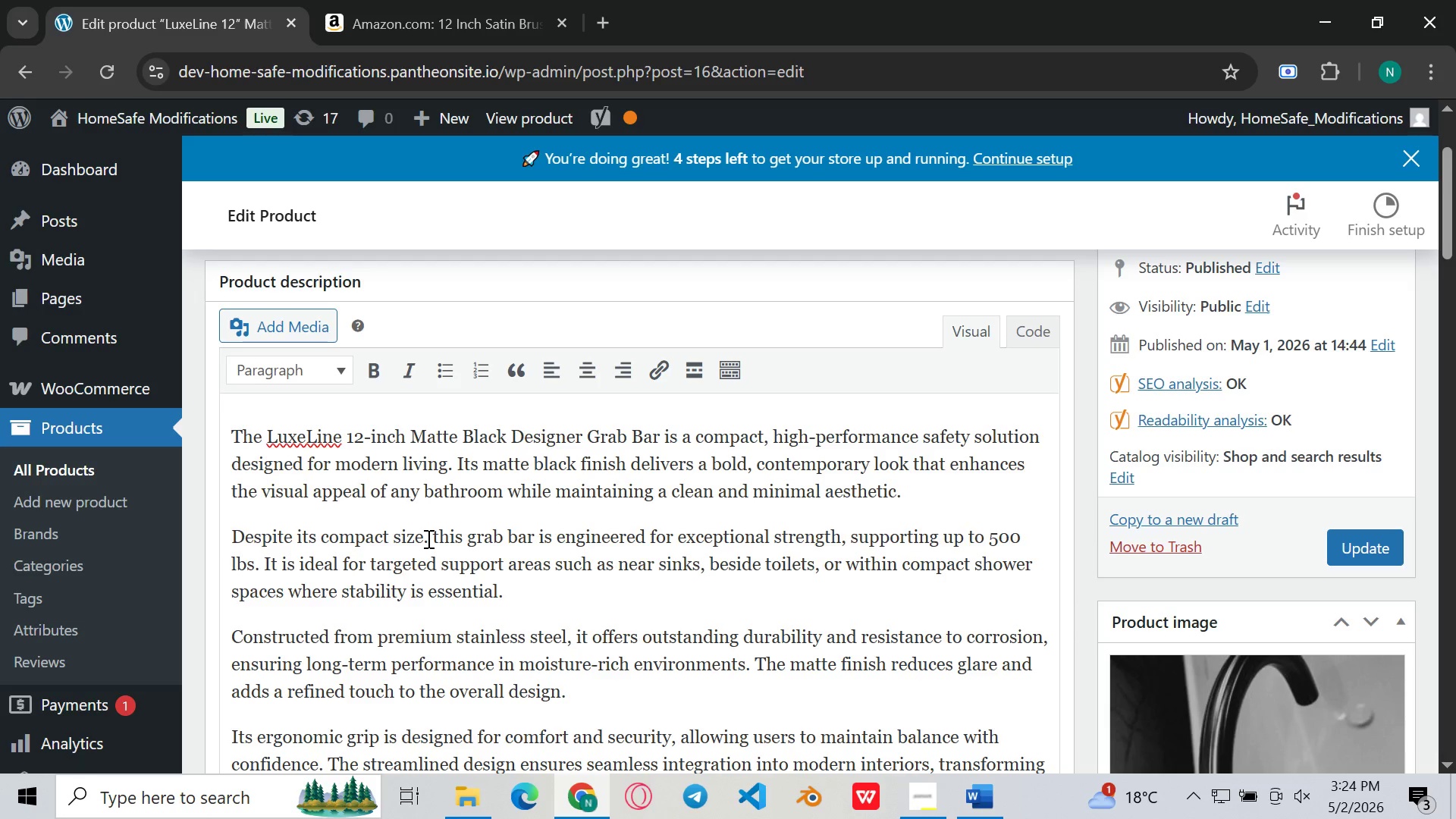 
key(Backspace)
 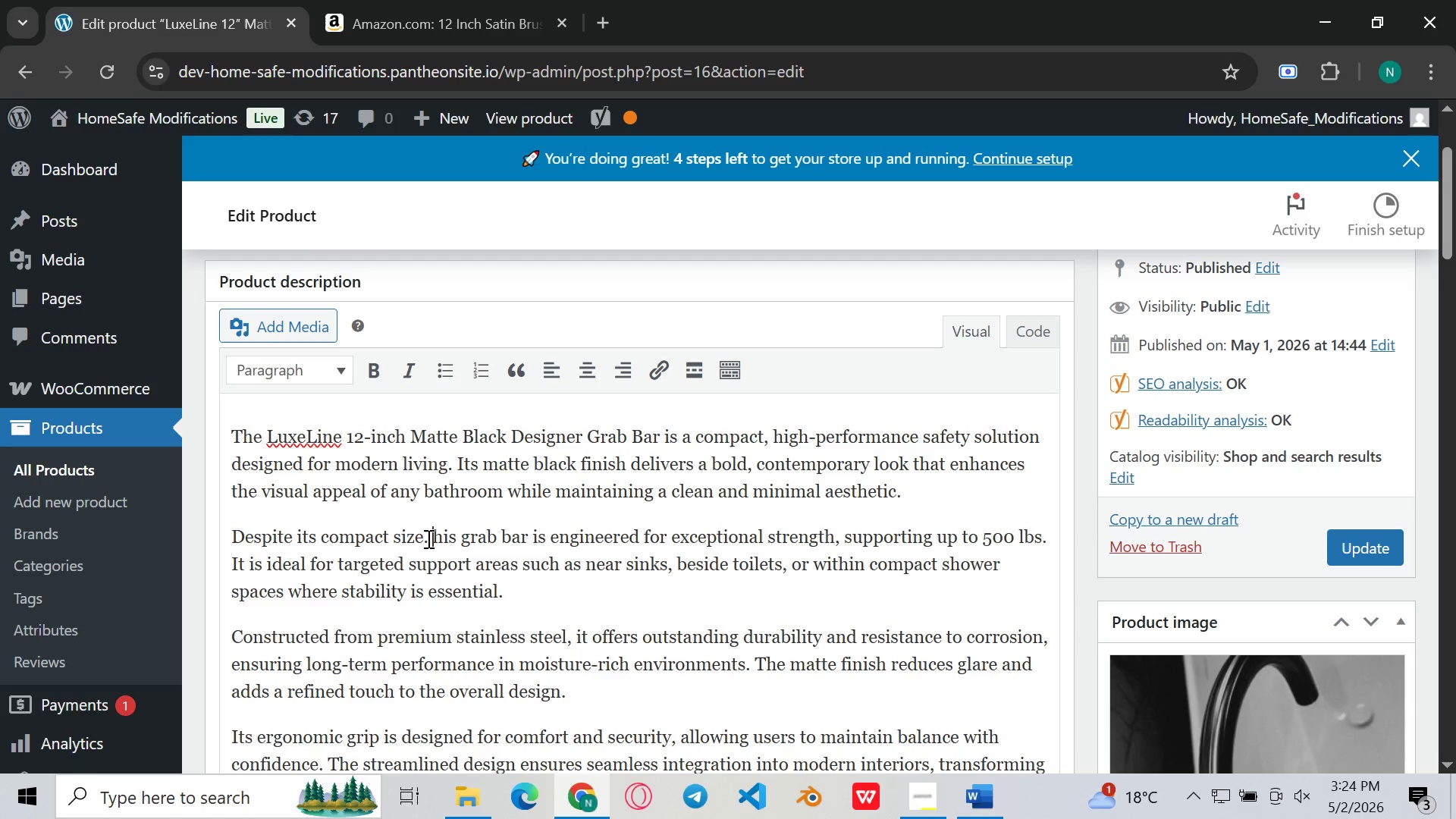 
key(Shift+ShiftLeft)
 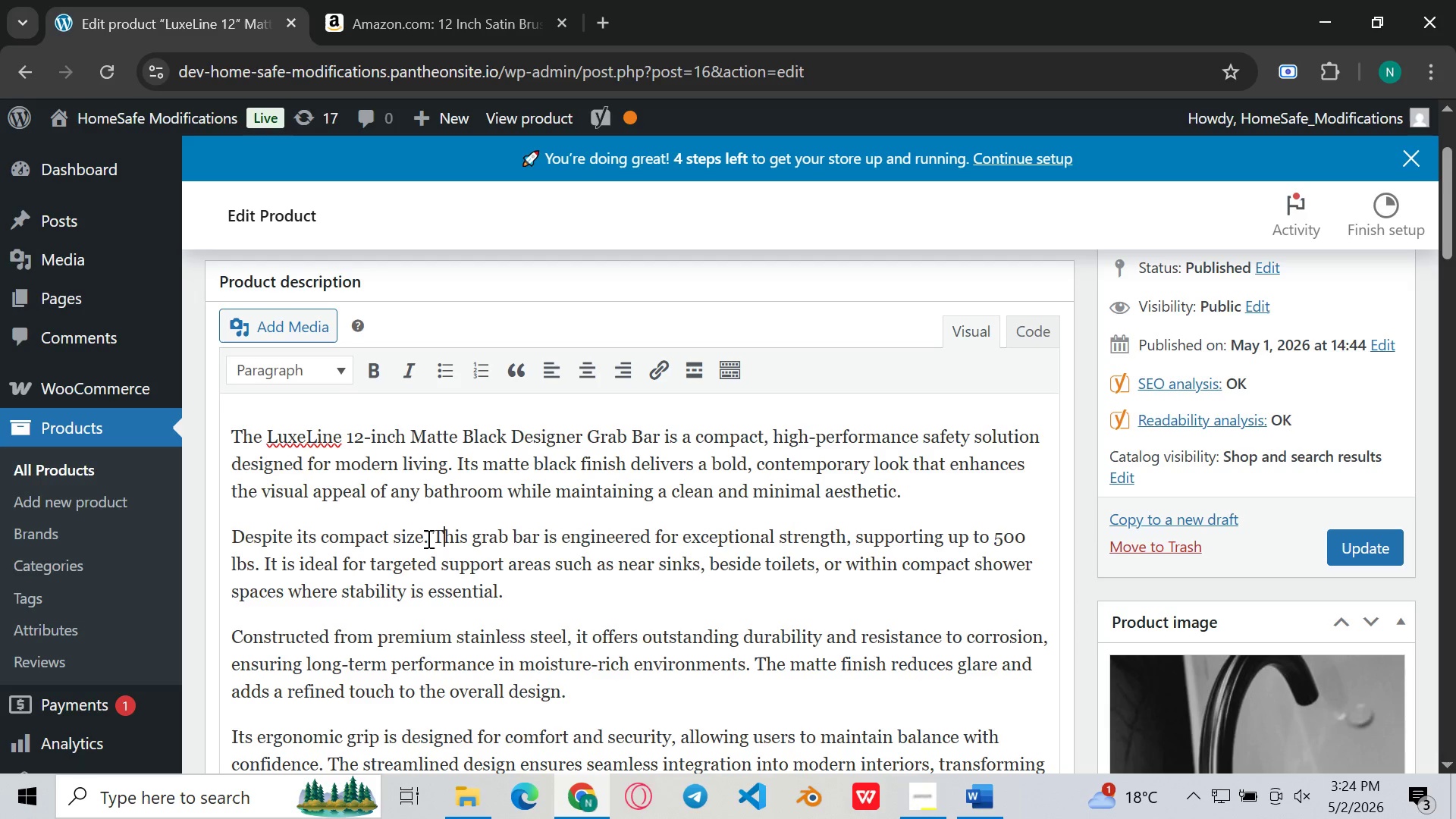 
key(Shift+T)
 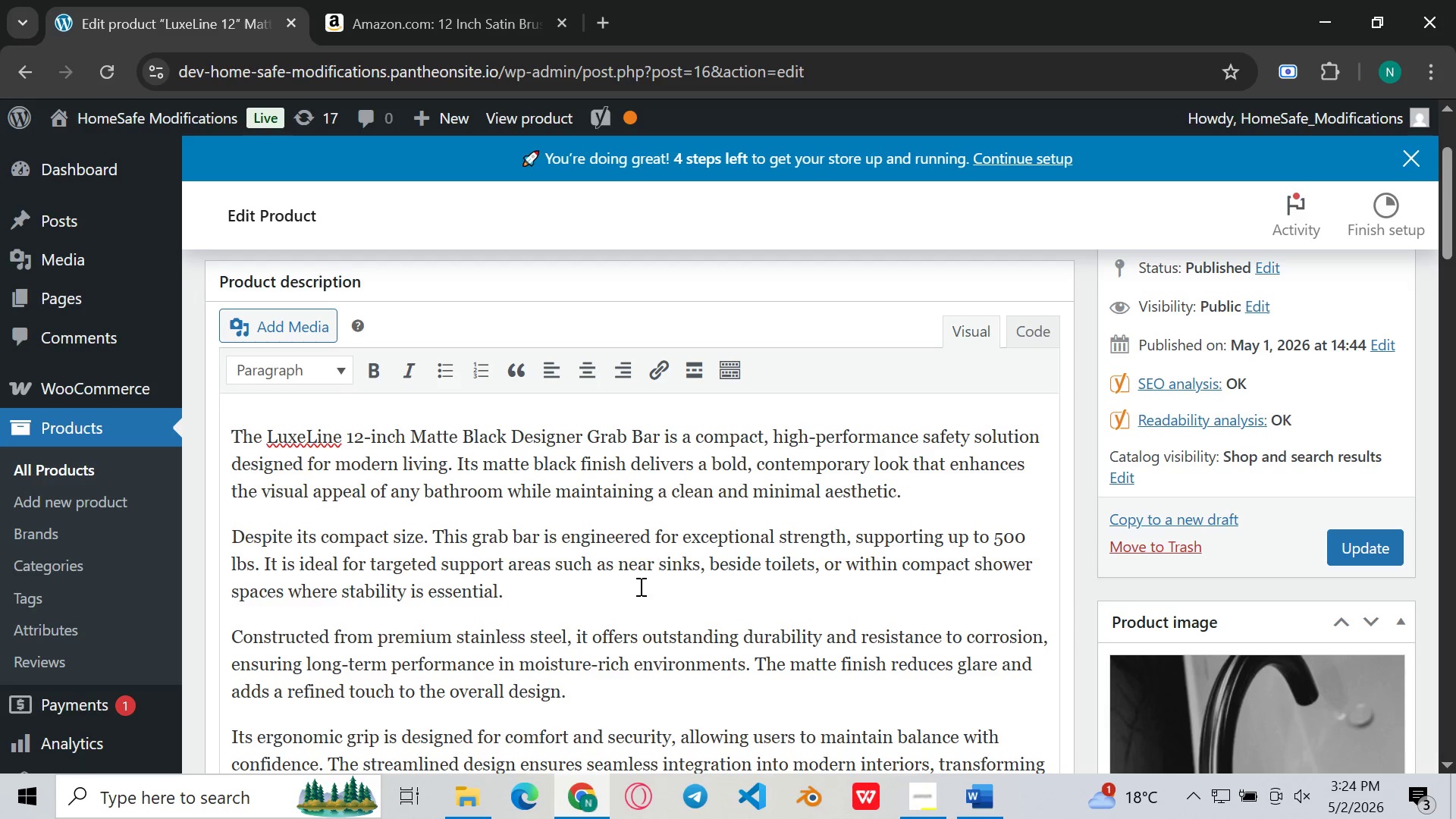 
left_click([645, 584])
 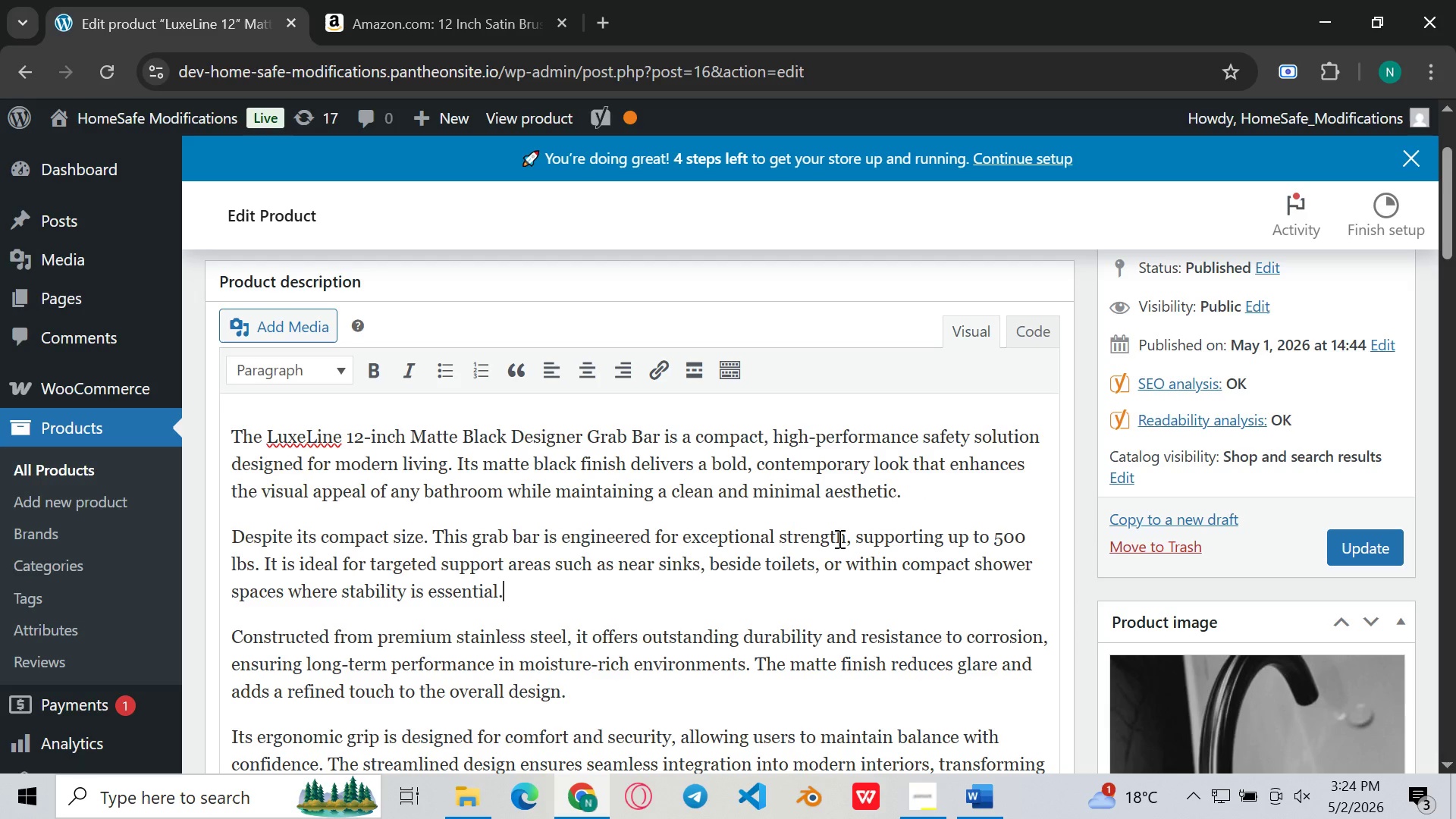 
left_click([857, 538])
 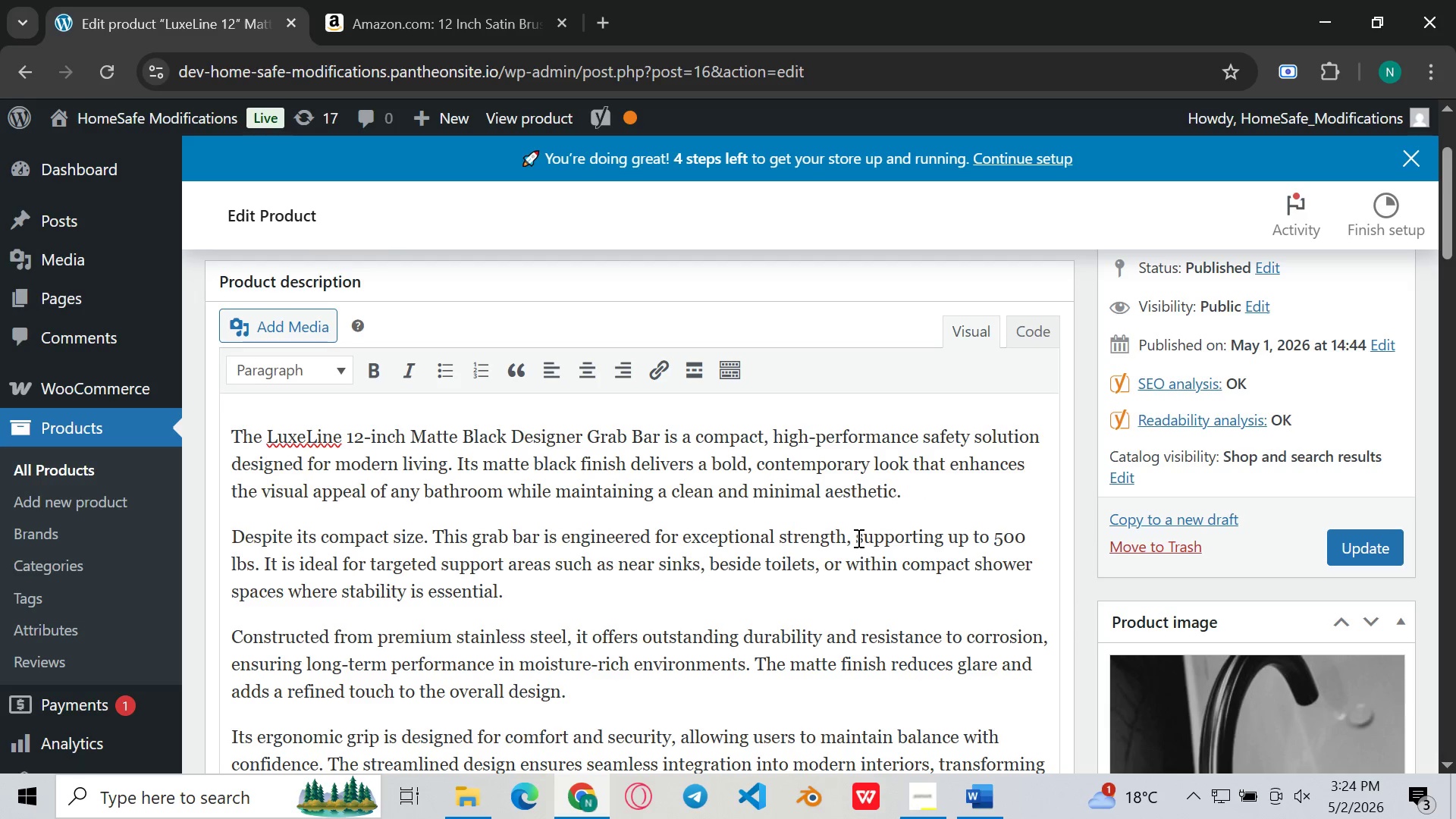 
key(ArrowLeft)
 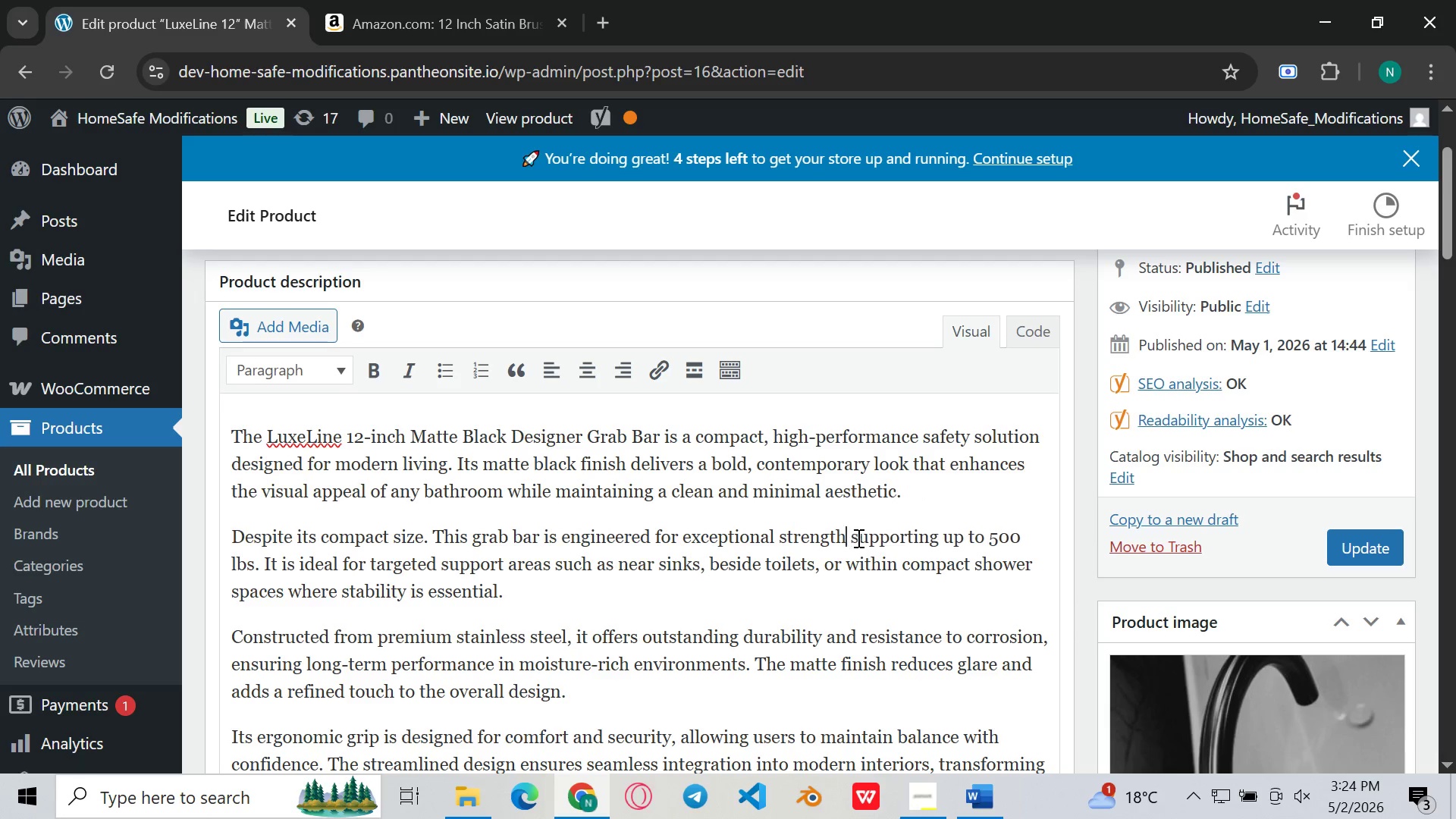 
key(Backspace)
 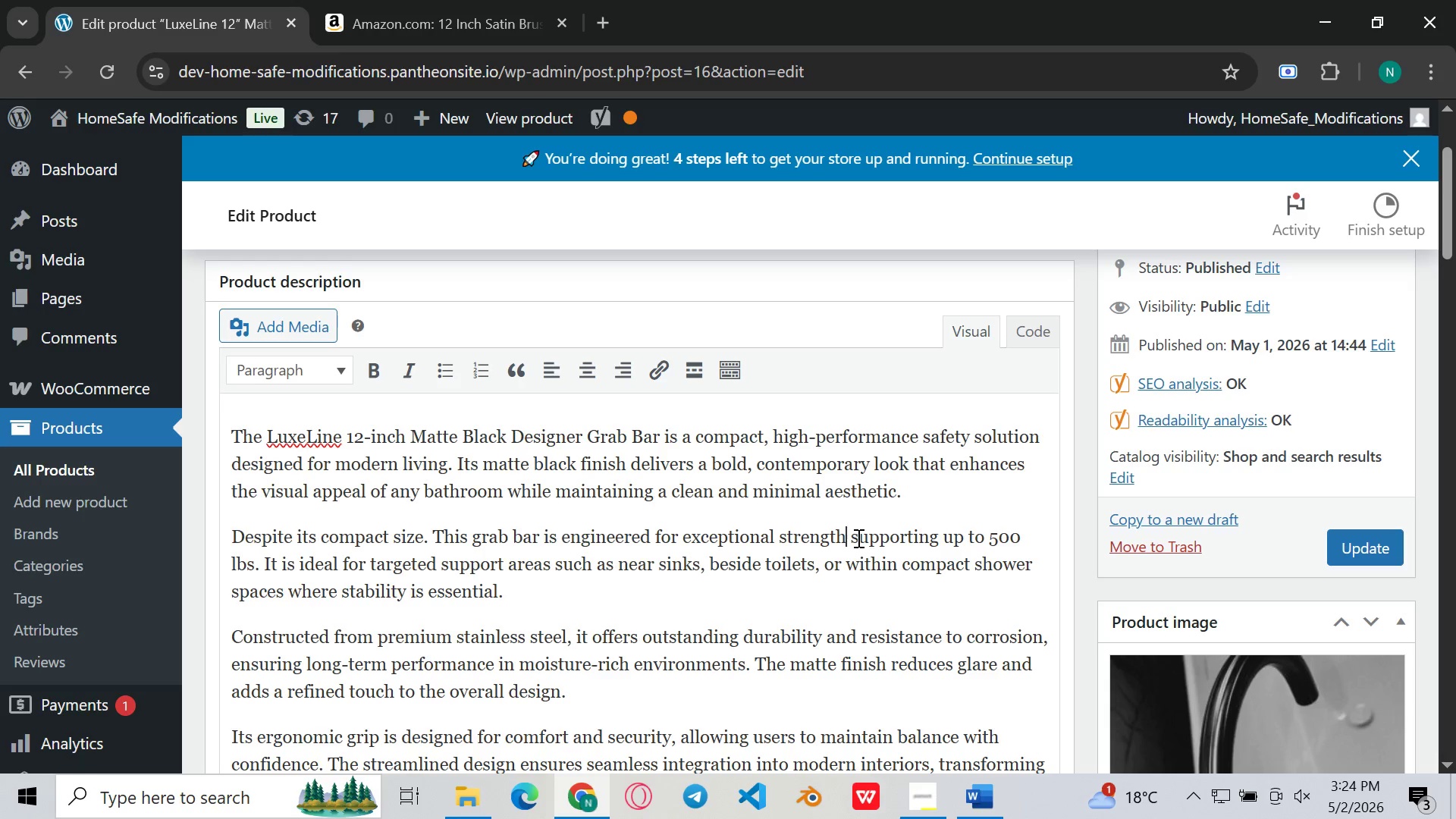 
key(Period)
 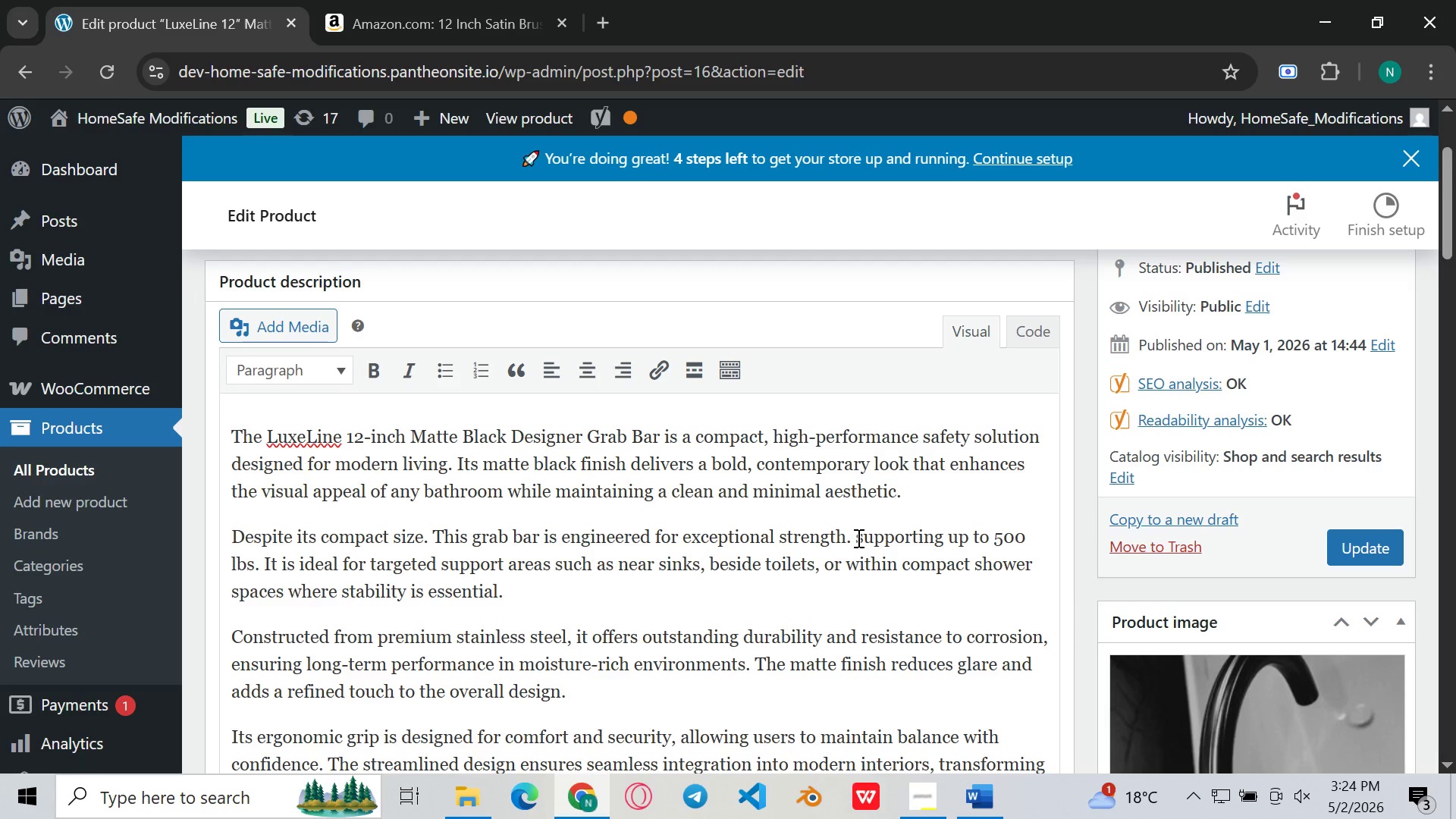 
key(ArrowRight)
 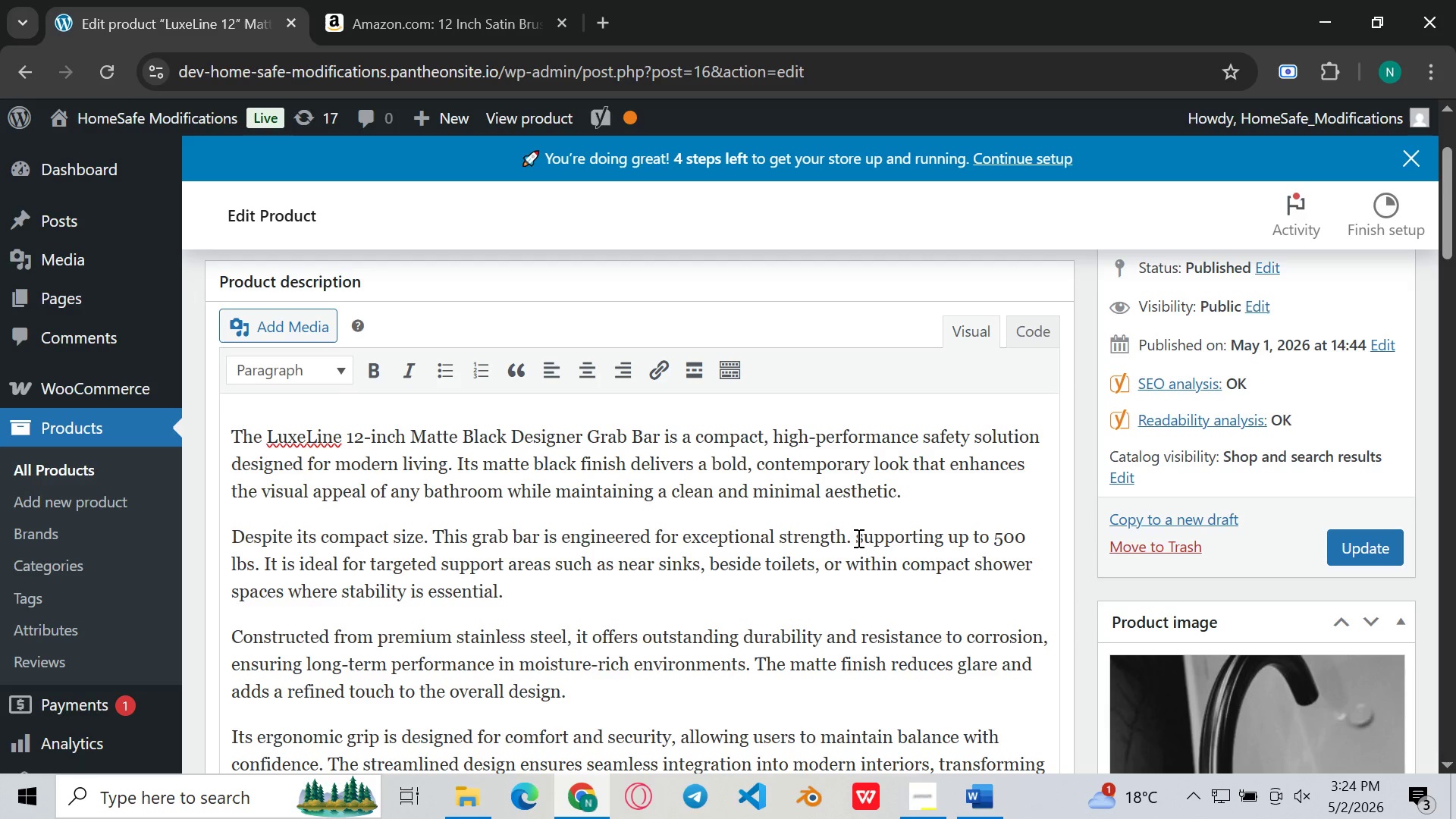 
type(It )
 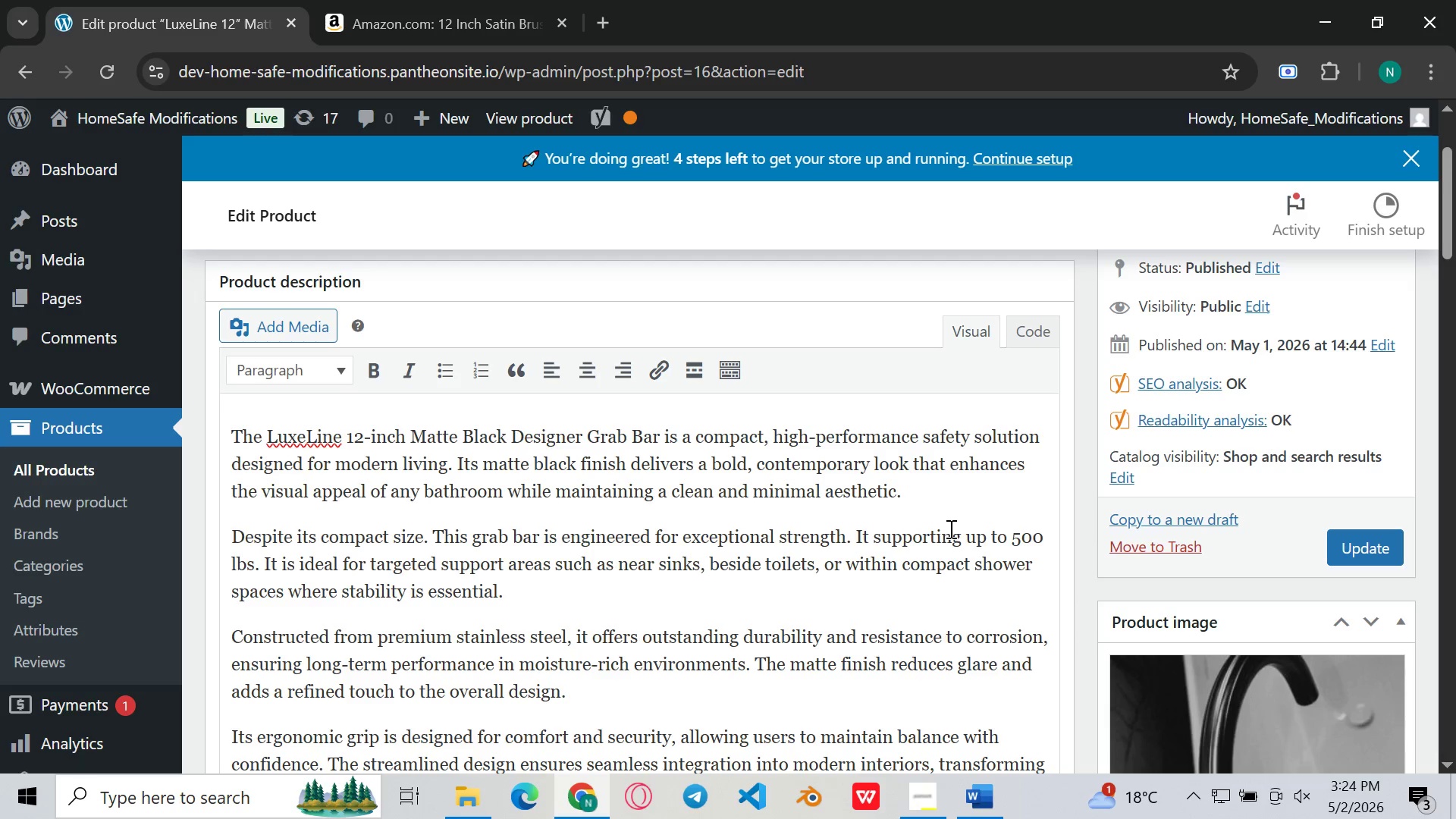 
left_click([957, 533])
 